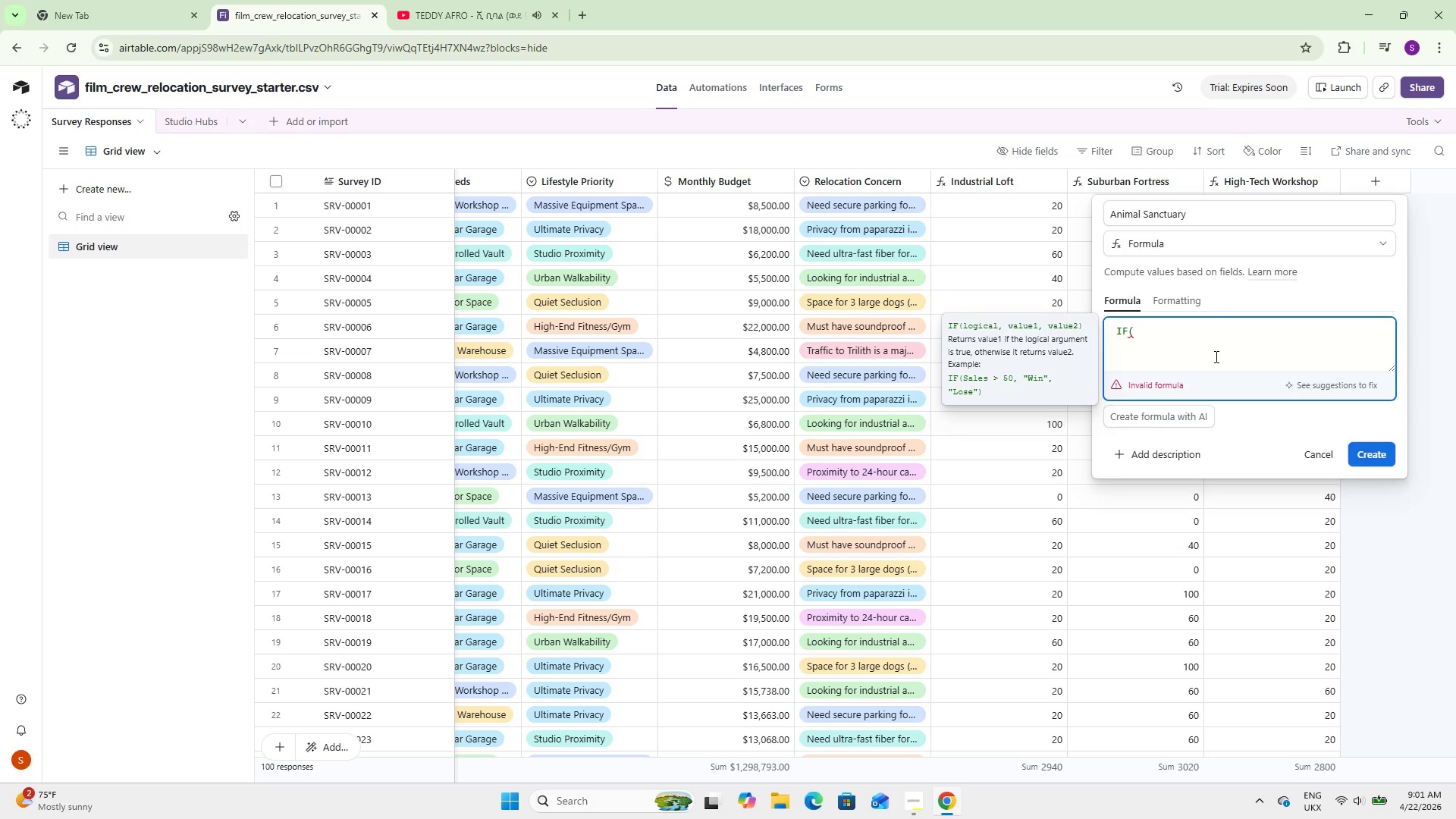 
type(life)
 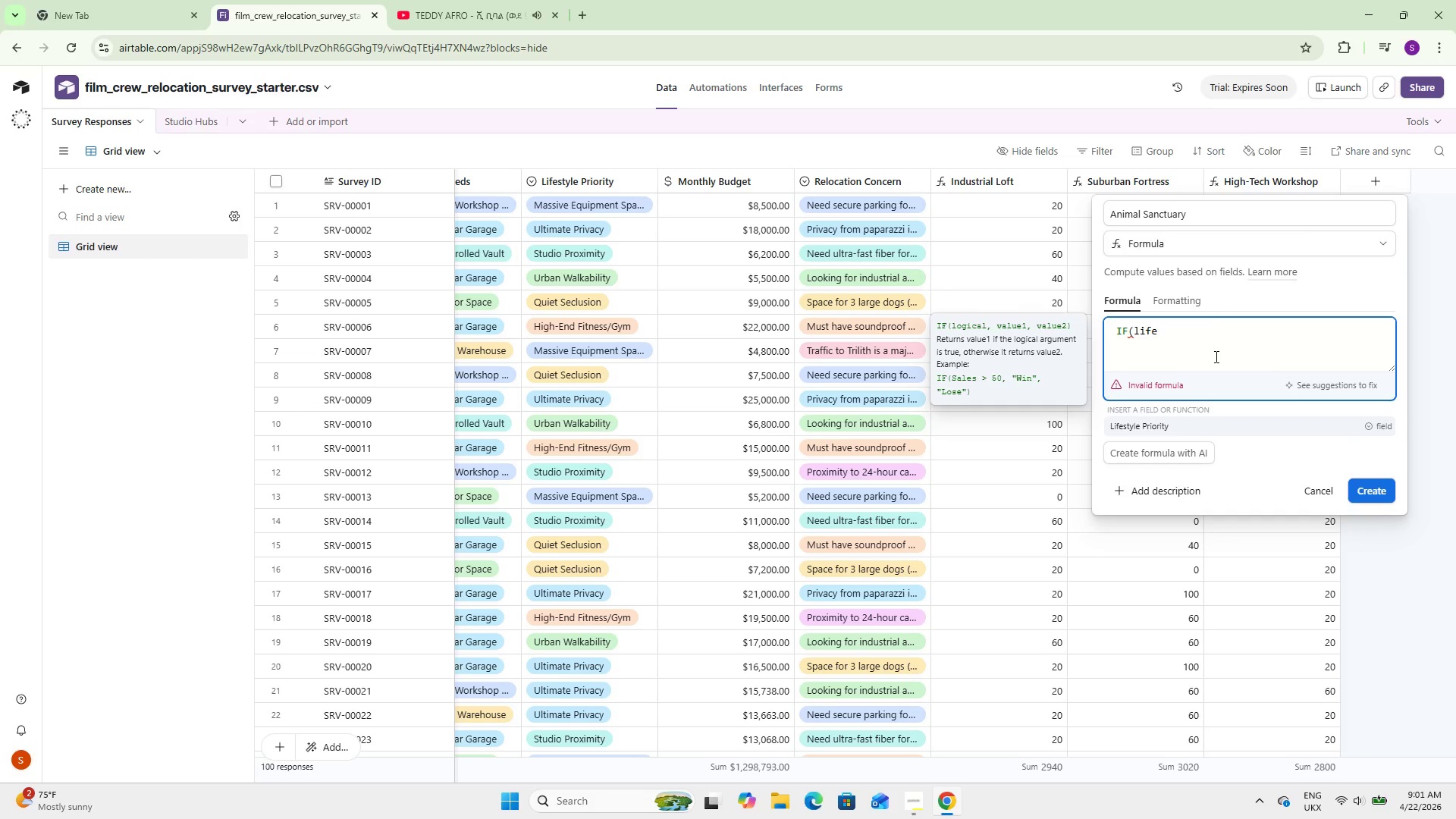 
key(Enter)
 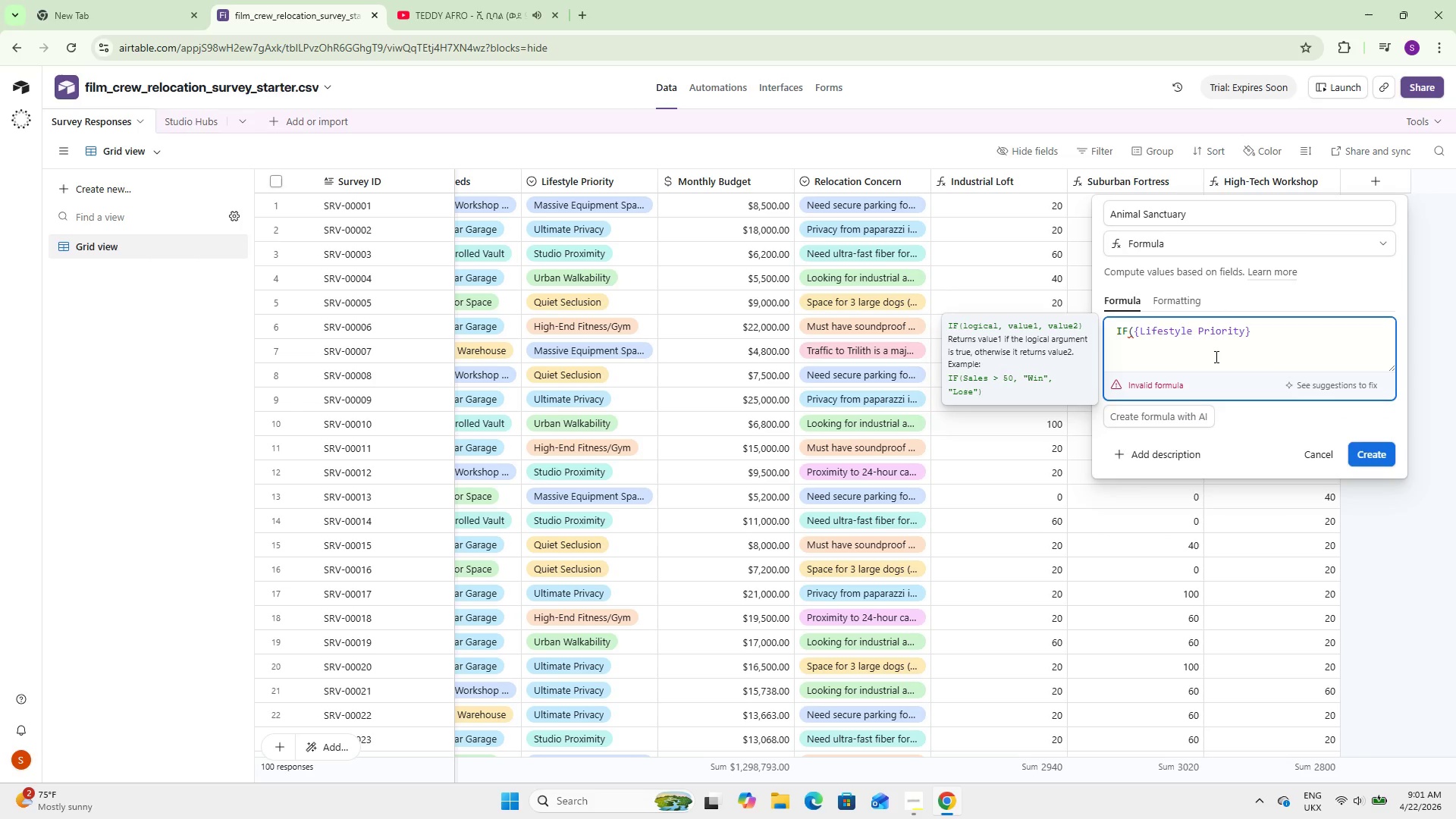 
key(Space)
 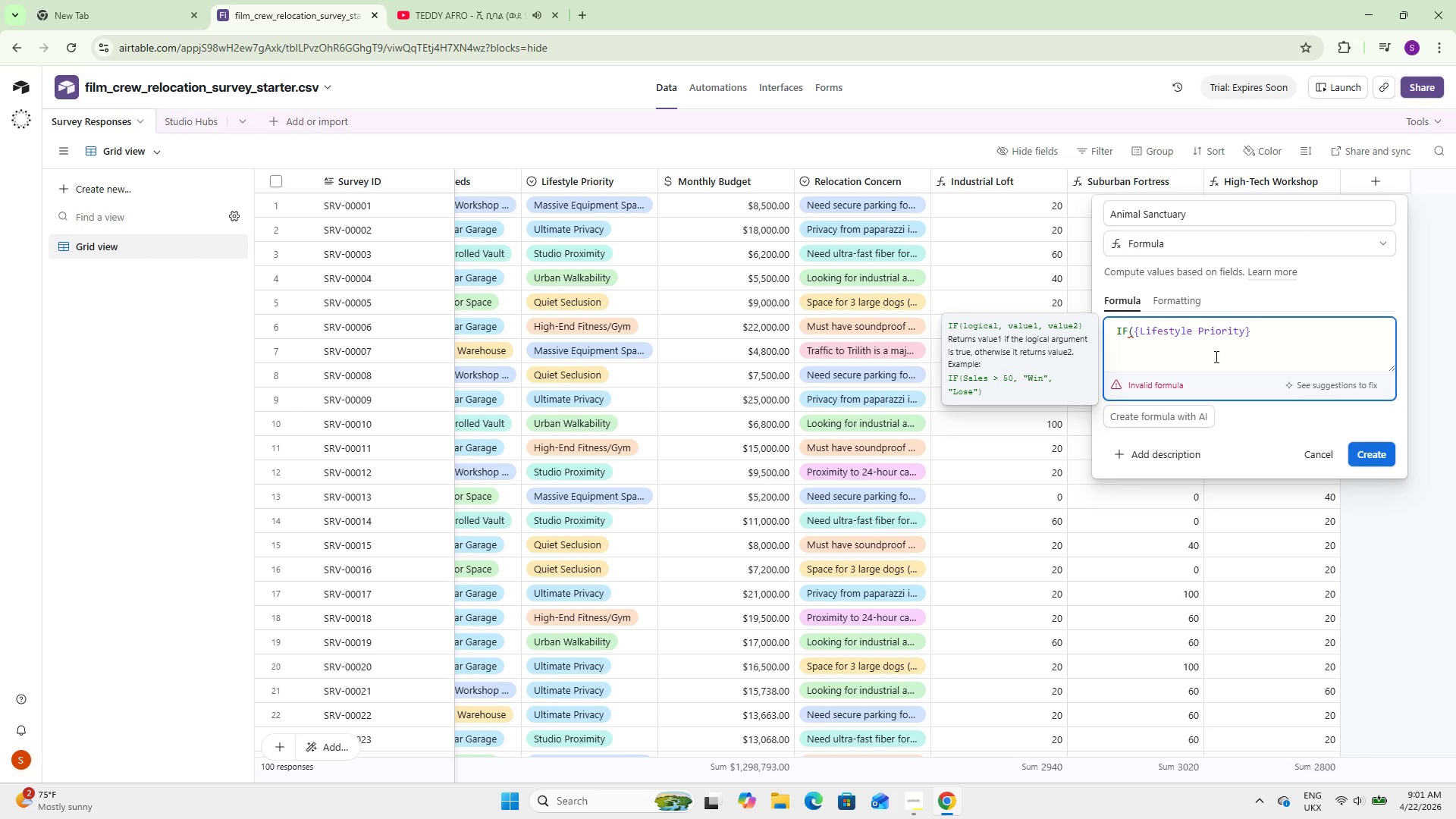 
key(Equal)
 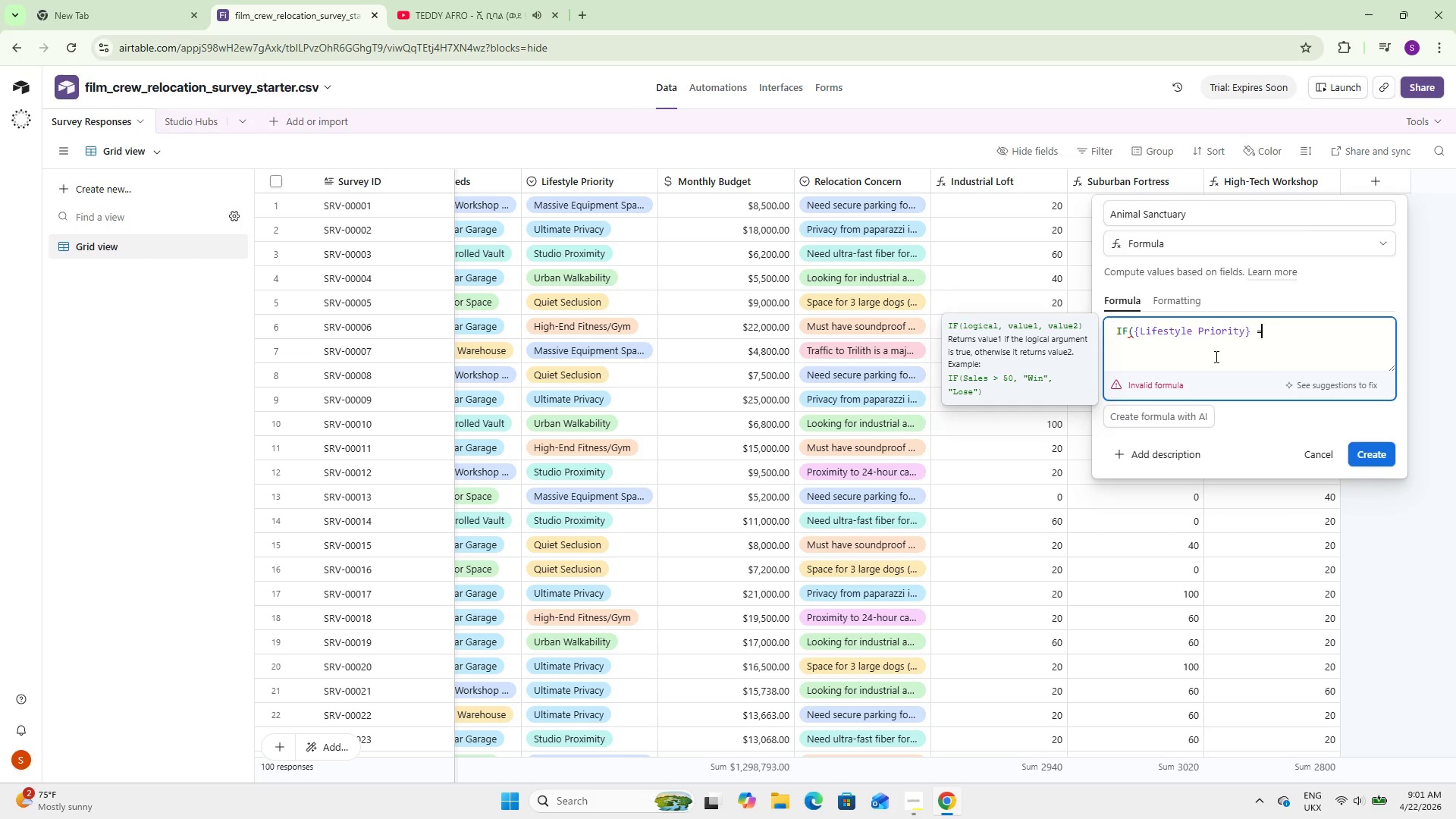 
key(Space)
 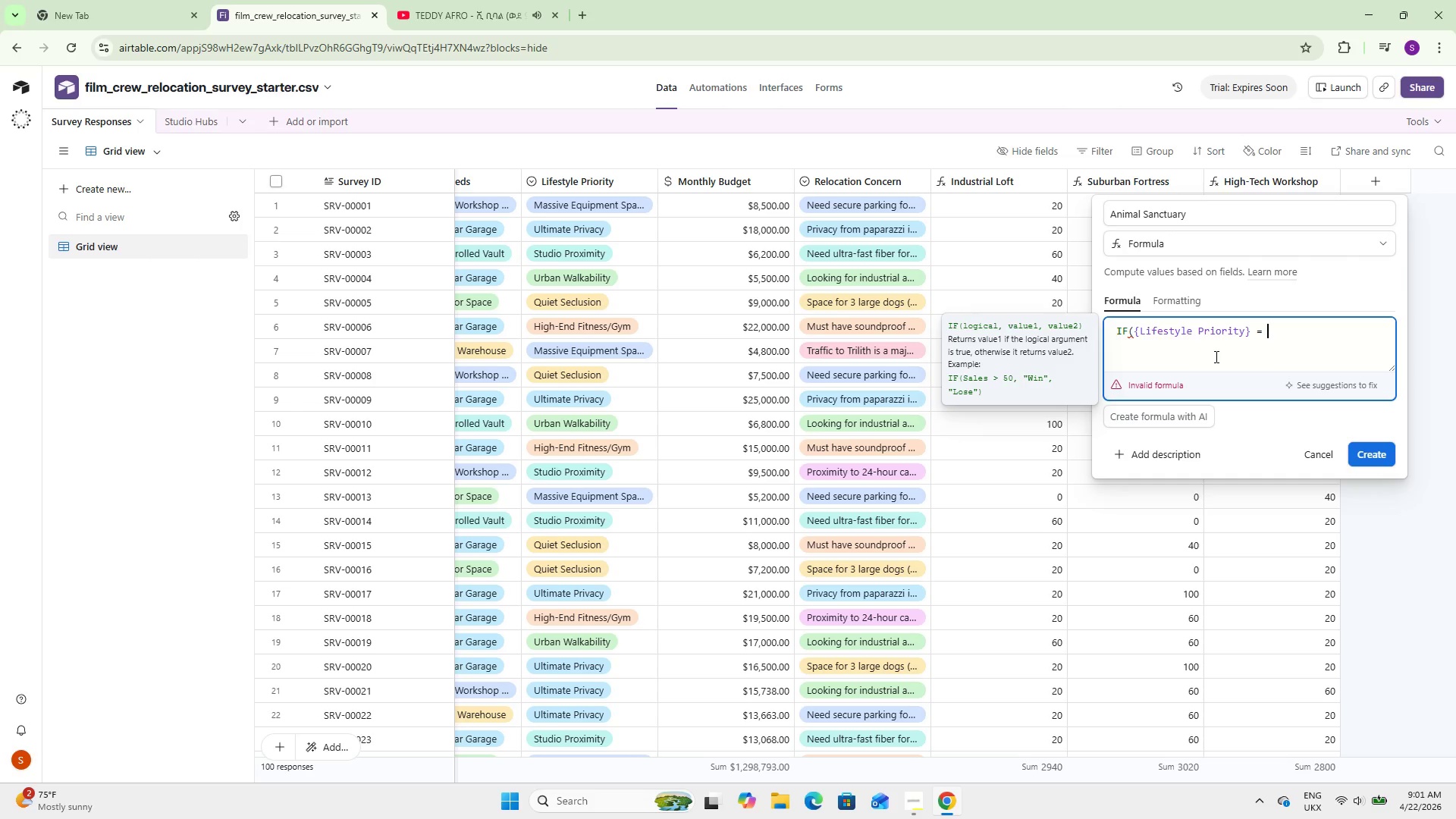 
type(@Quiet Secluson)
 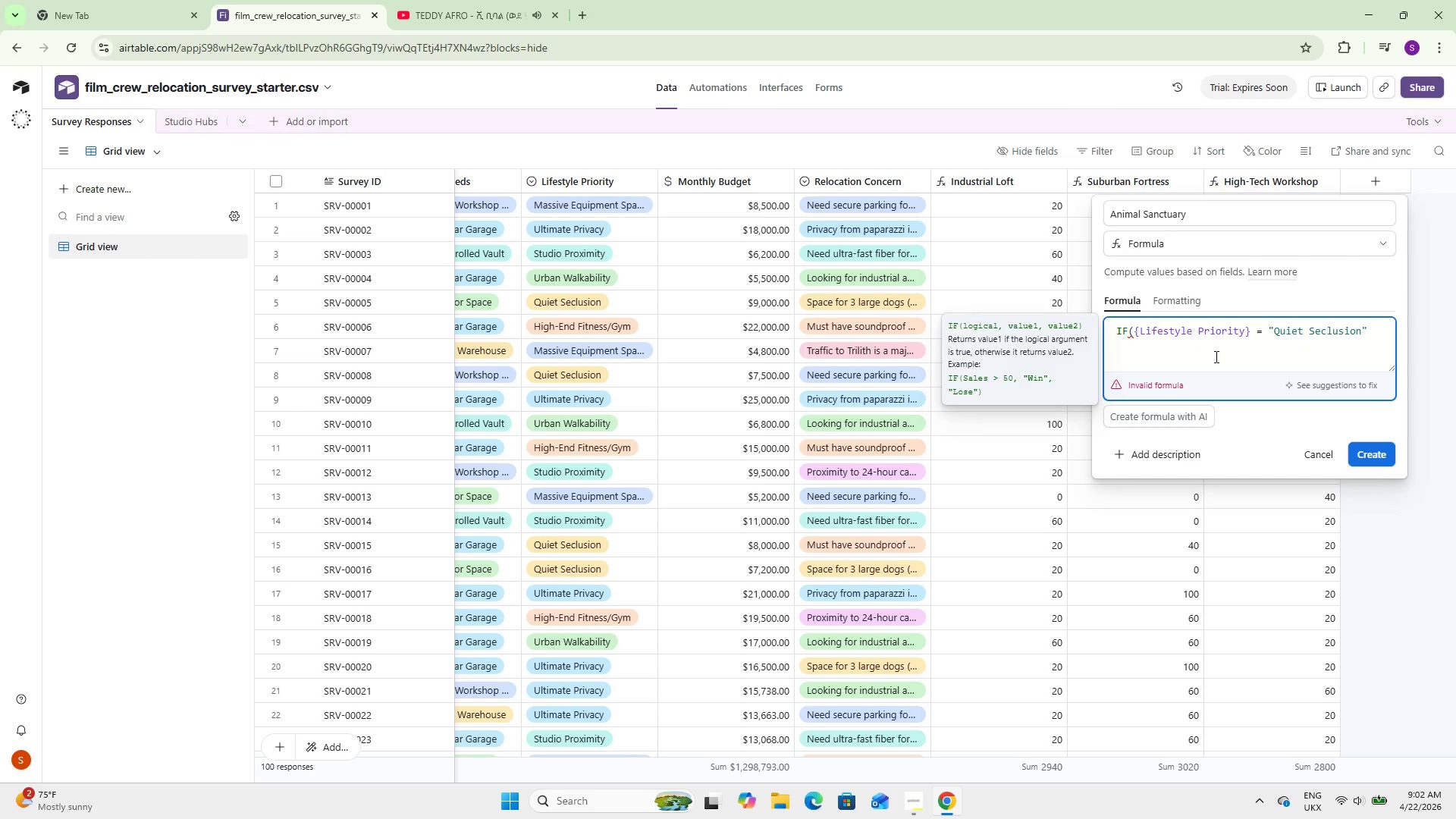 
key(ArrowRight)
 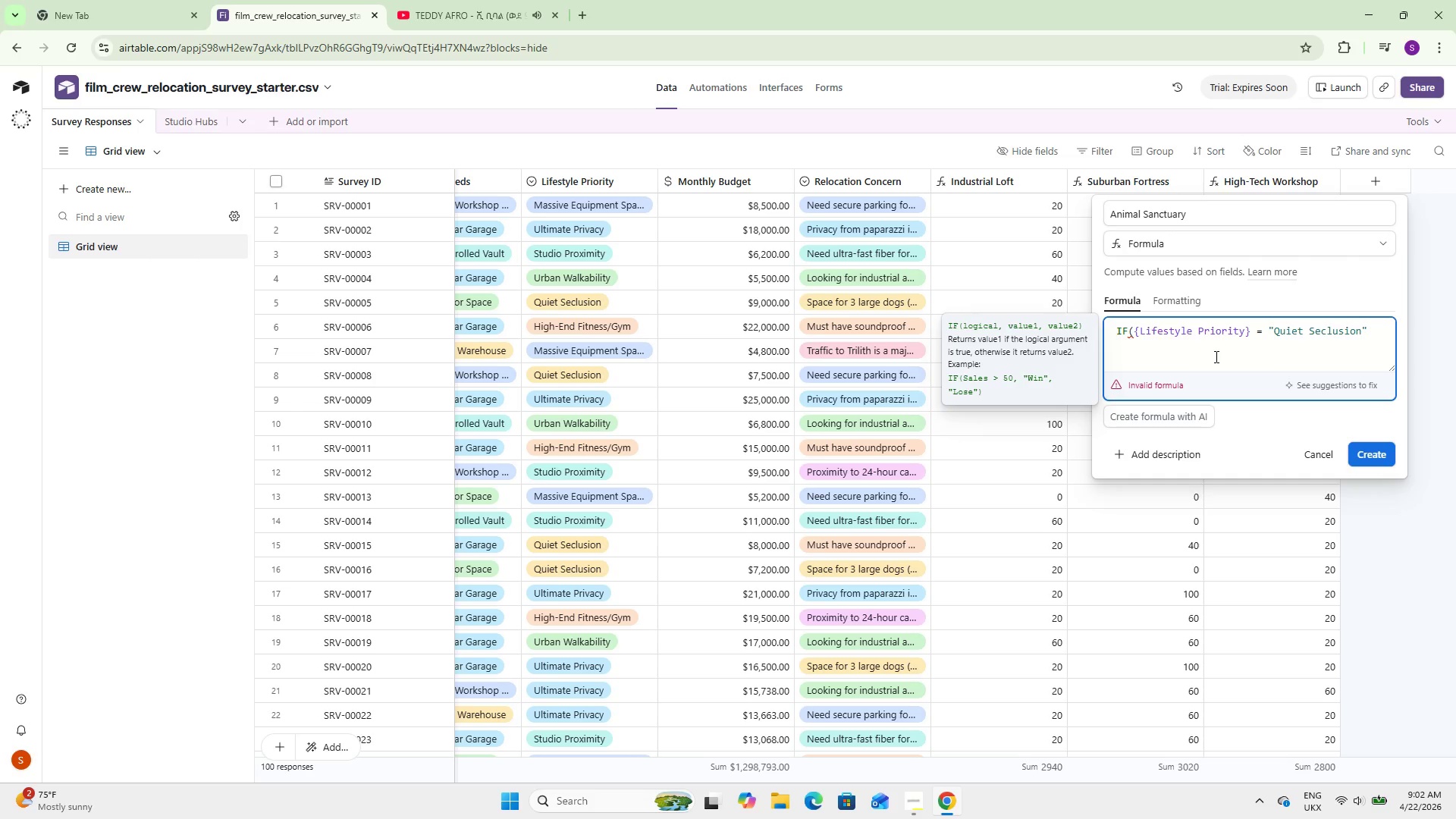 
type(, 30, 0) + )
 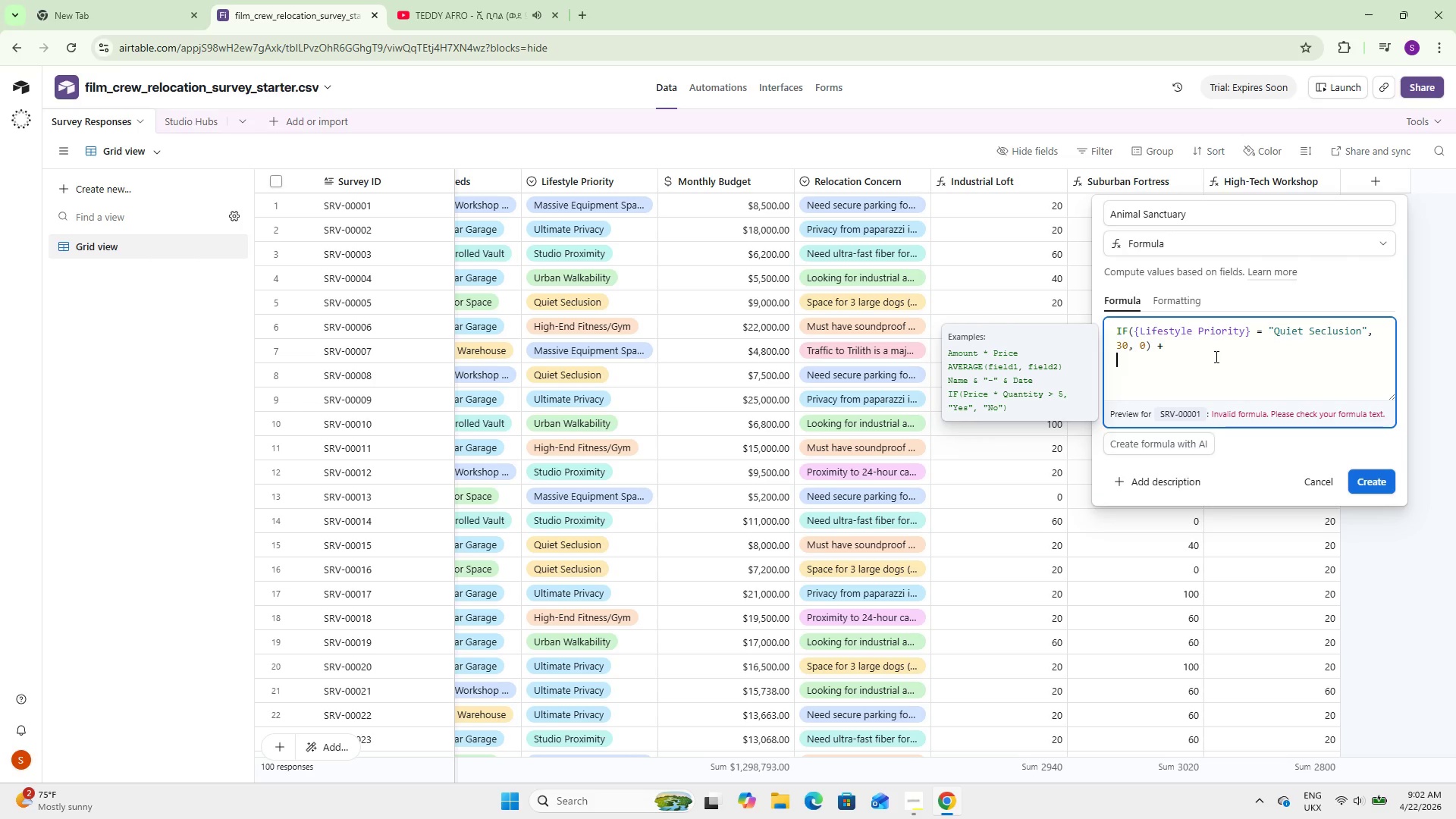 
 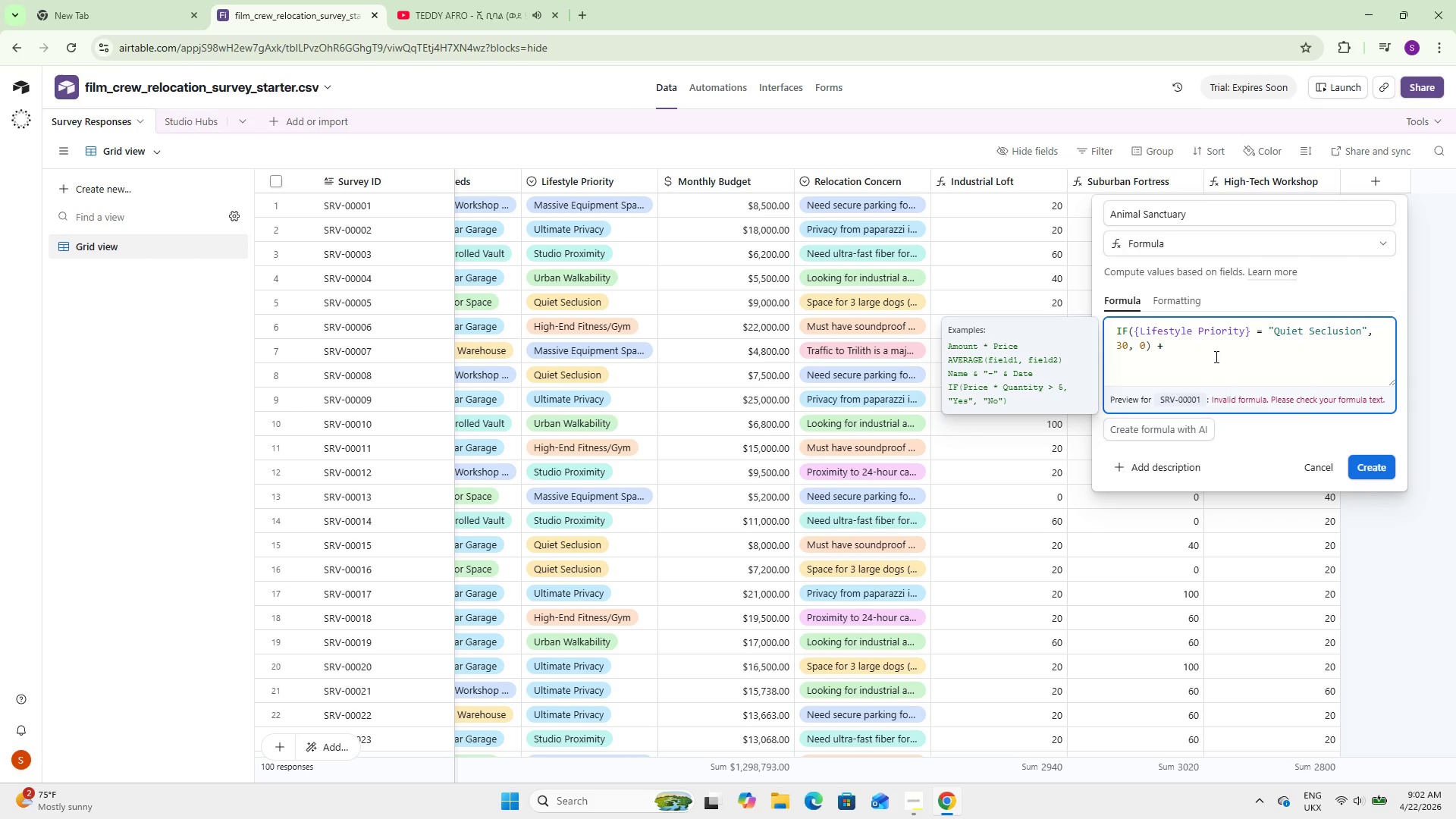 
key(Enter)
 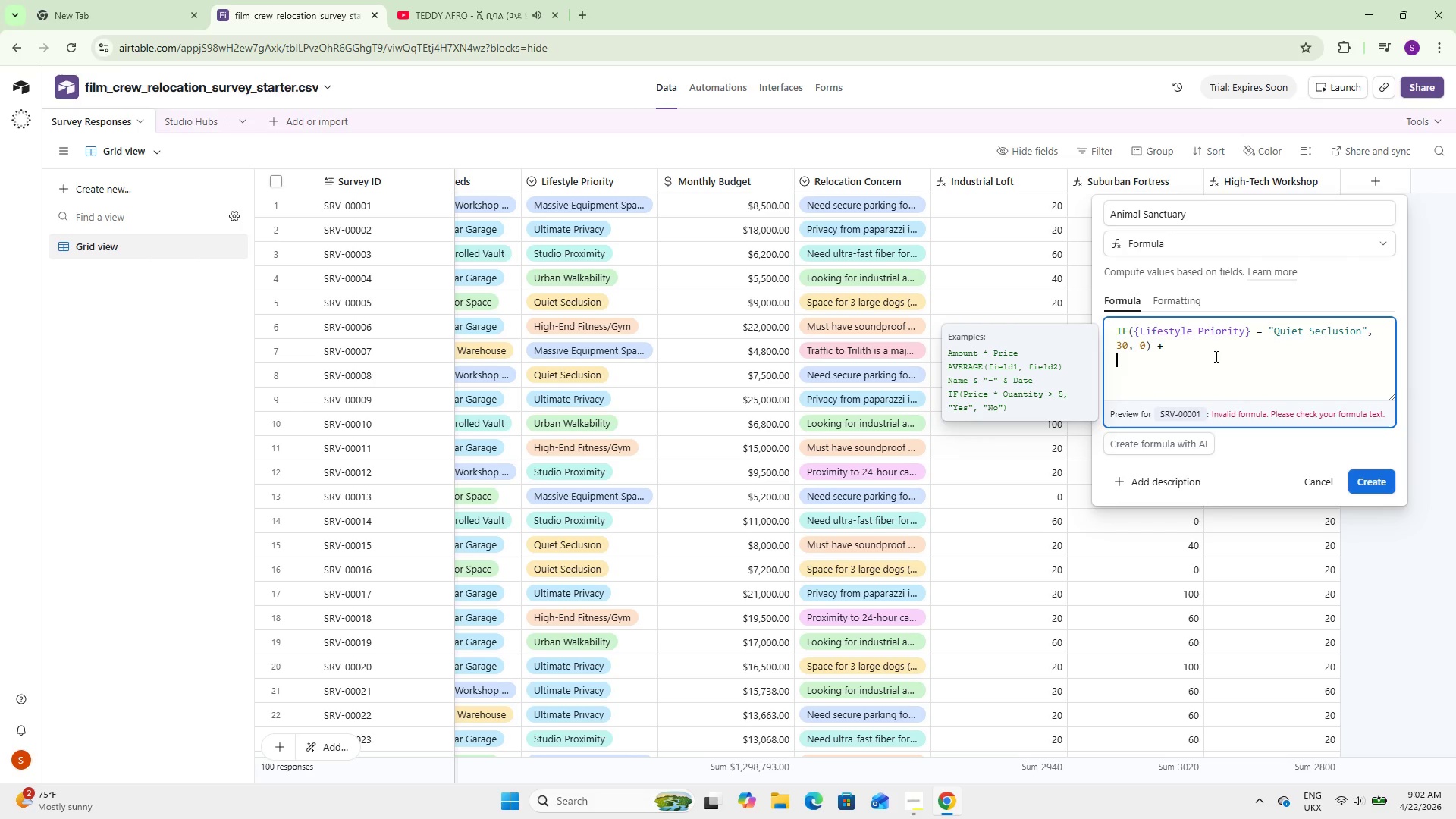 
type(IF(Sto)
 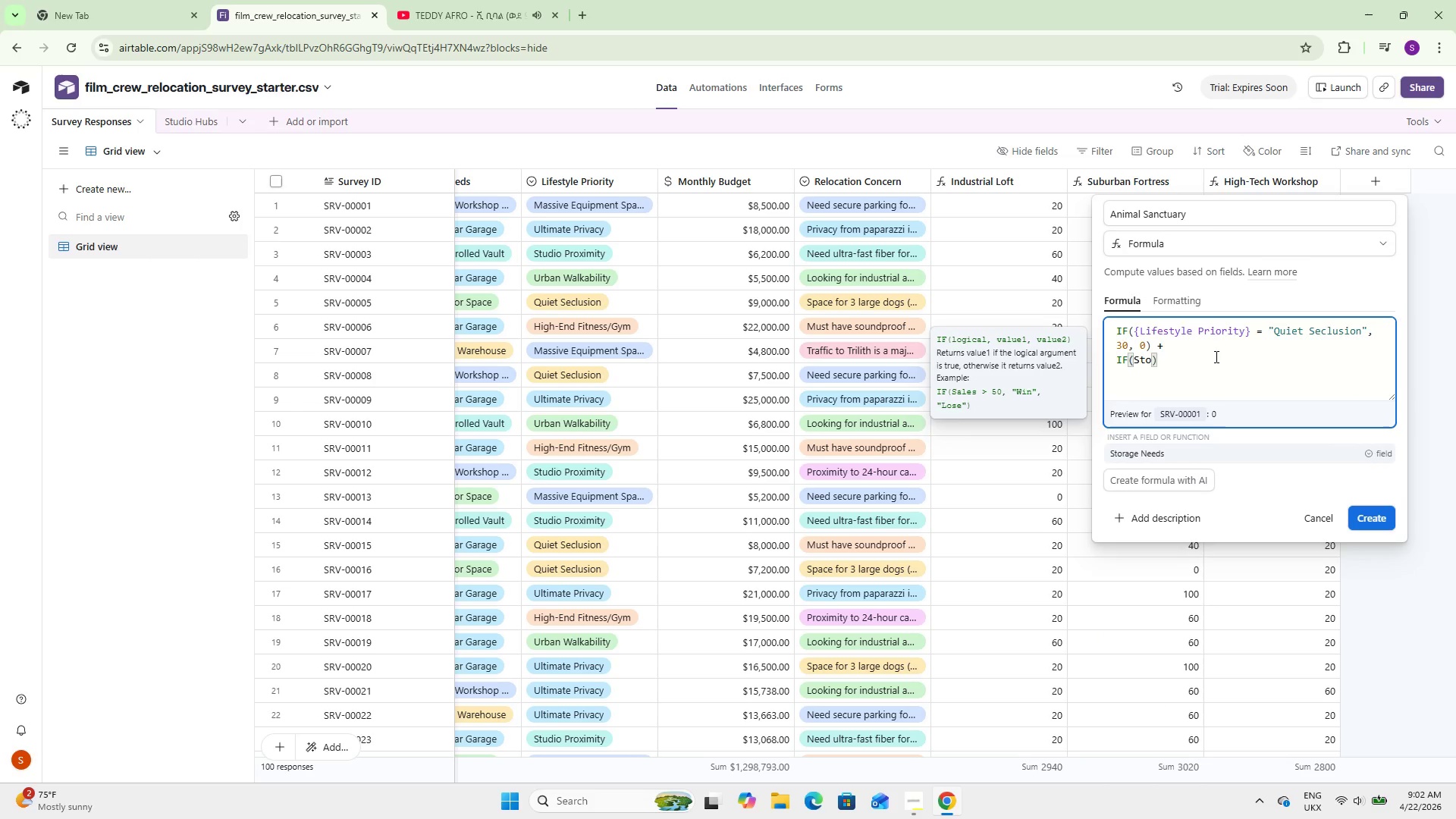 
key(Enter)
 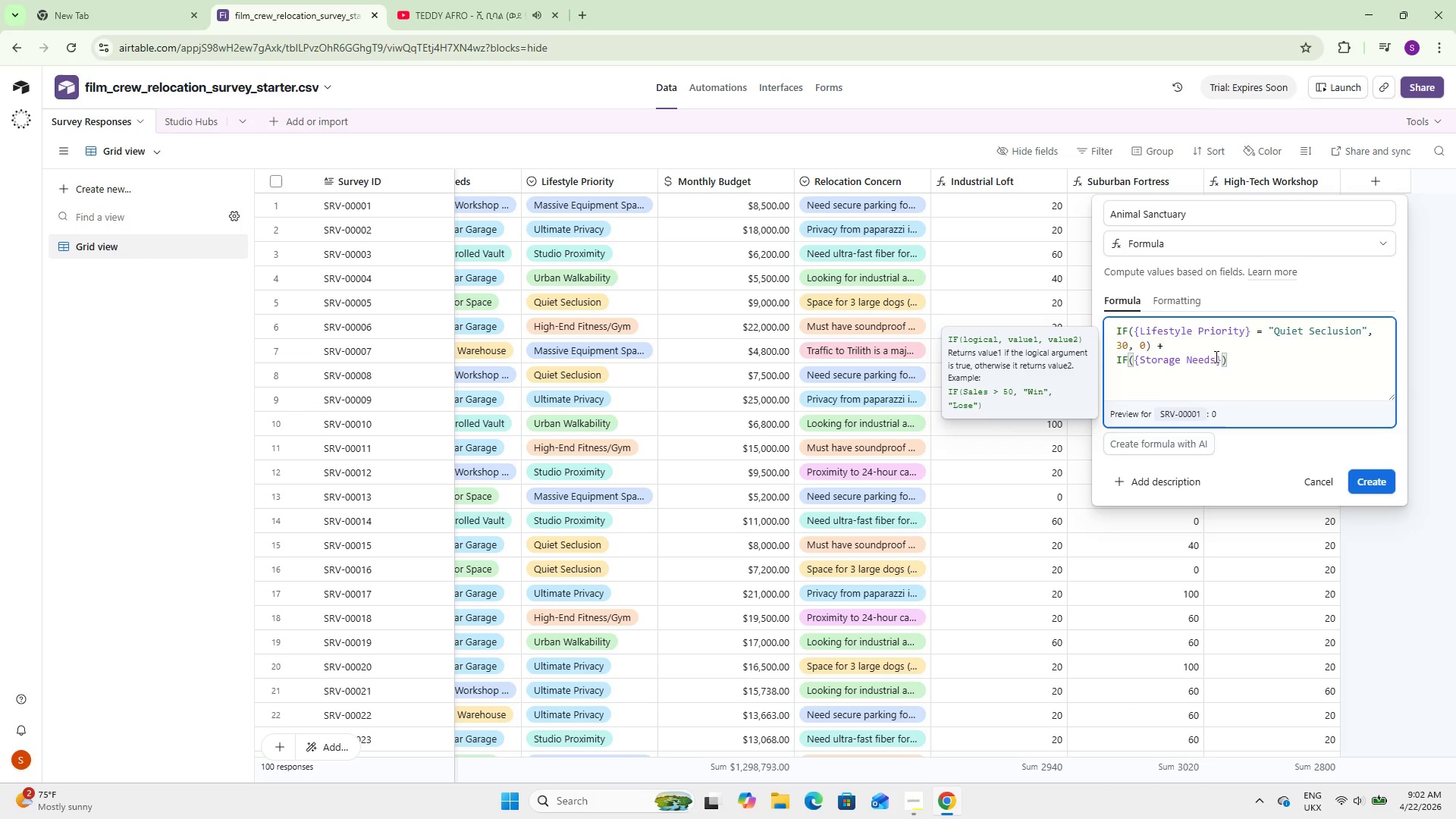 
key(Space)
 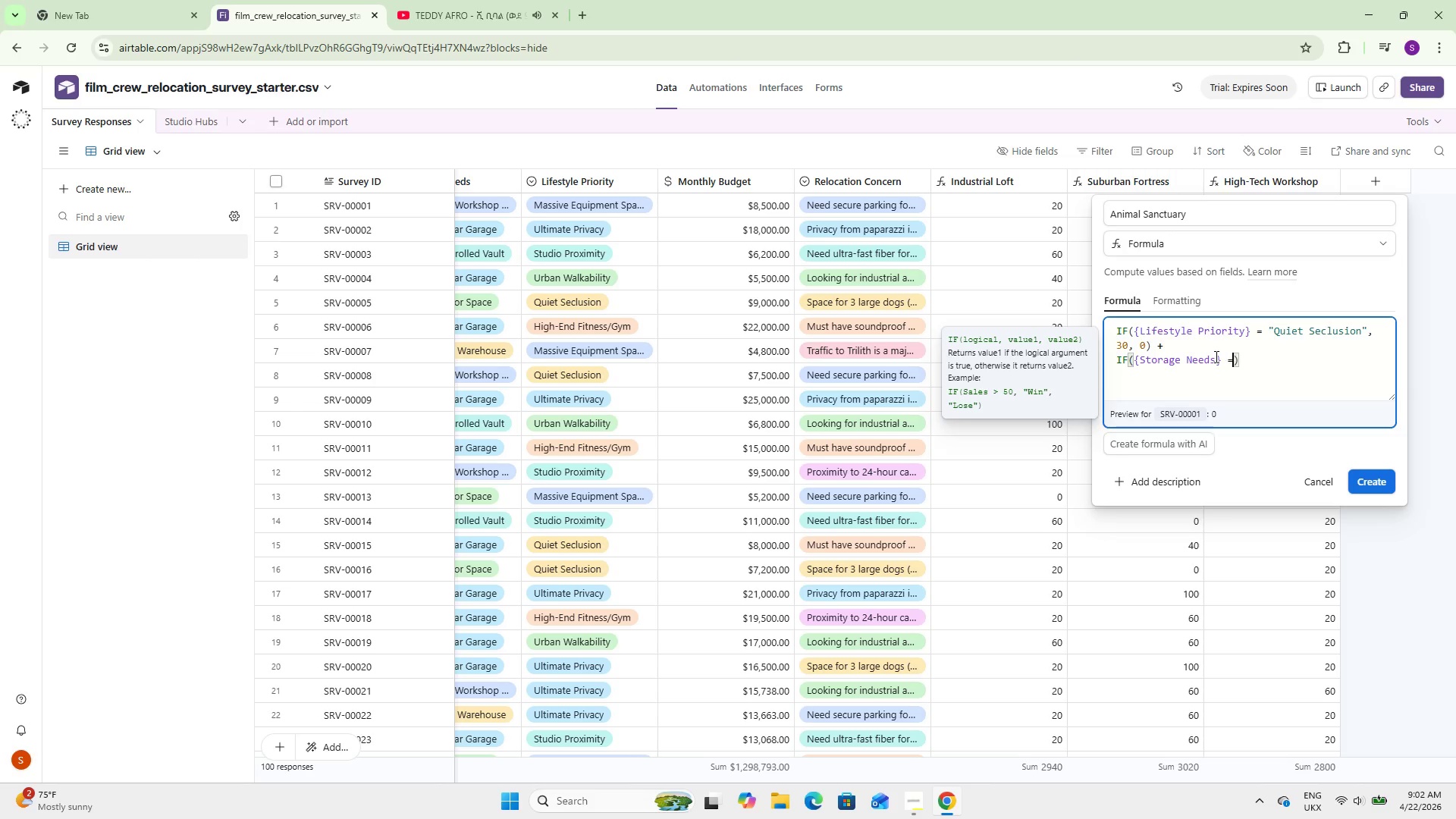 
key(Equal)
 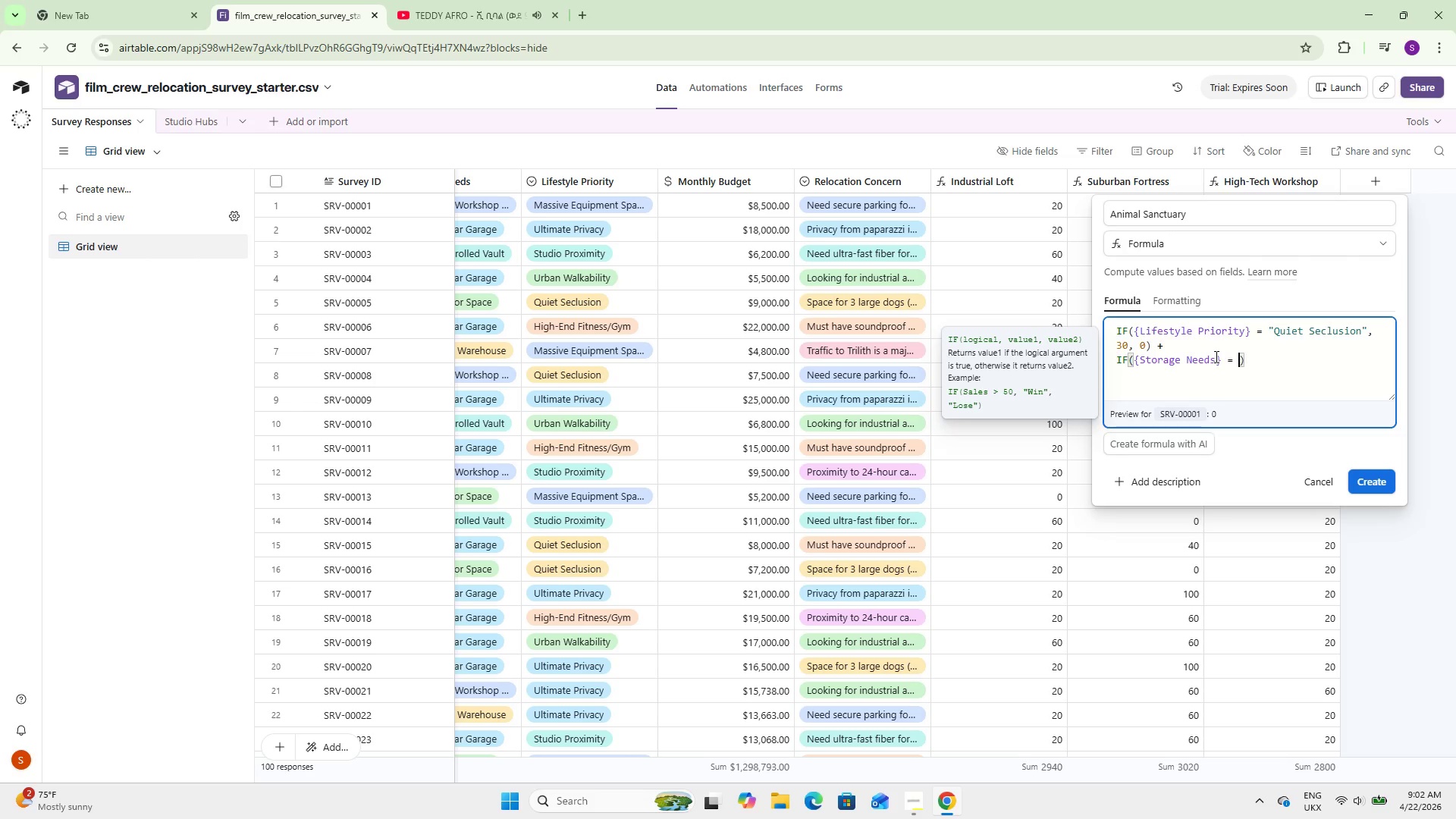 
key(Space)
 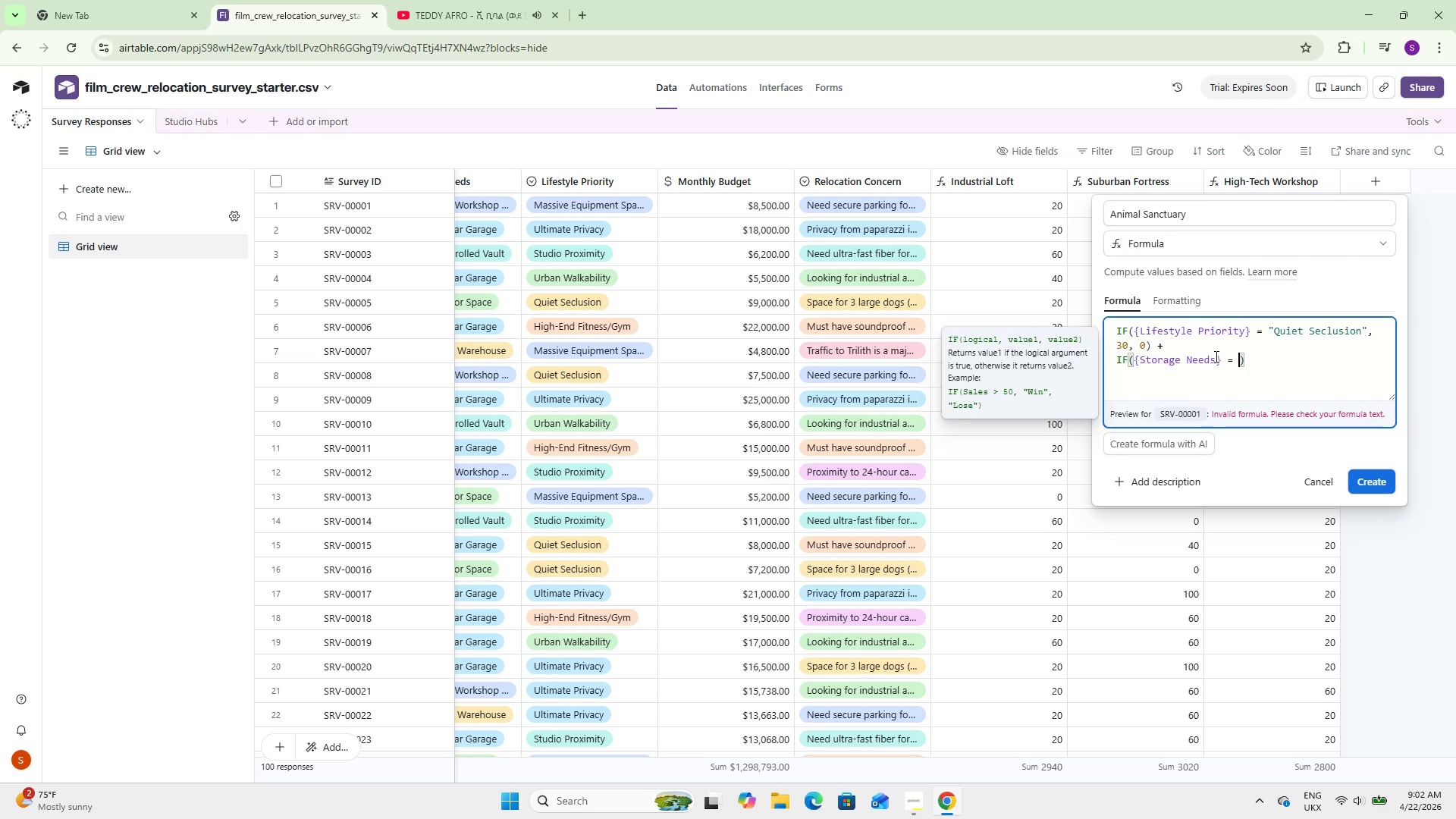 
type(@Gated Outdoor Space)
 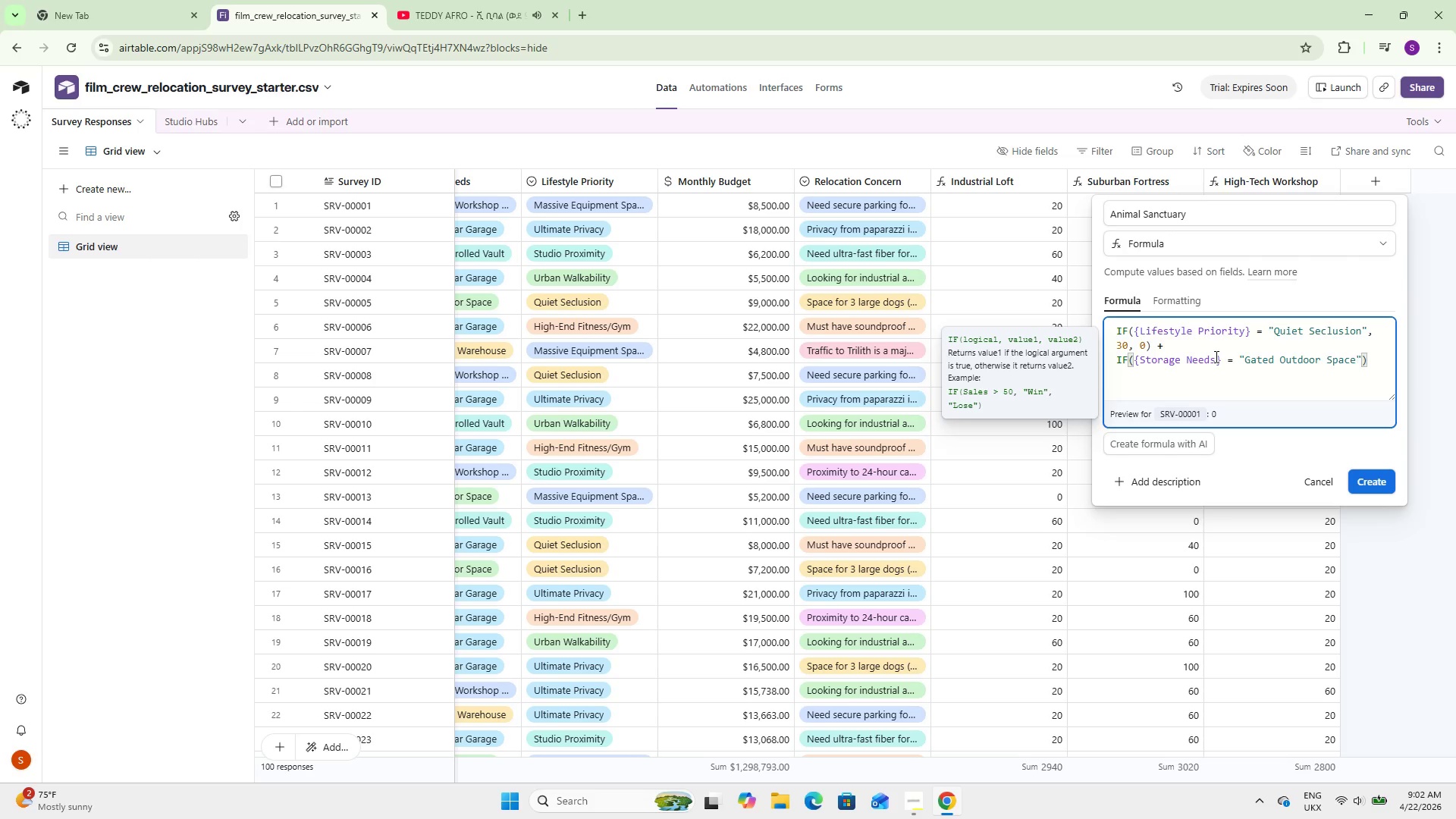 
key(ArrowRight)
 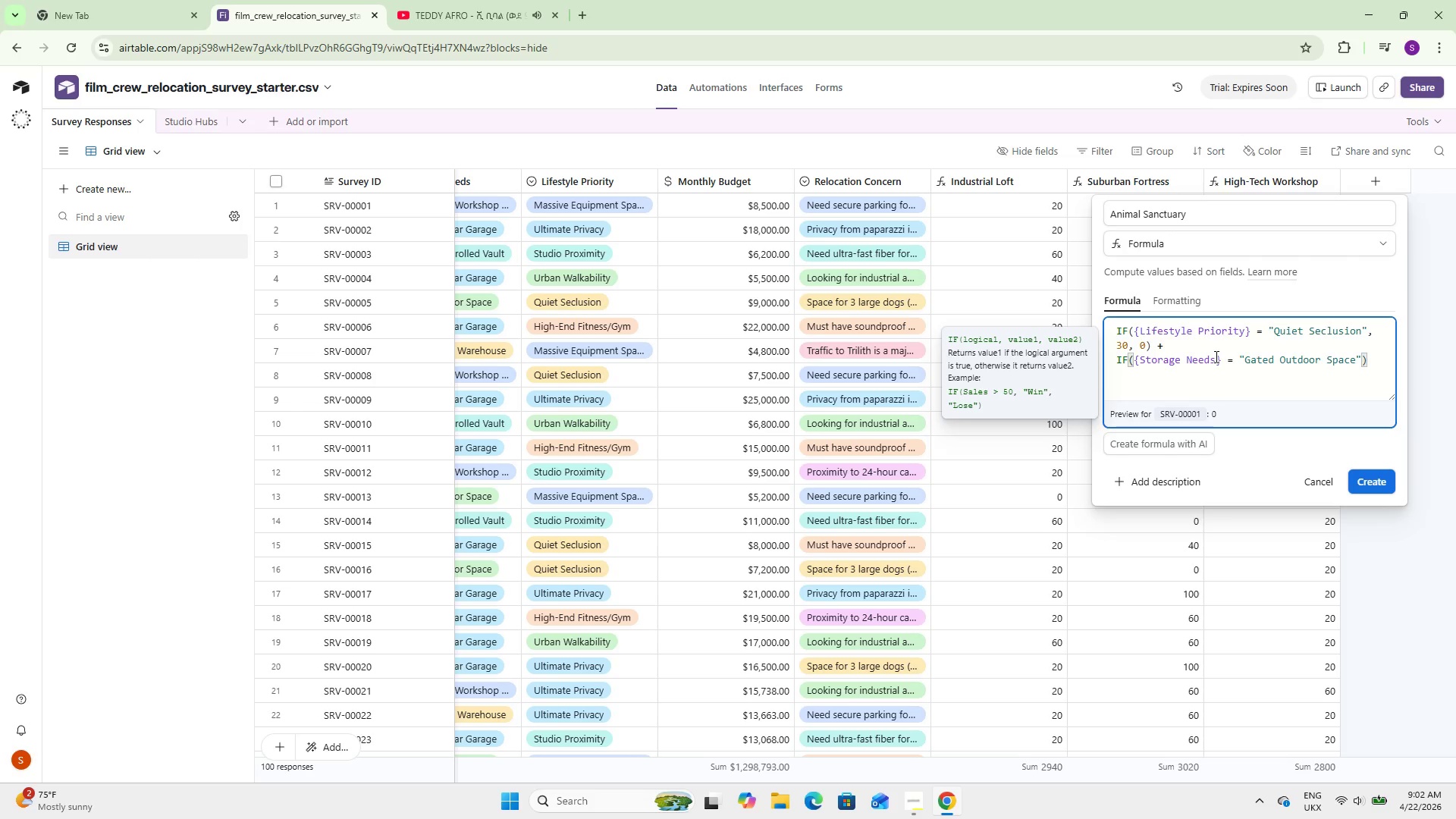 
type(, 30, 0)
 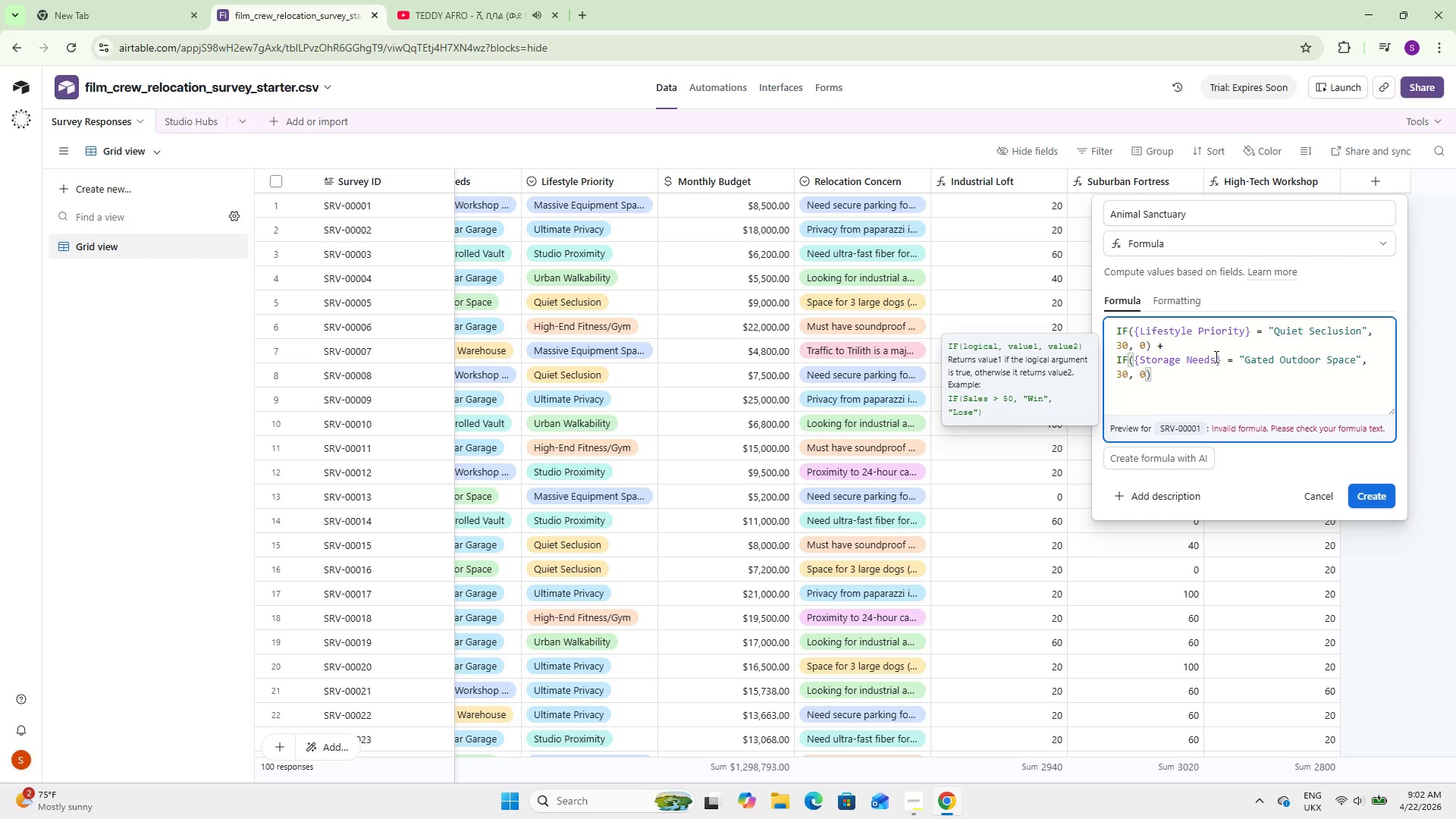 
key(ArrowRight)
 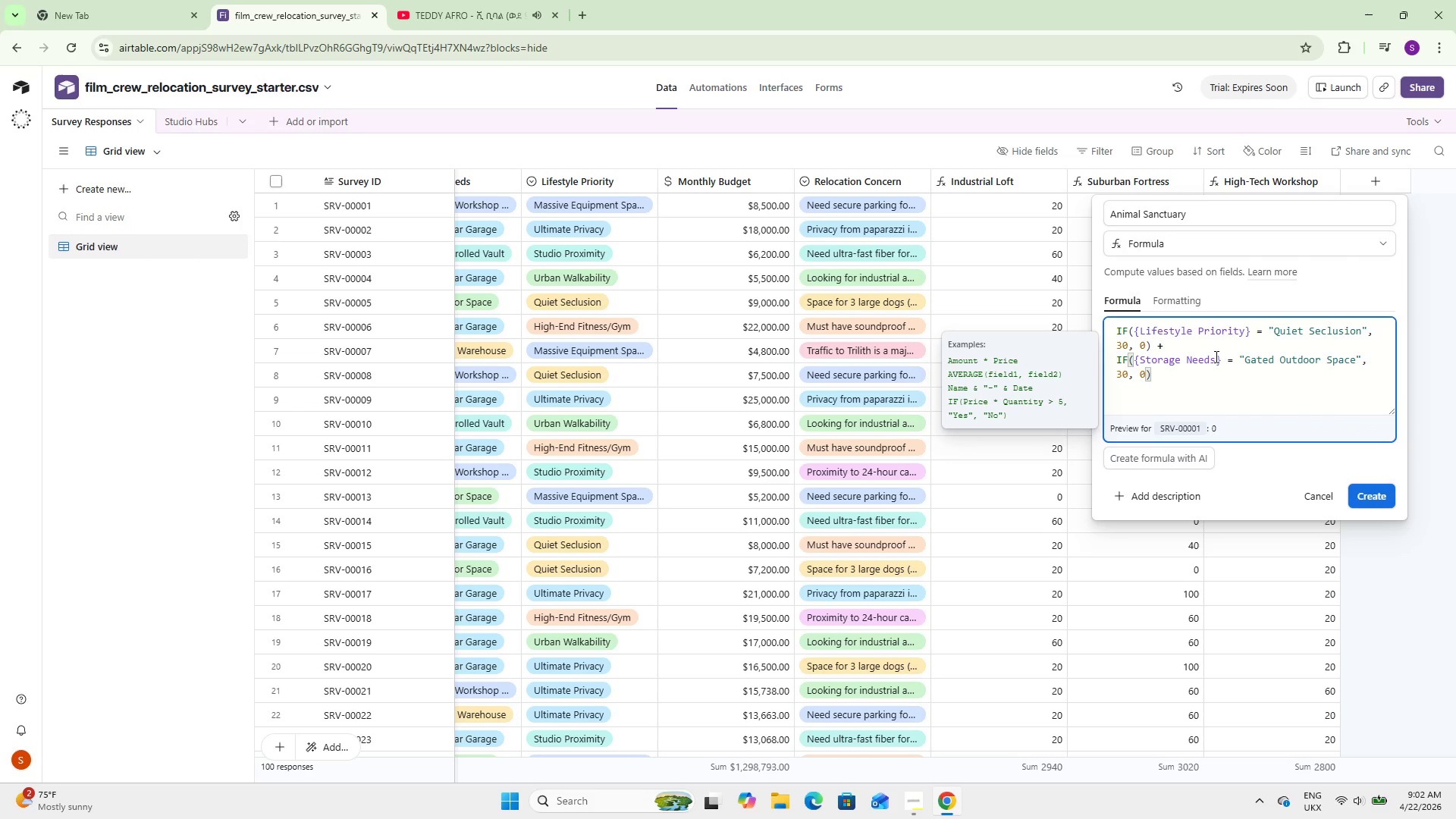 
key(Space)
 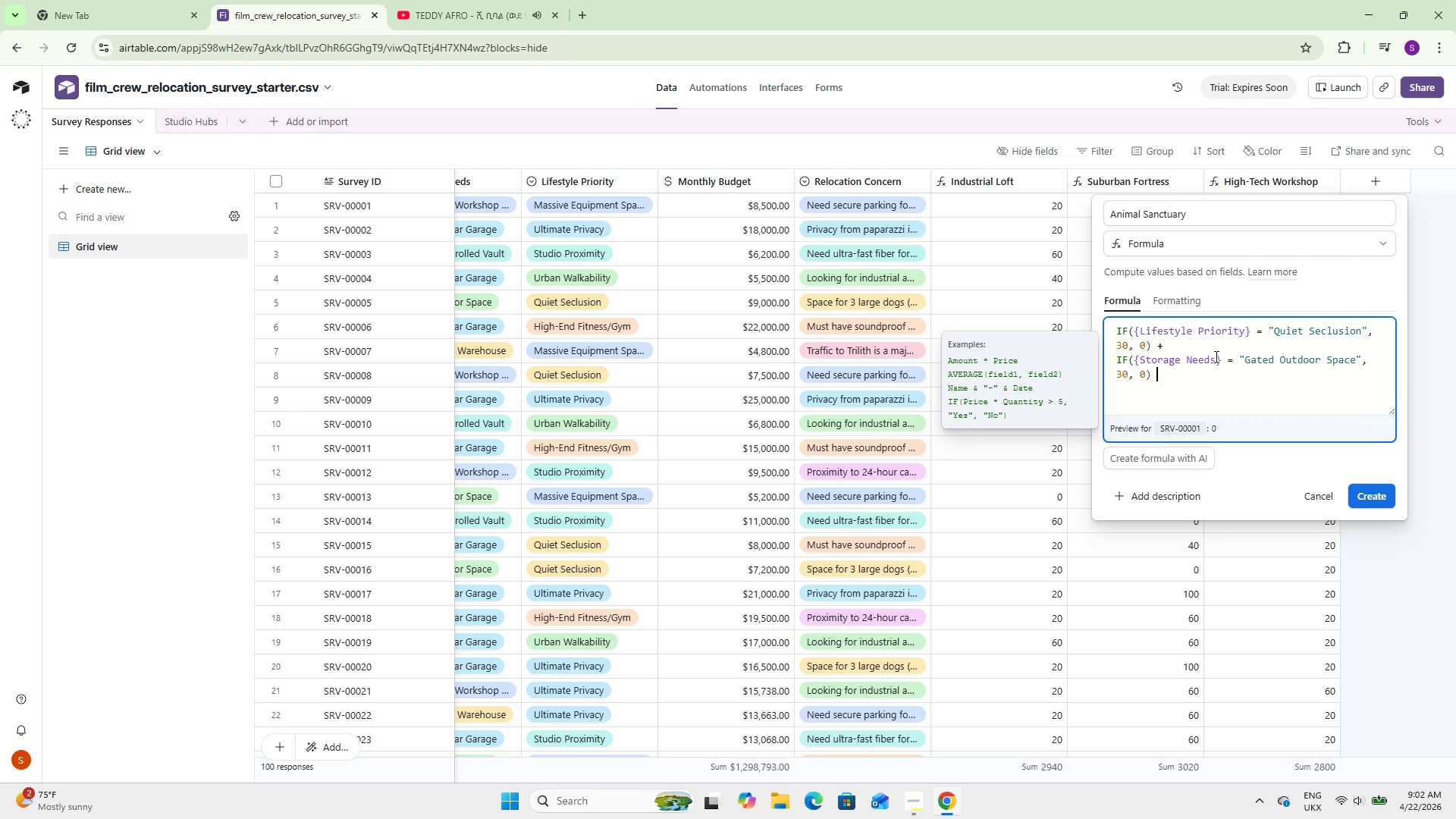 
key(Shift+Equal)
 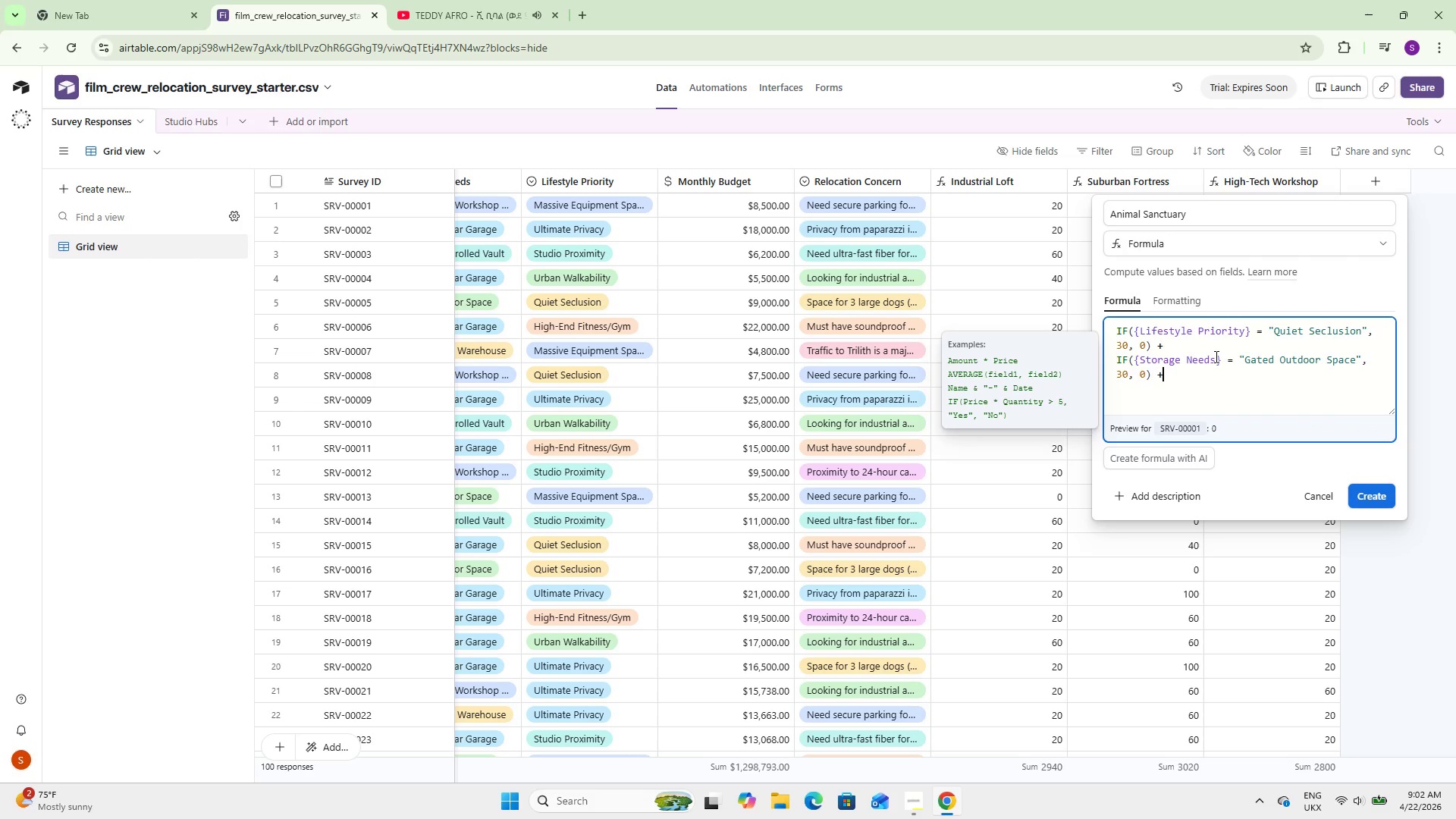 
key(Enter)
 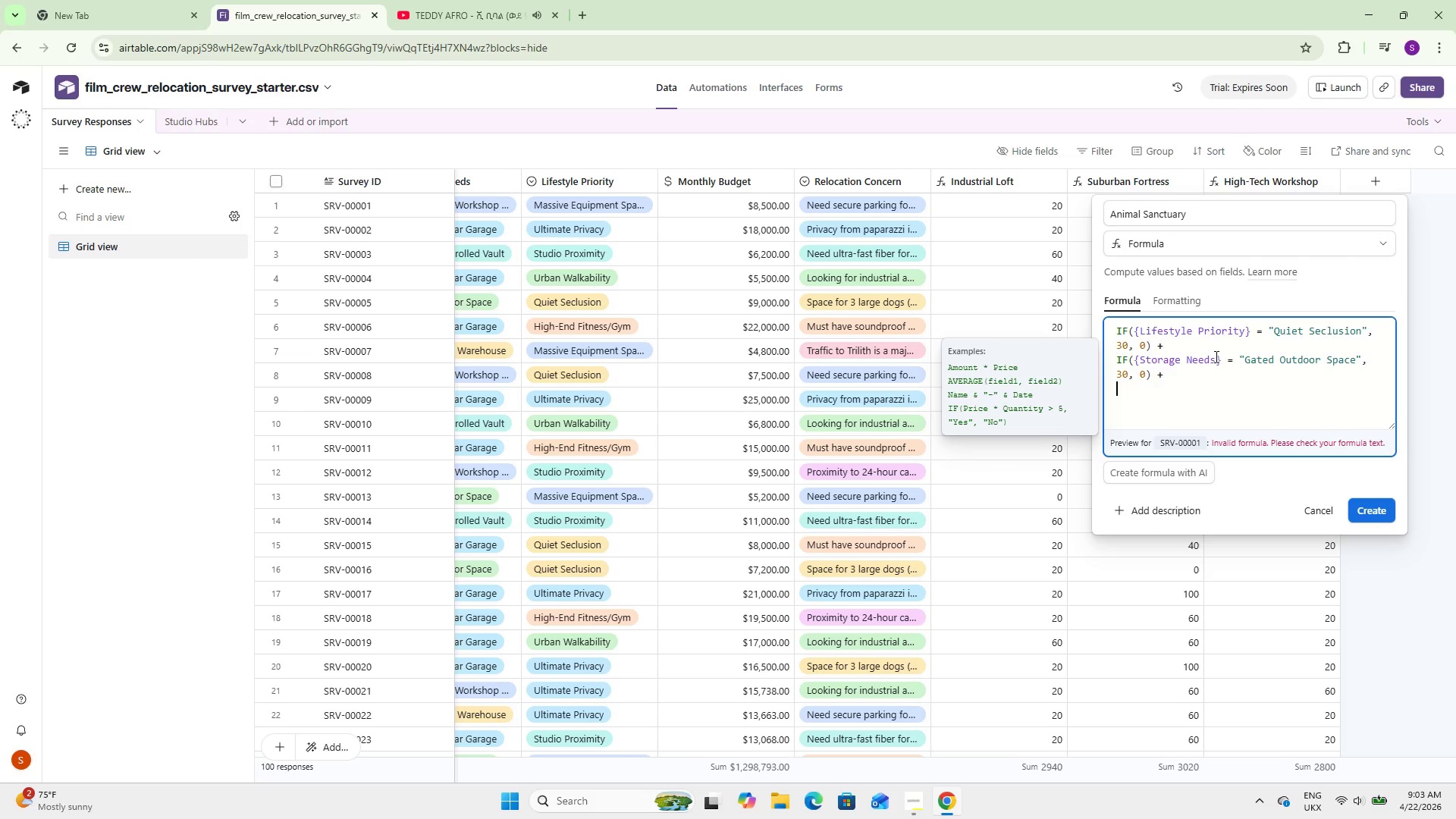 
type(IF)
 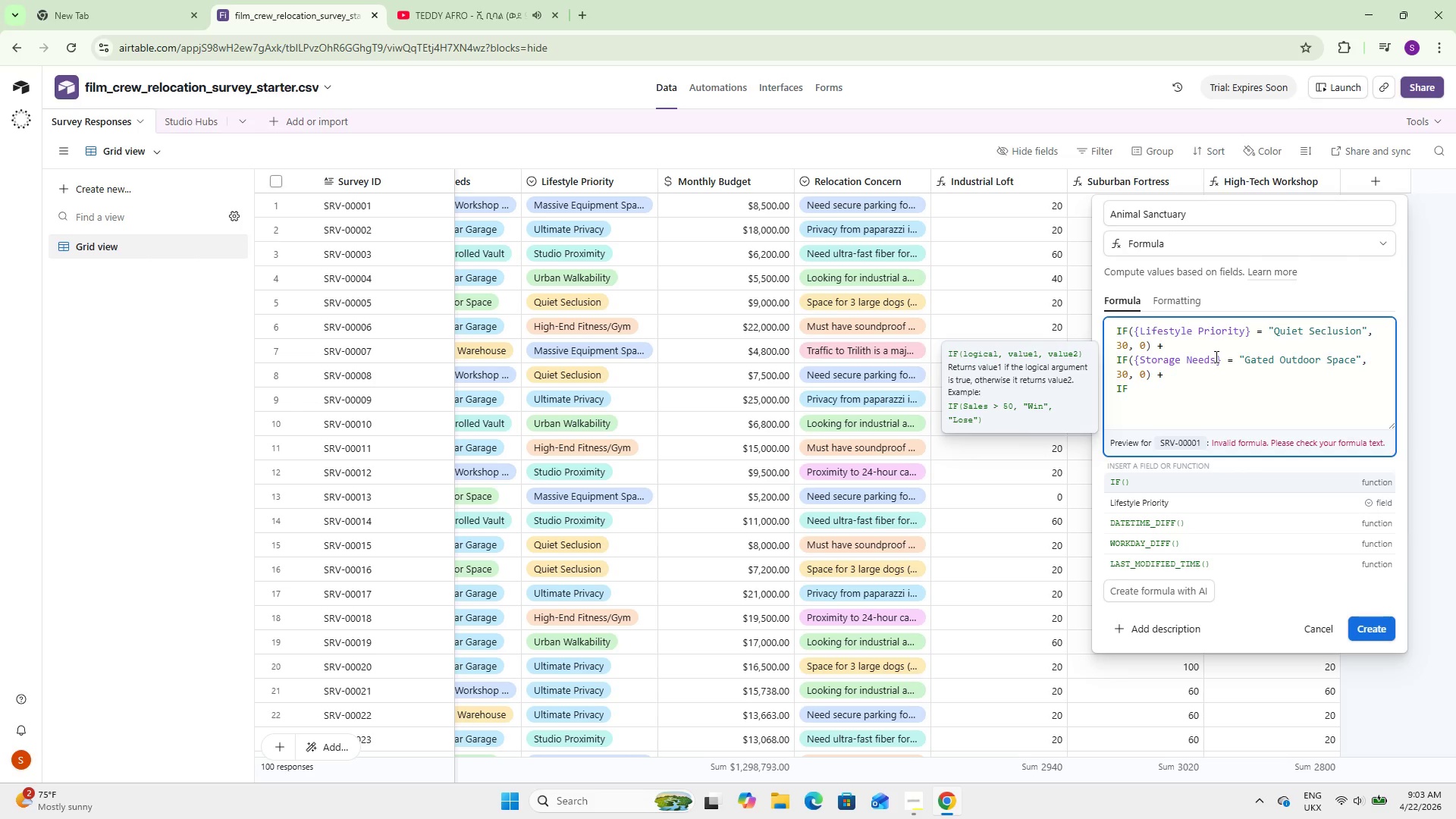 
key(Enter)
 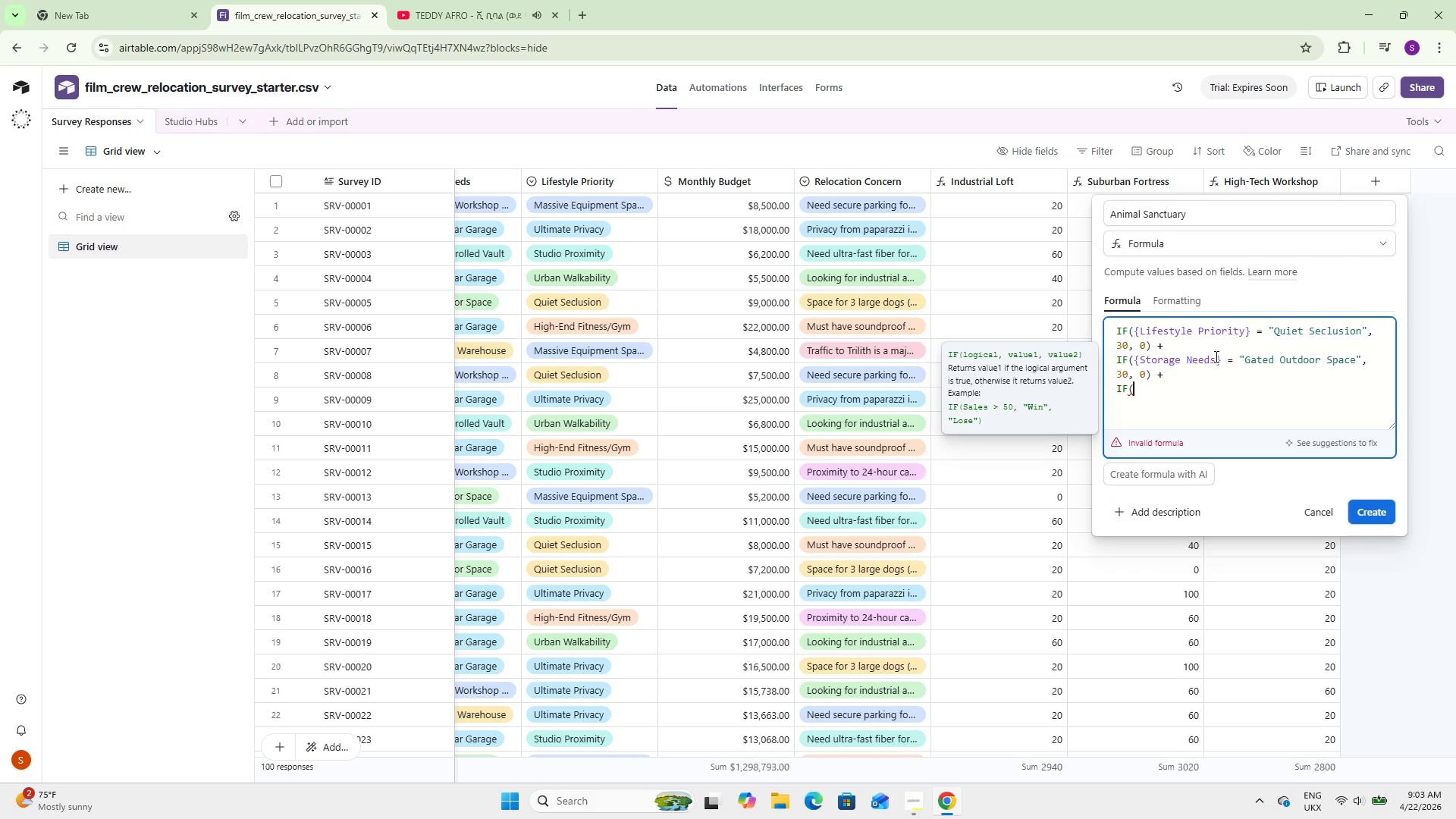 
wait(10.33)
 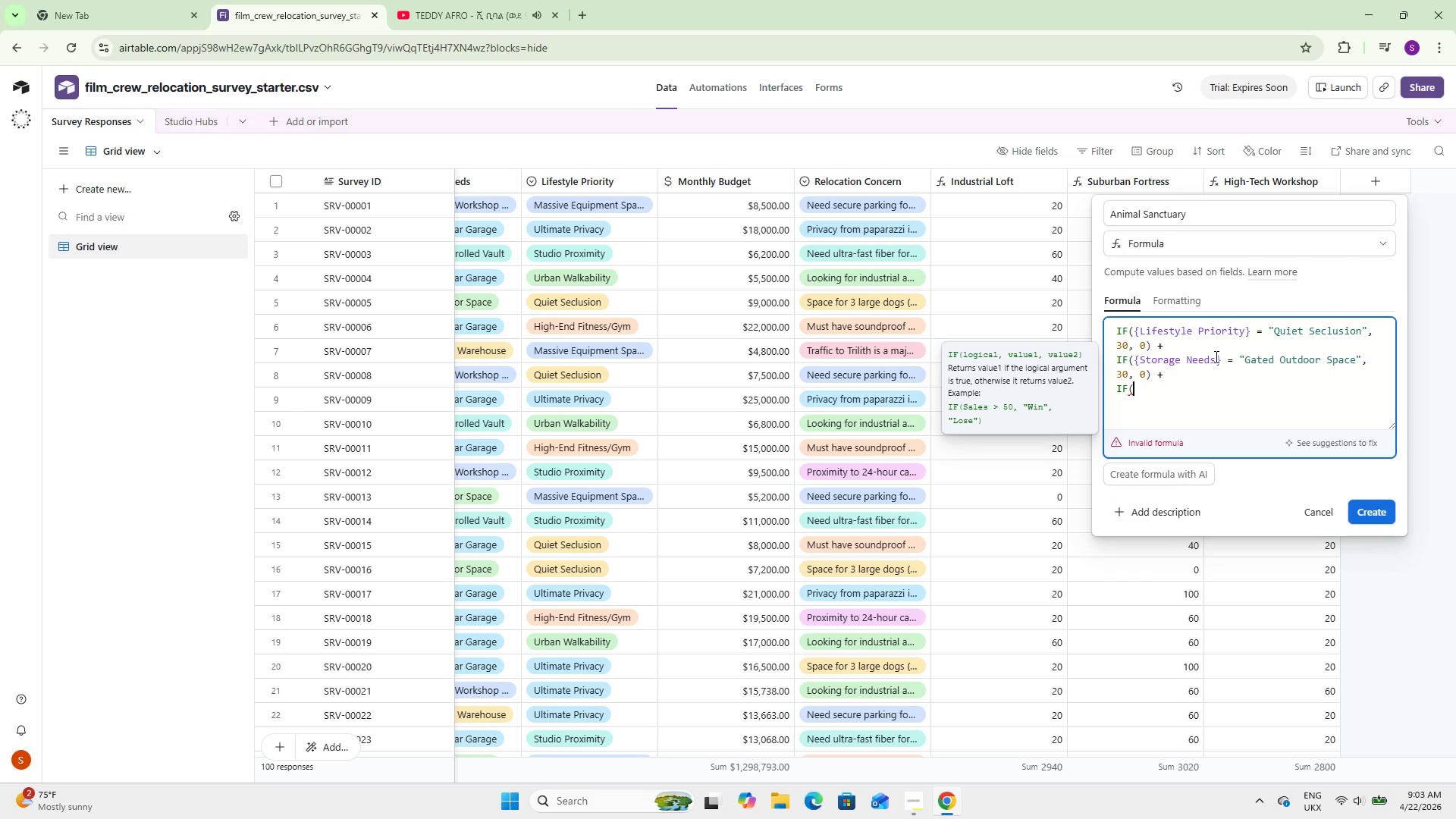 
type({Pet)
 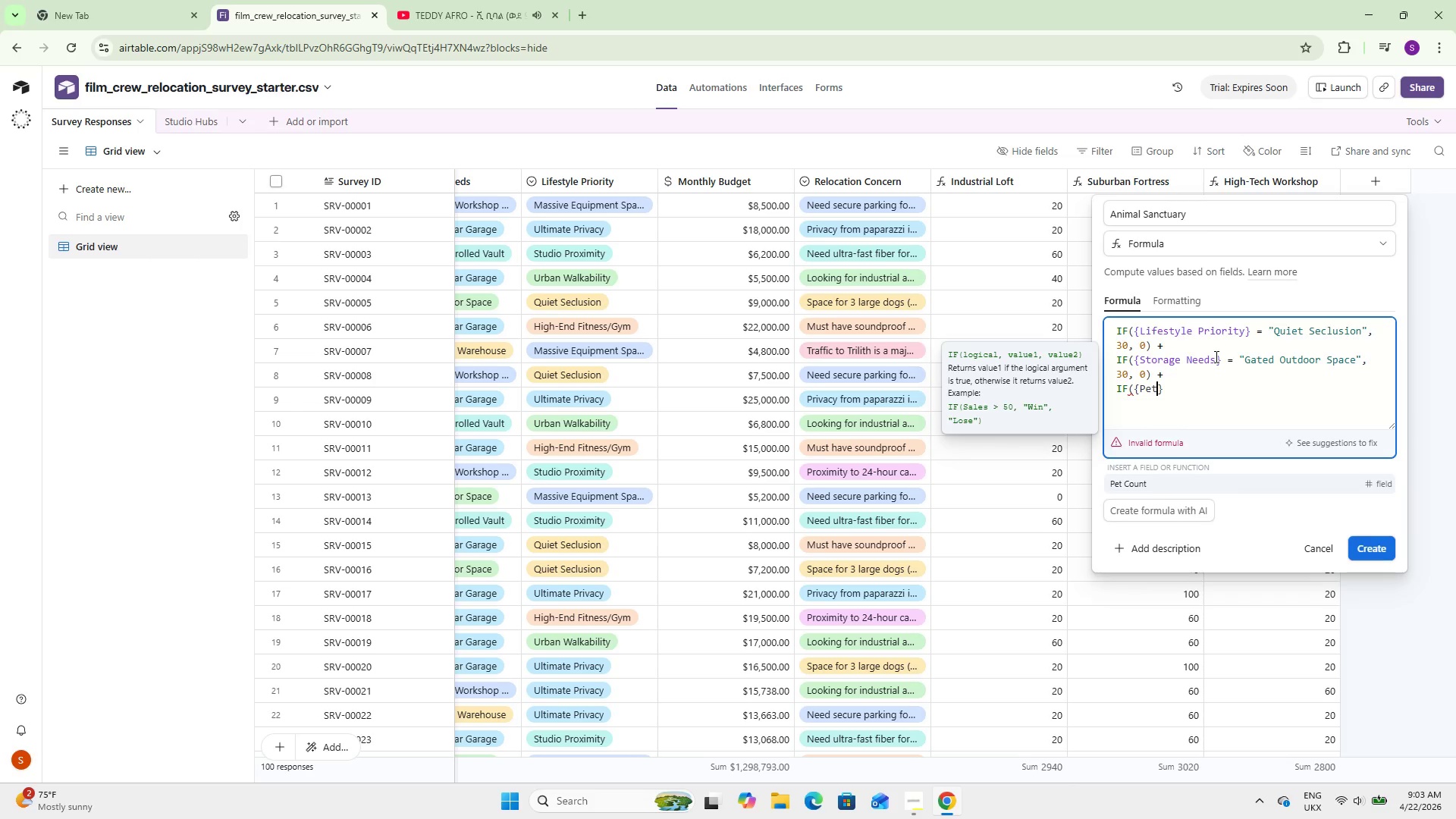 
key(Enter)
 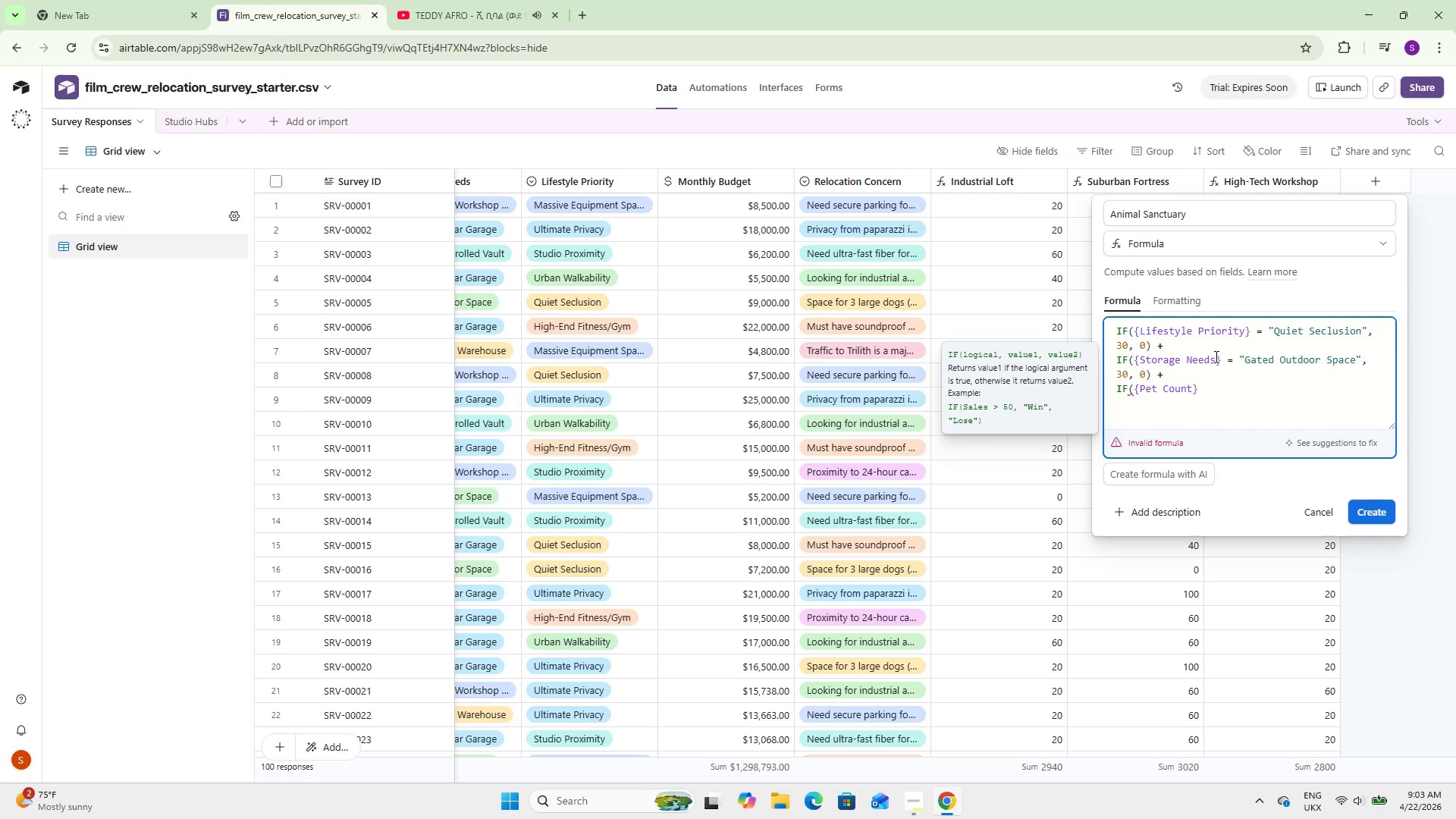 
type( >= 3, 40 )
key(Backspace)
type(, 0))
 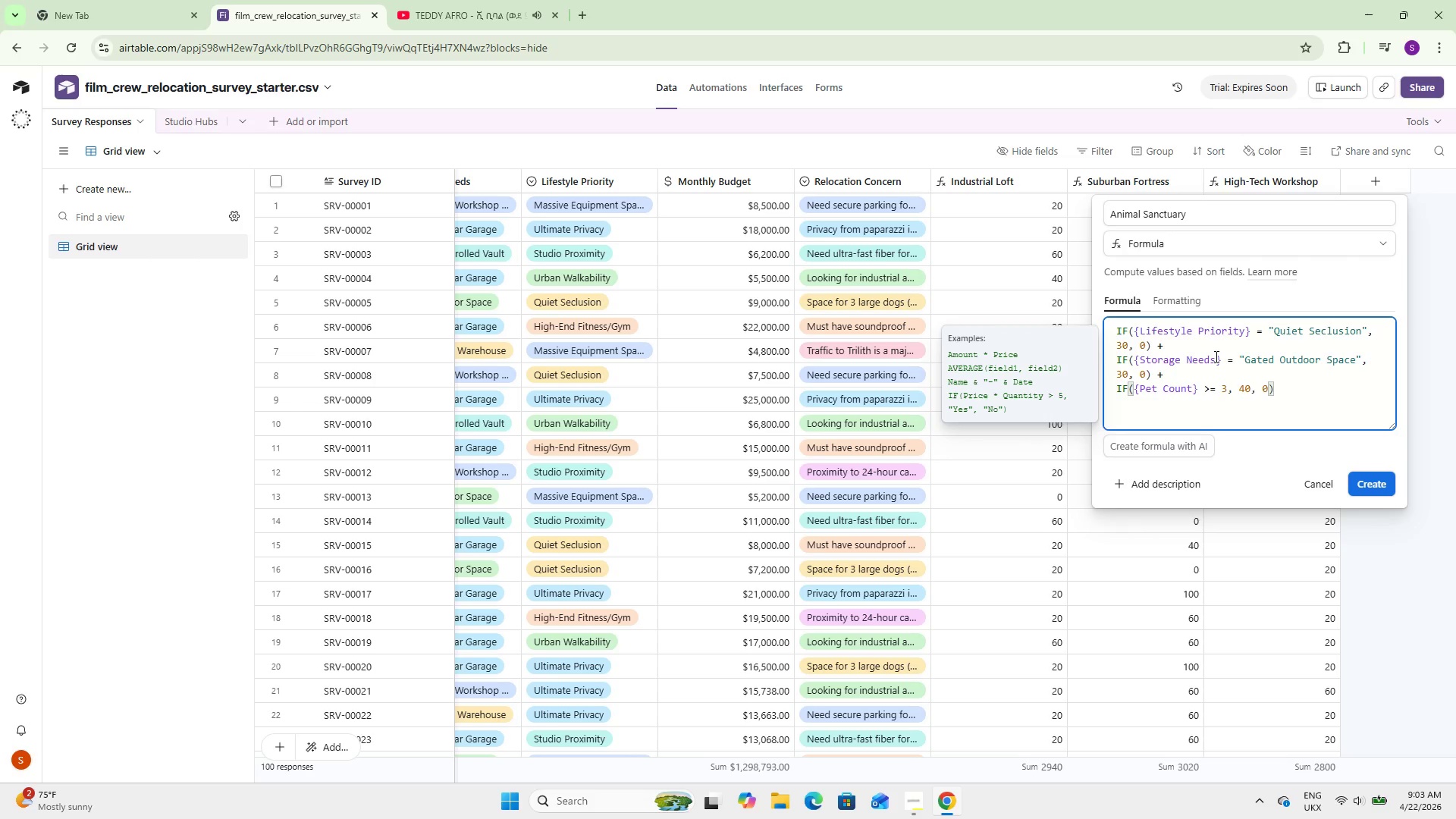 
wait(14.23)
 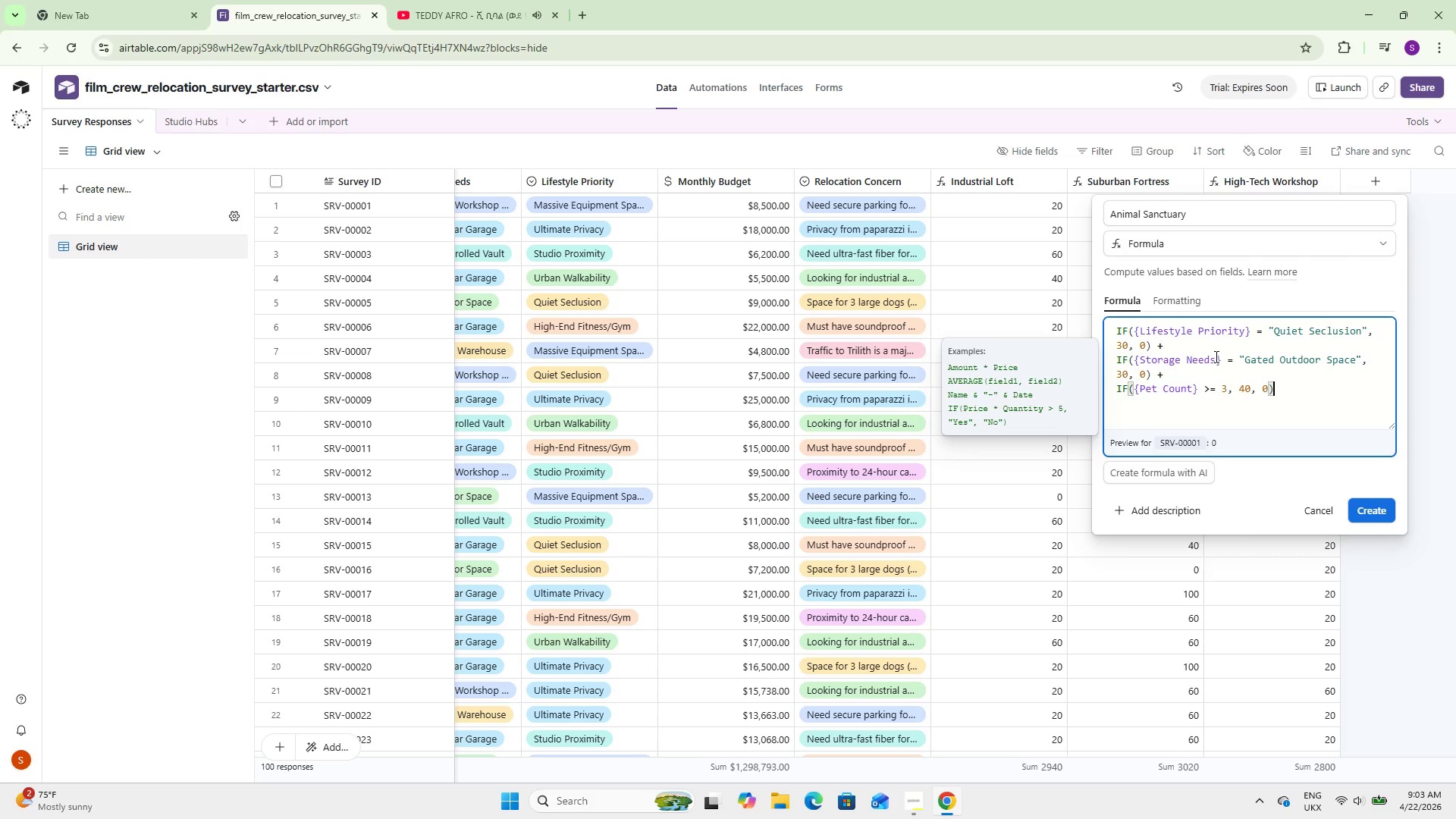 
left_click_drag(start_coordinate=[1029, 776], to_coordinate=[1217, 794])
 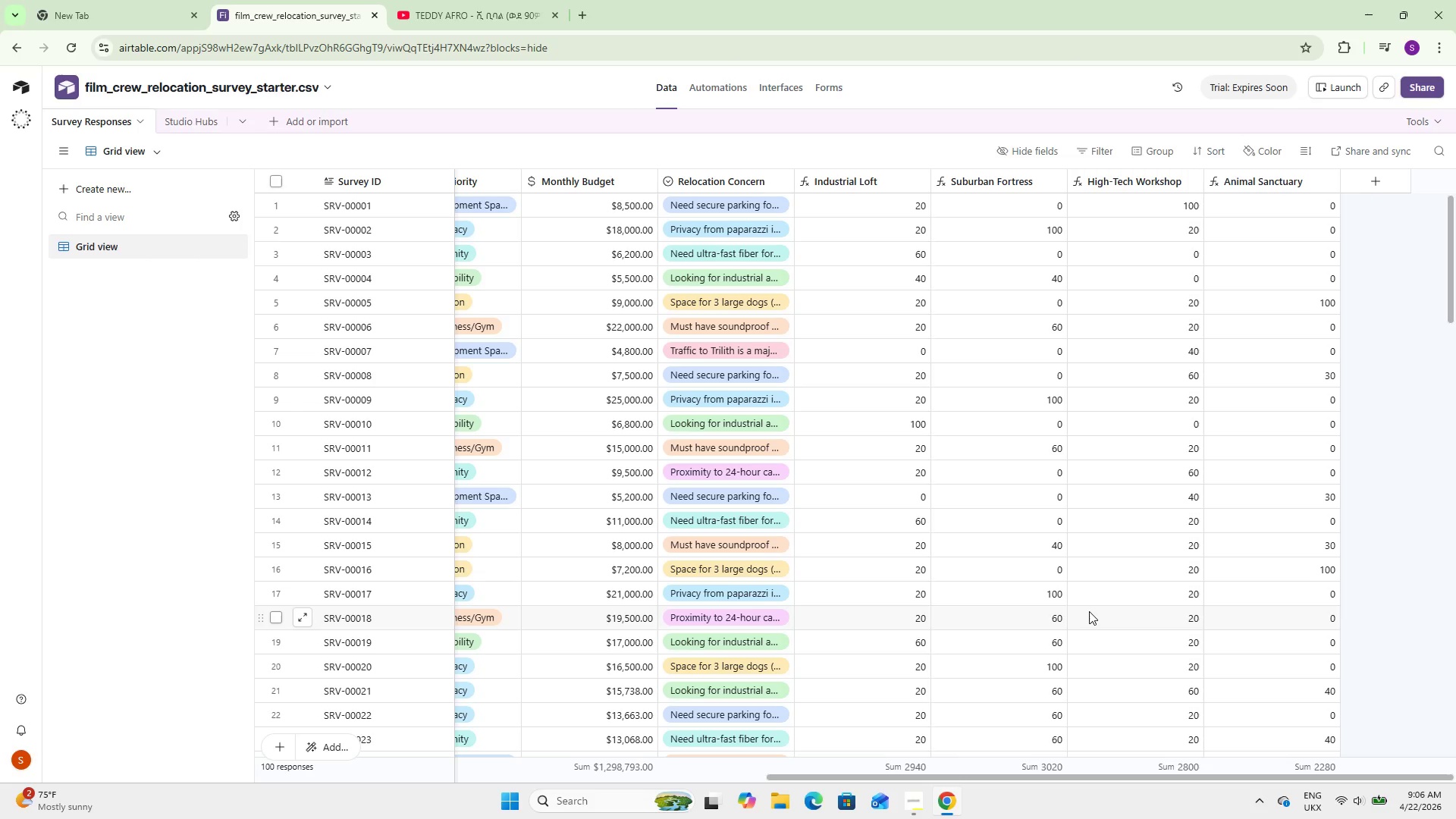 
wait(192.81)
 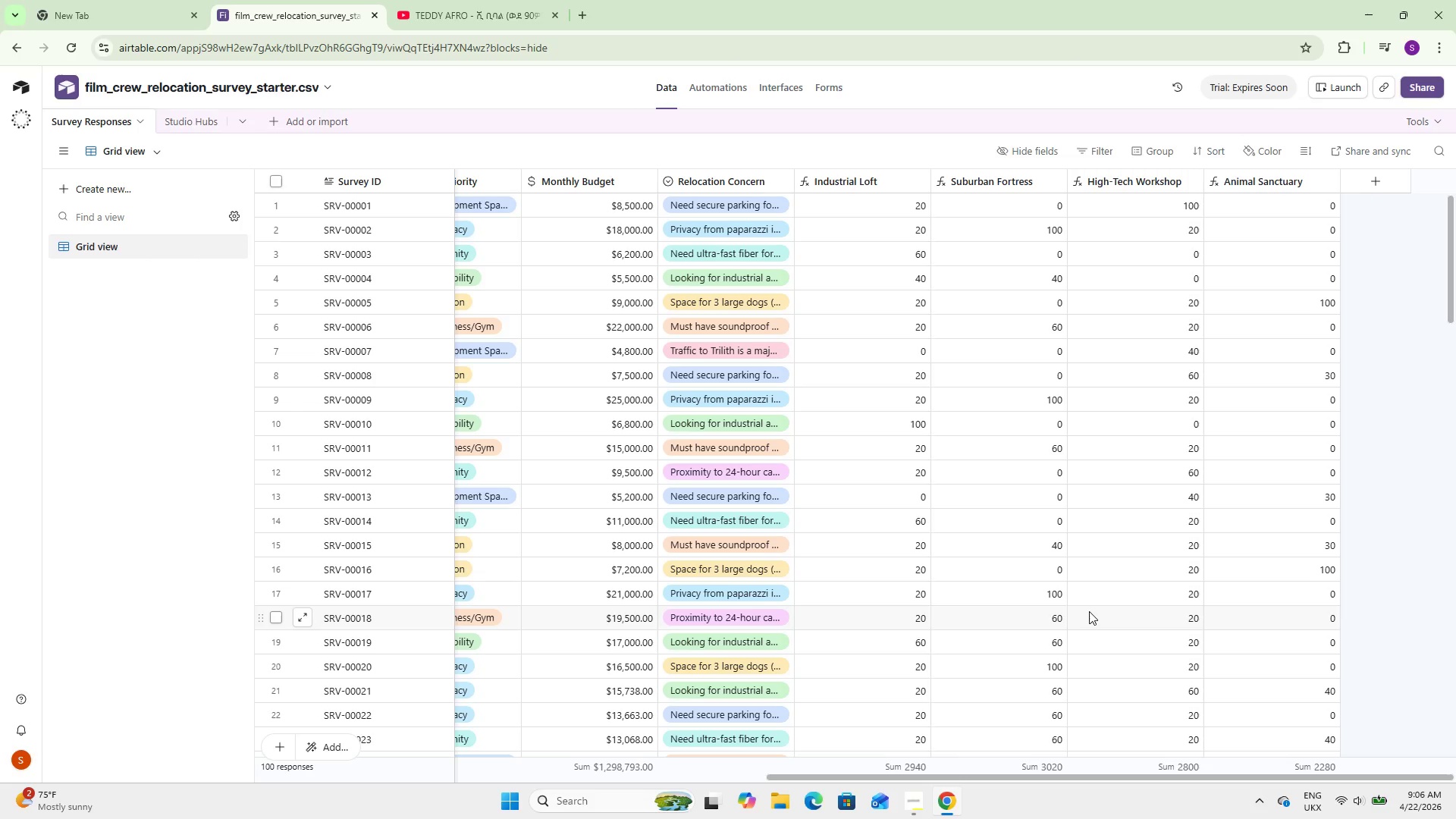 
left_click([1367, 177])
 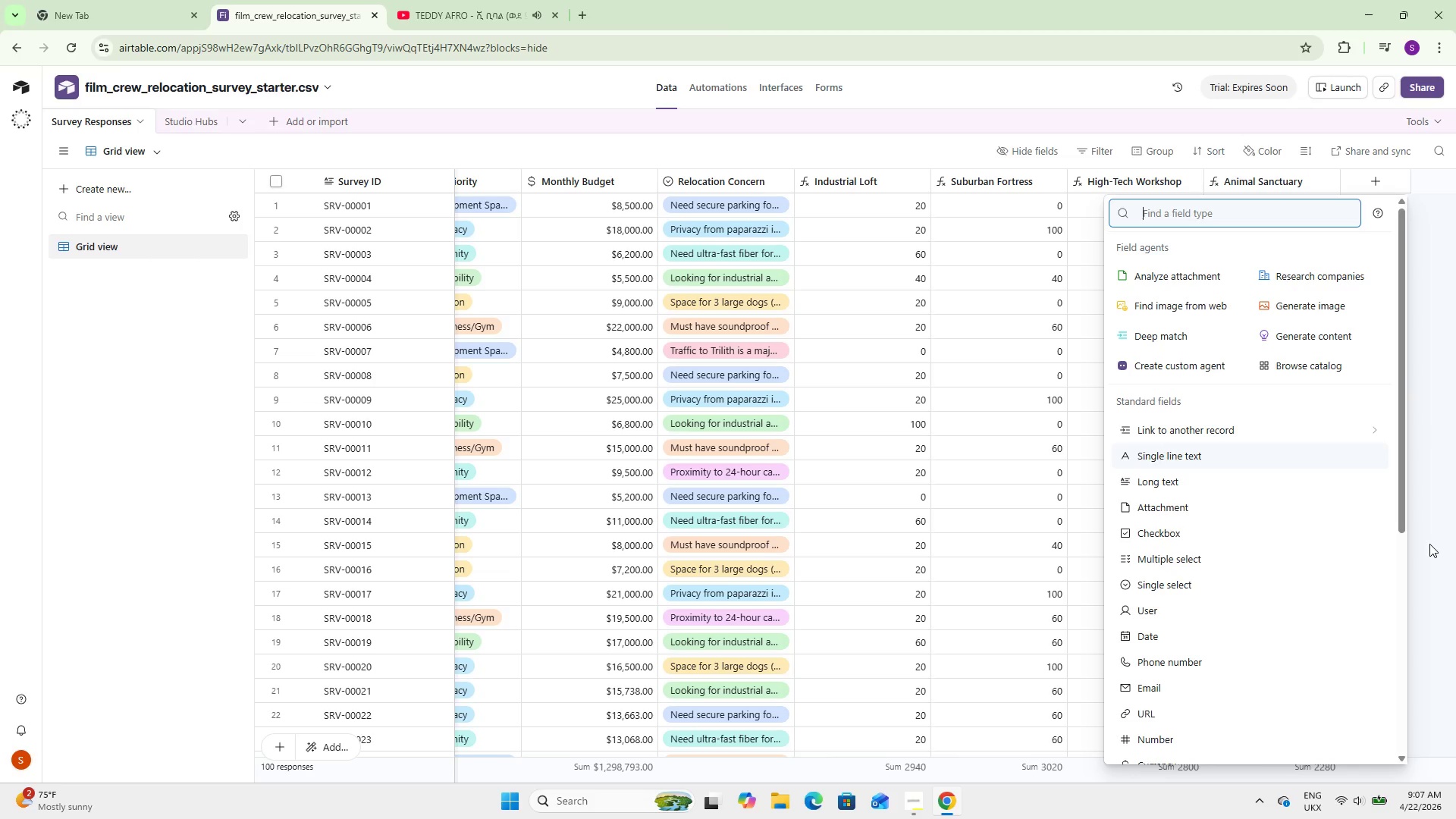 
wait(55.64)
 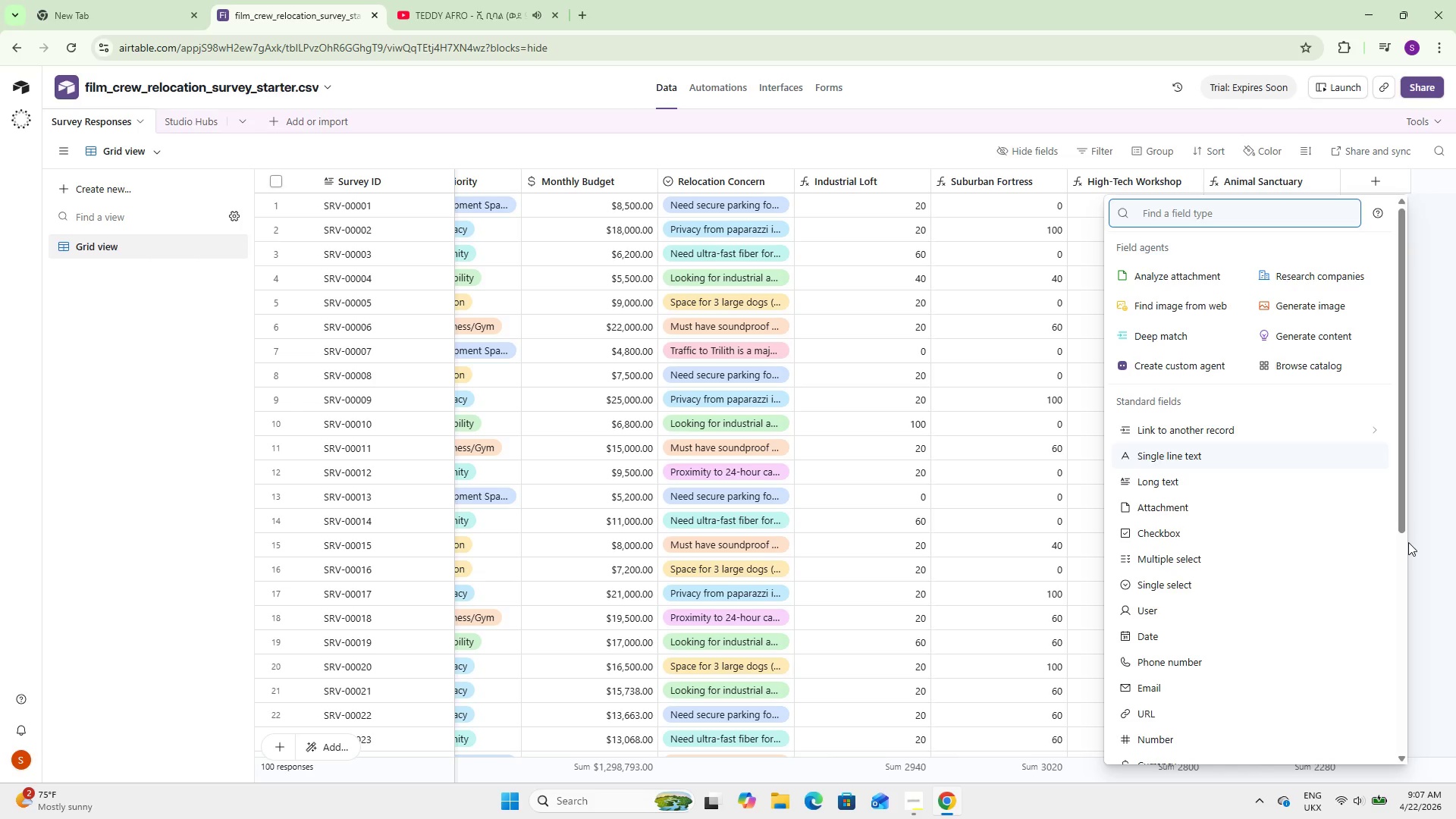 
type(For)
 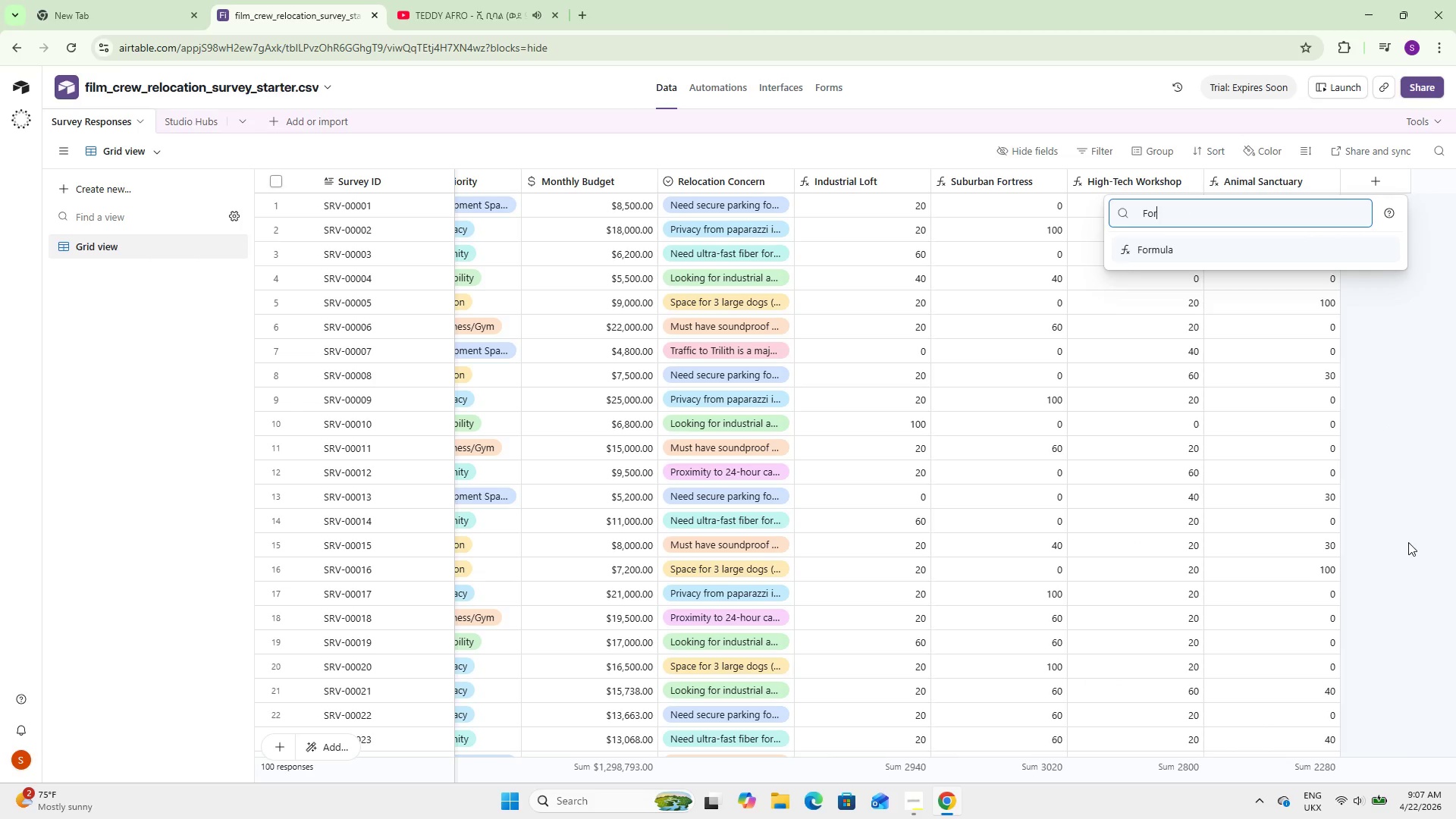 
key(Enter)
 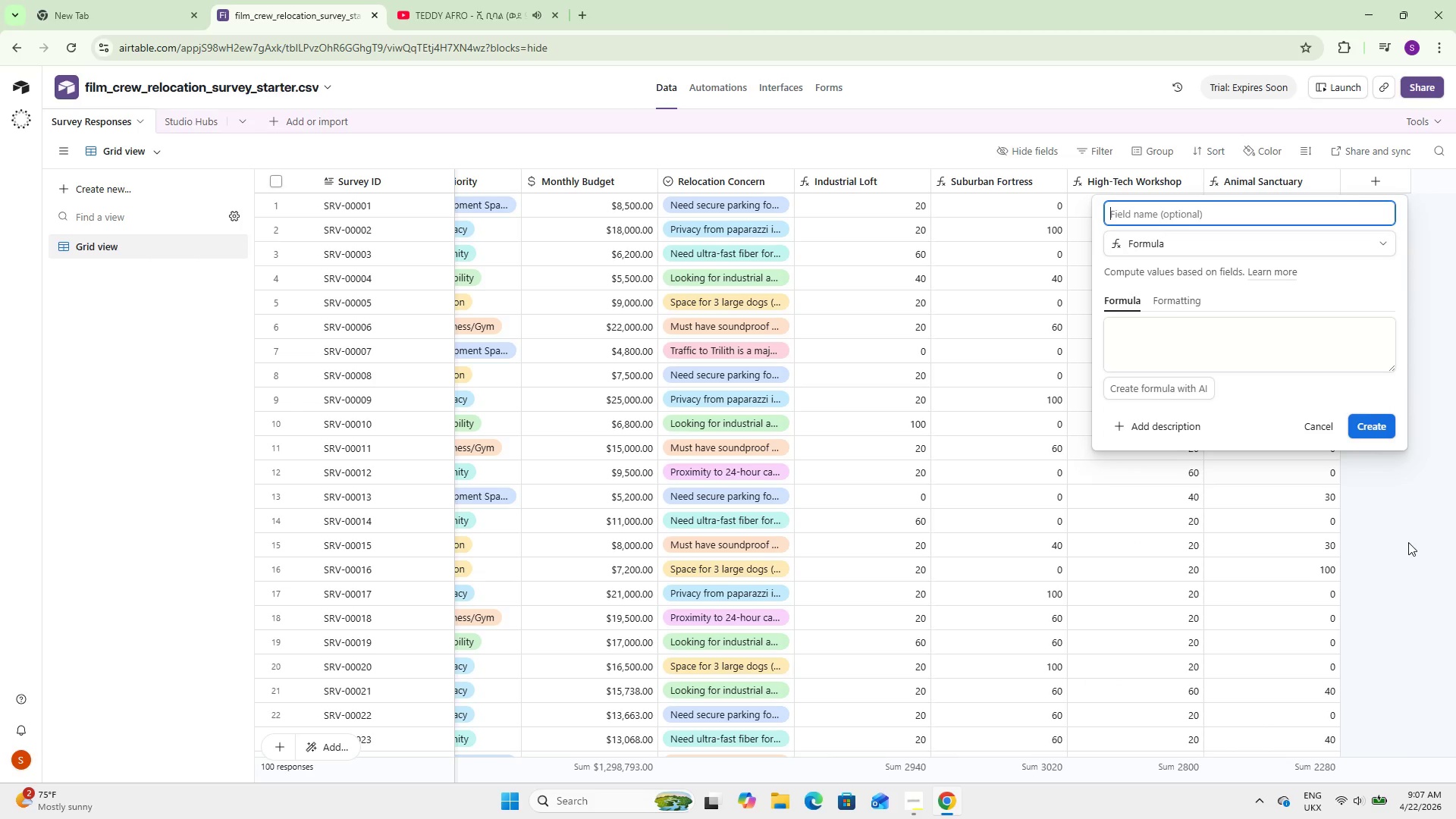 
type(Primary Concern Category)
 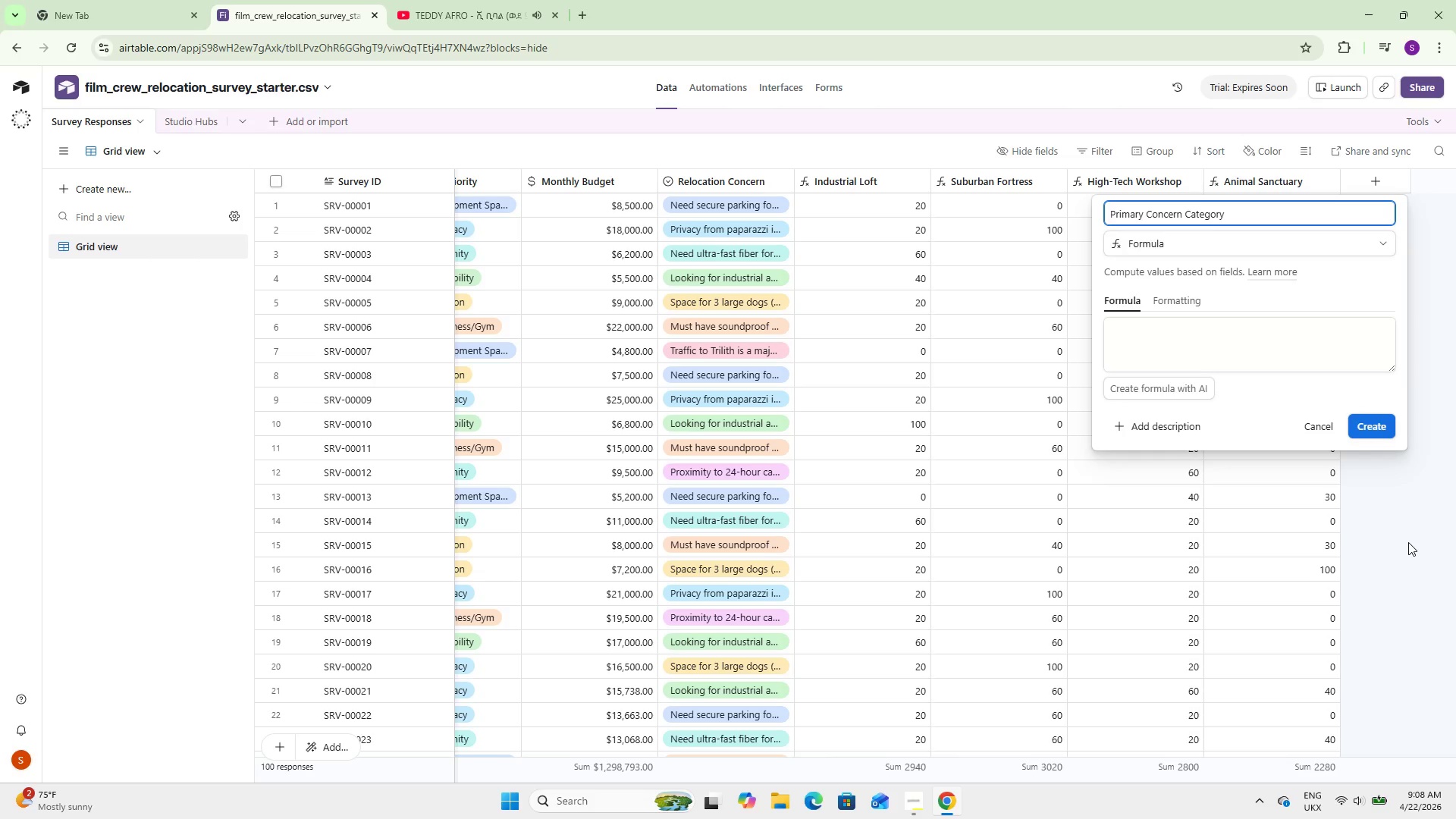 
left_click([1235, 351])
 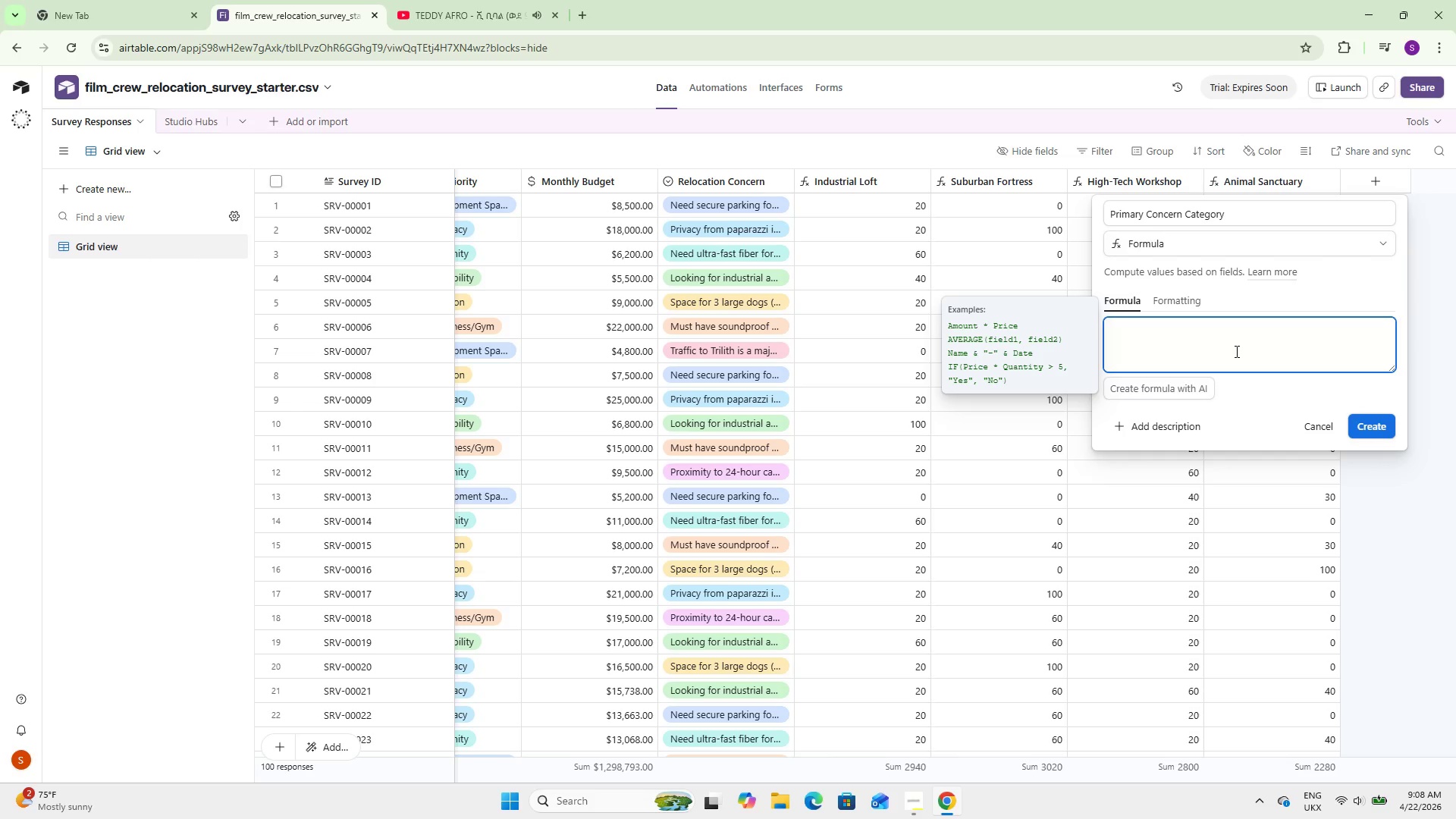 
type(IF(FIND(@Traffic)
 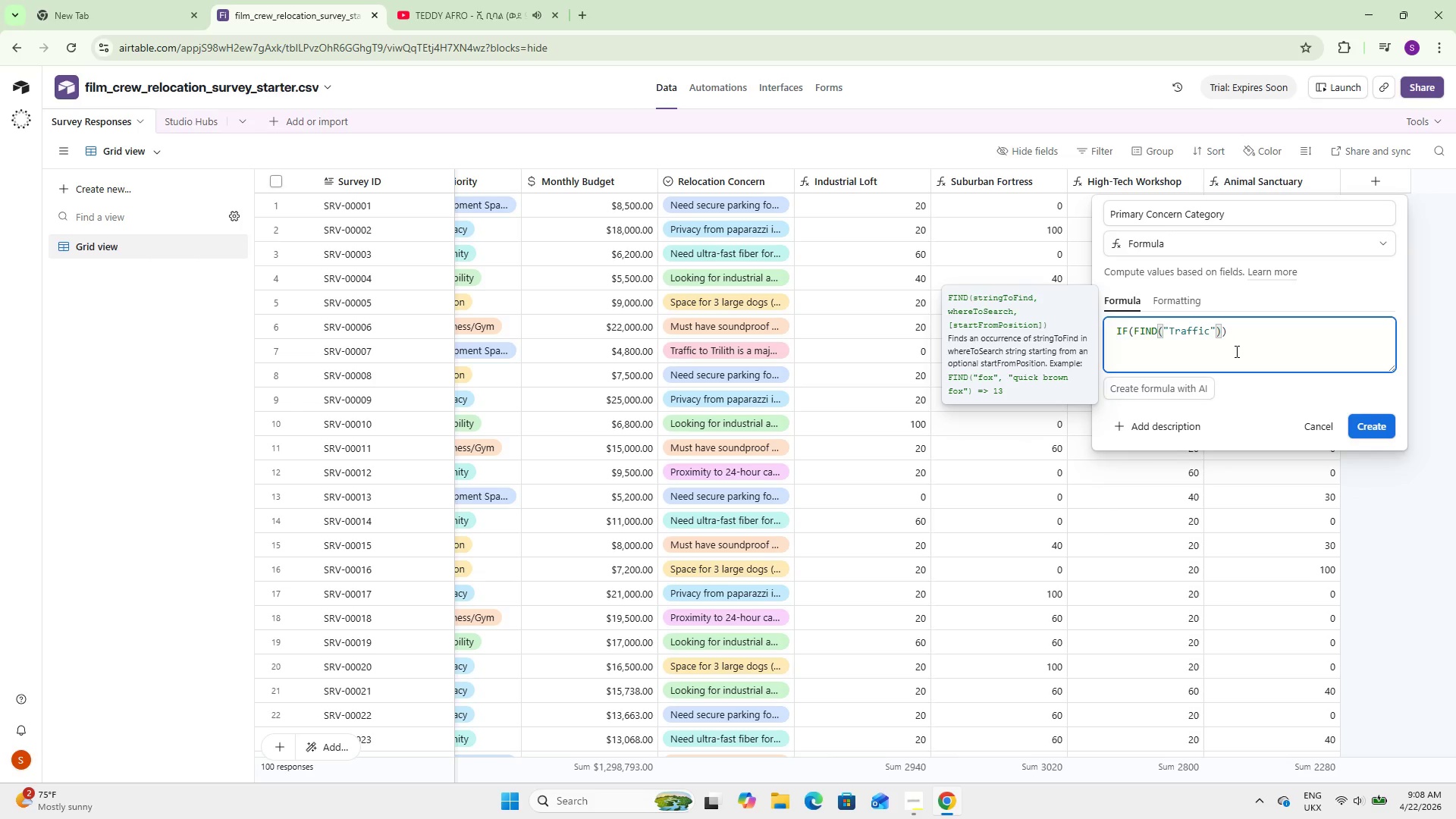 
key(ArrowRight)
 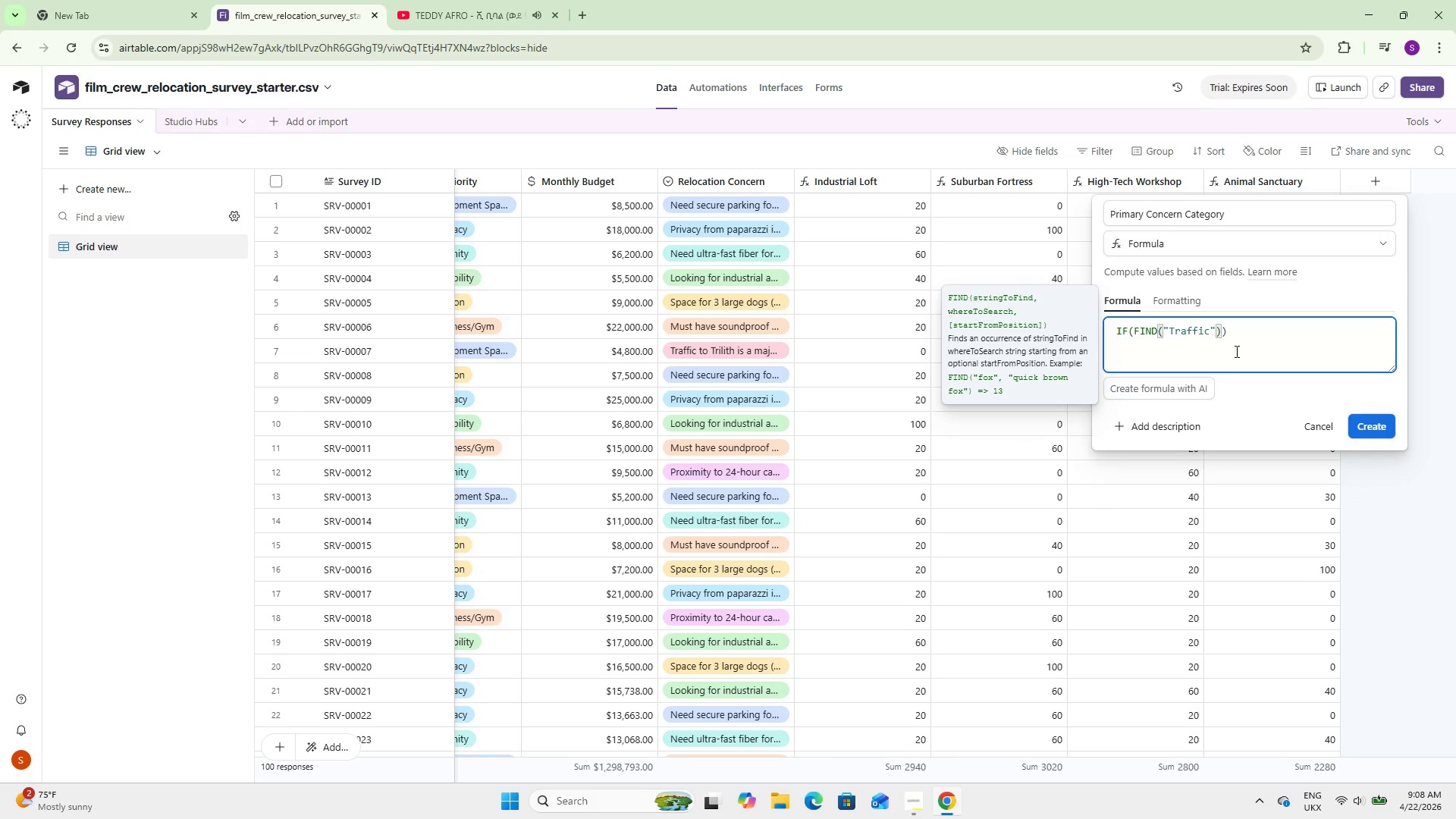 
type(, Relocation)
 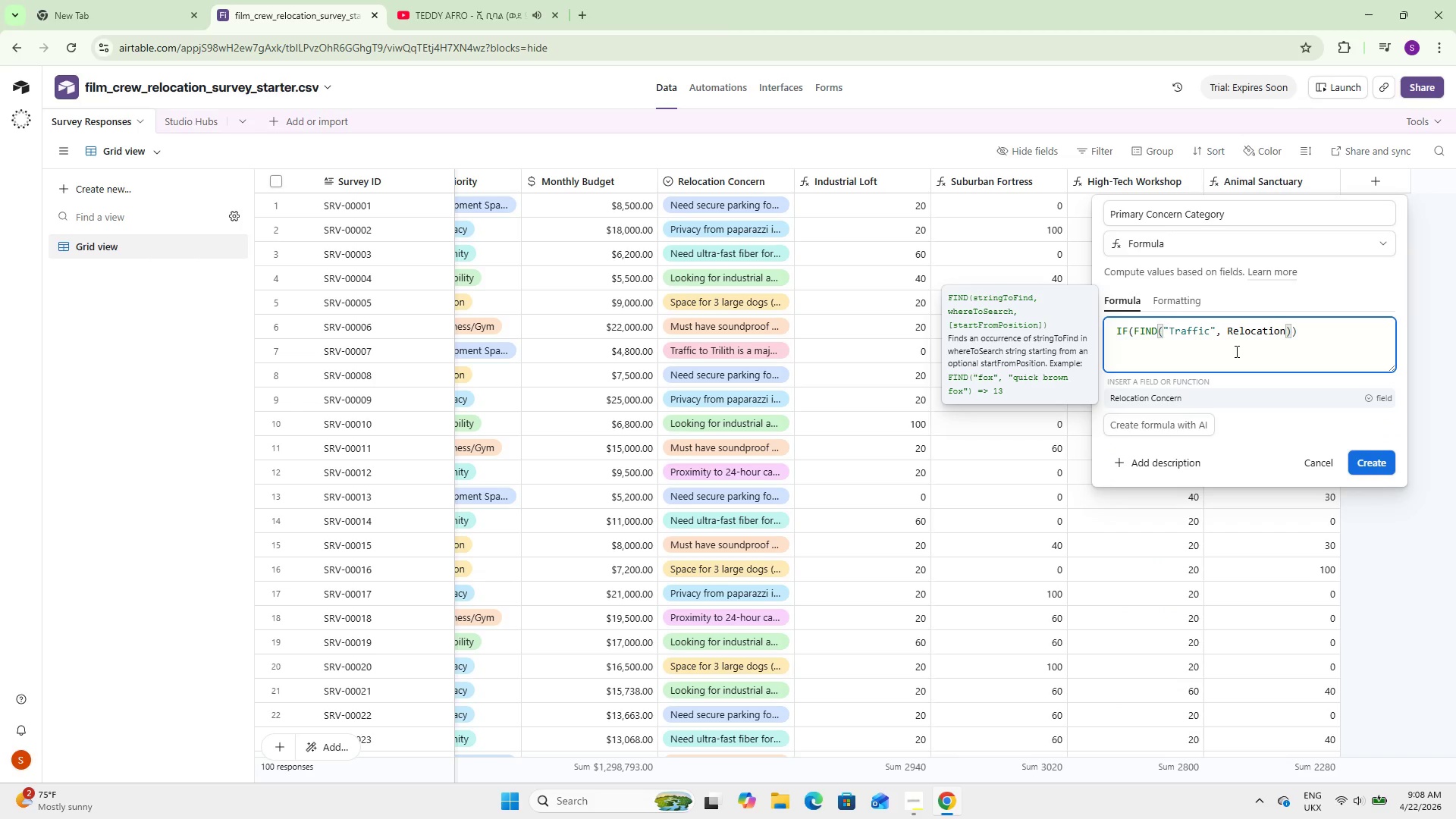 
key(Enter)
 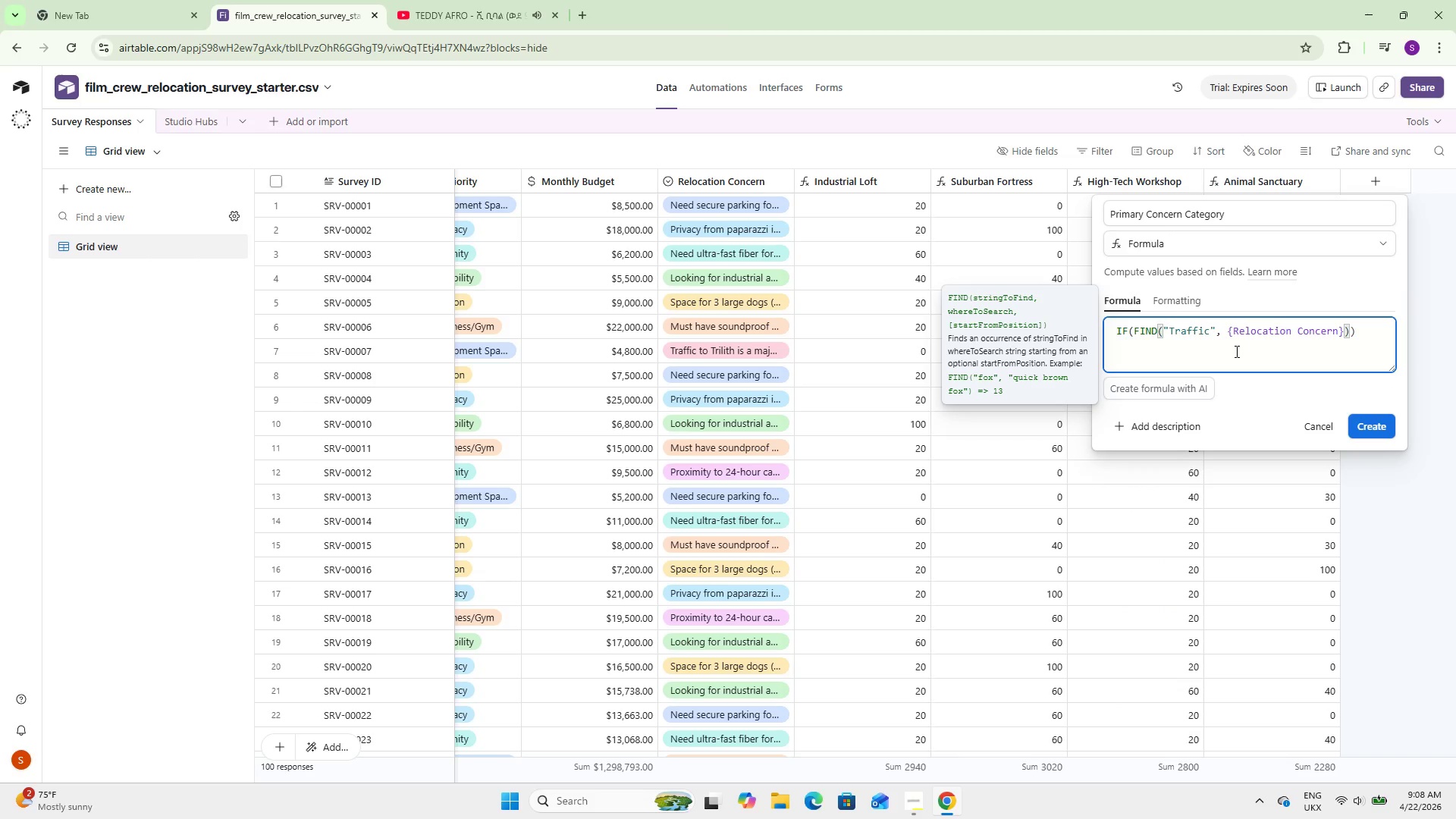 
key(ArrowRight)
 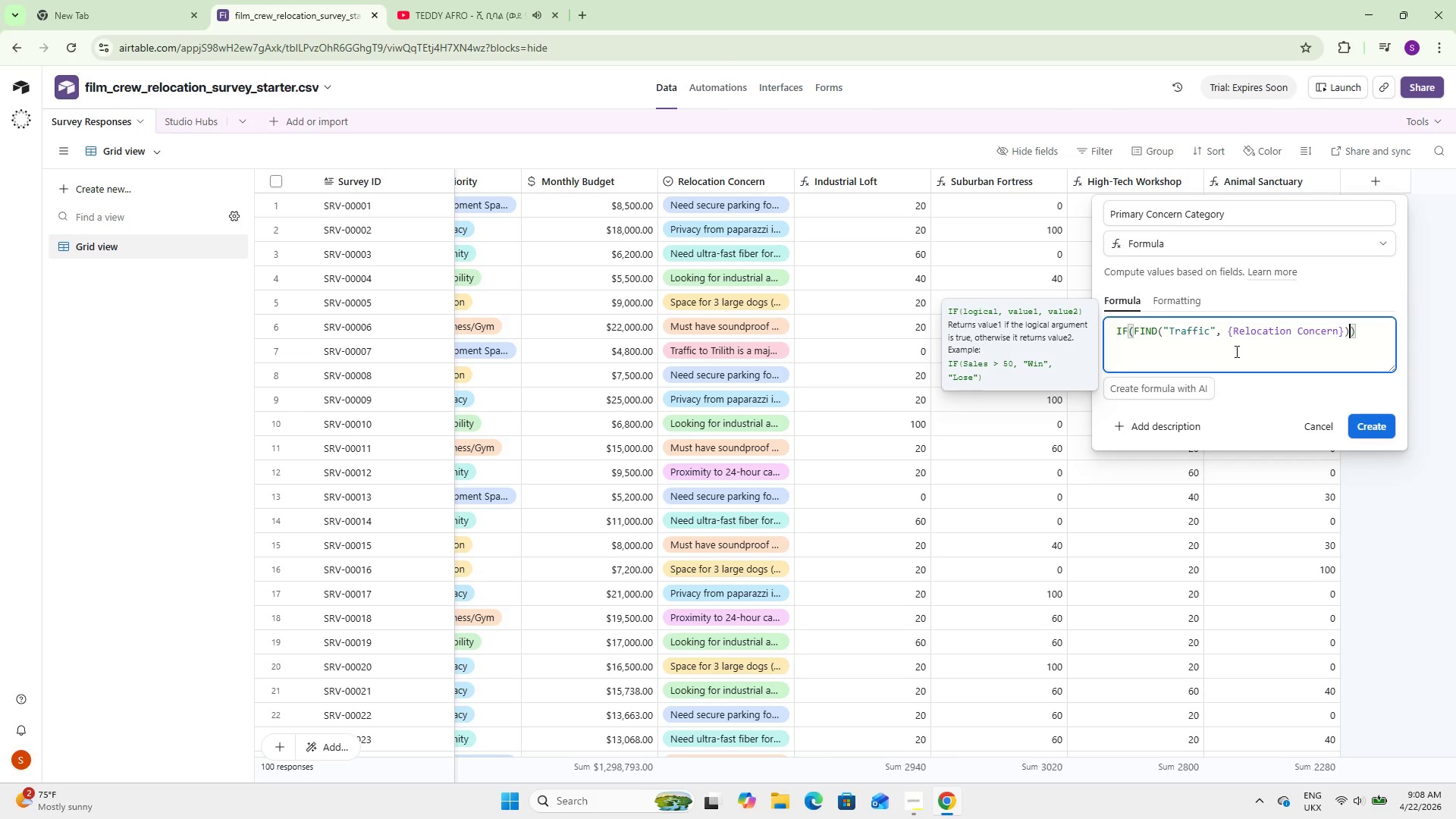 
key(Comma)
 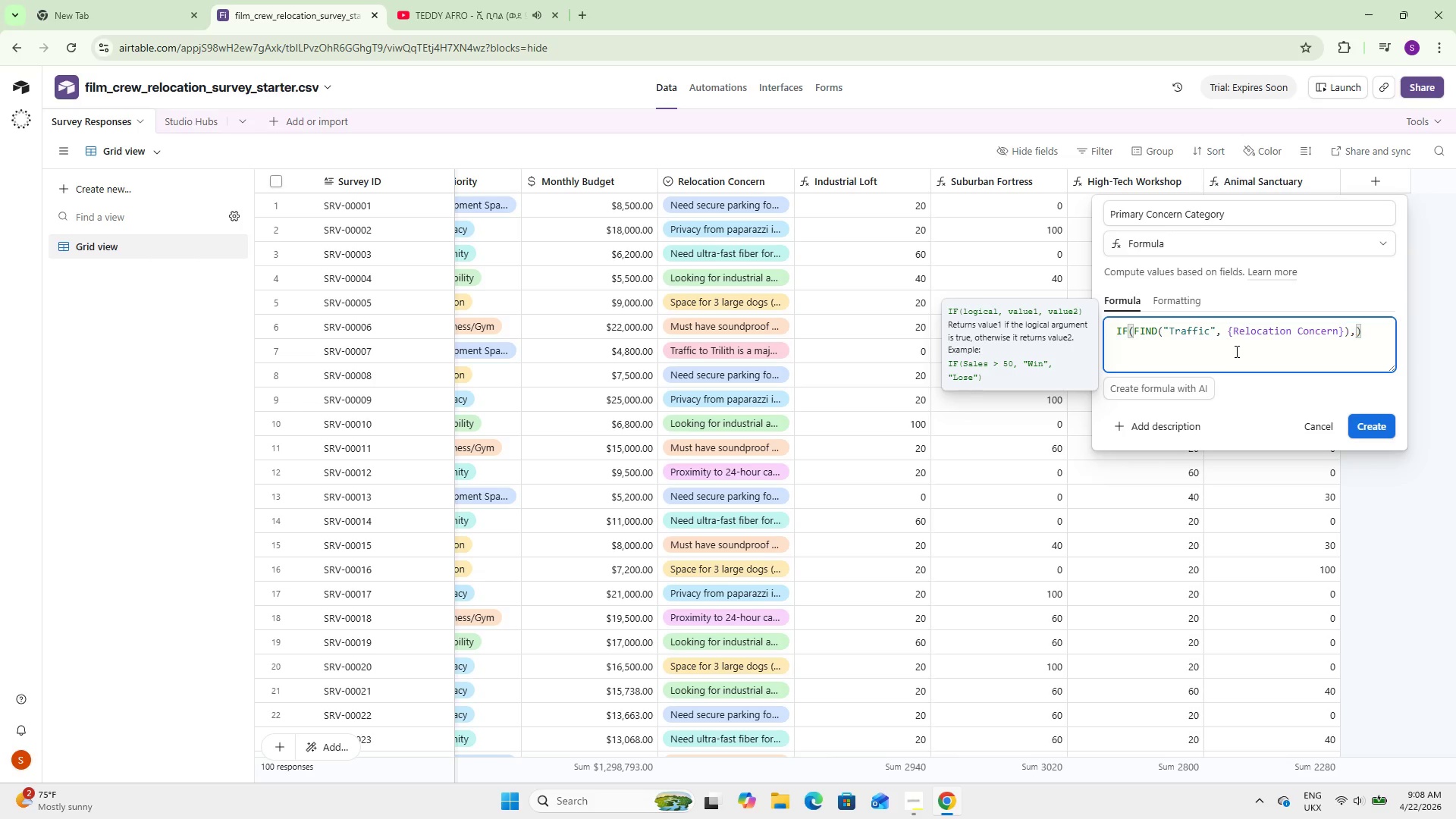 
key(Space)
 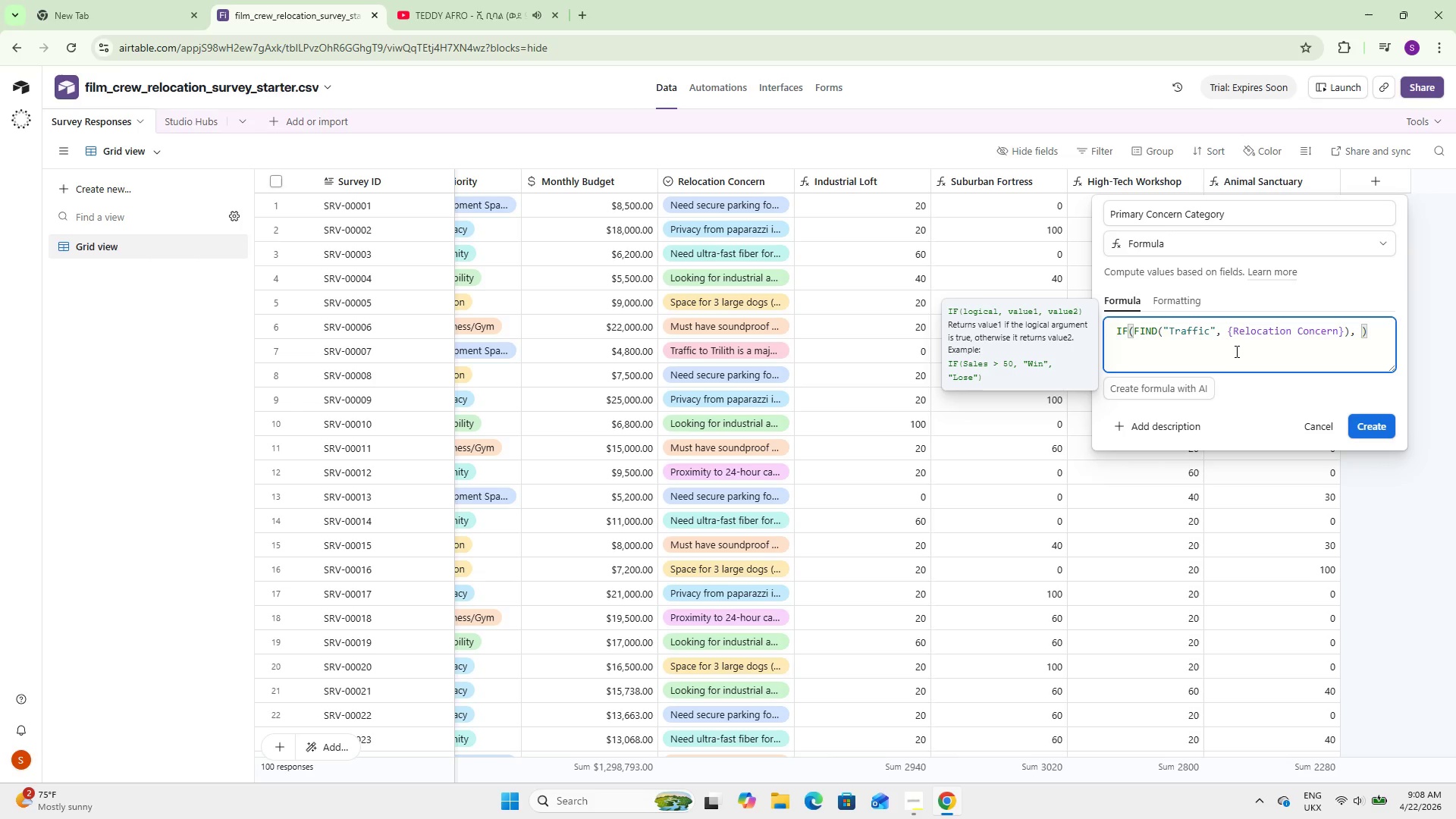 
key(Shift+2)
 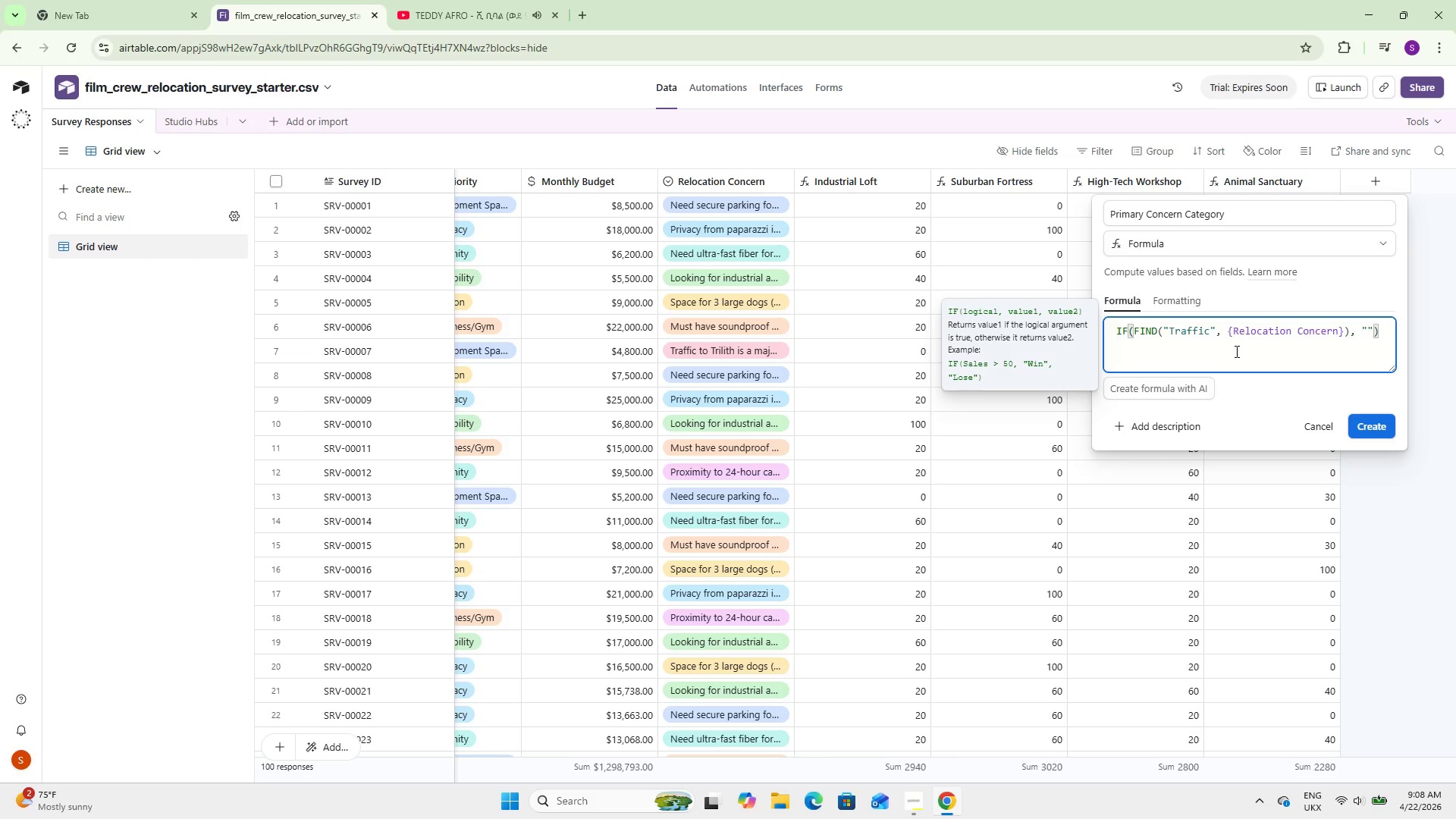 
type(Logistics)
 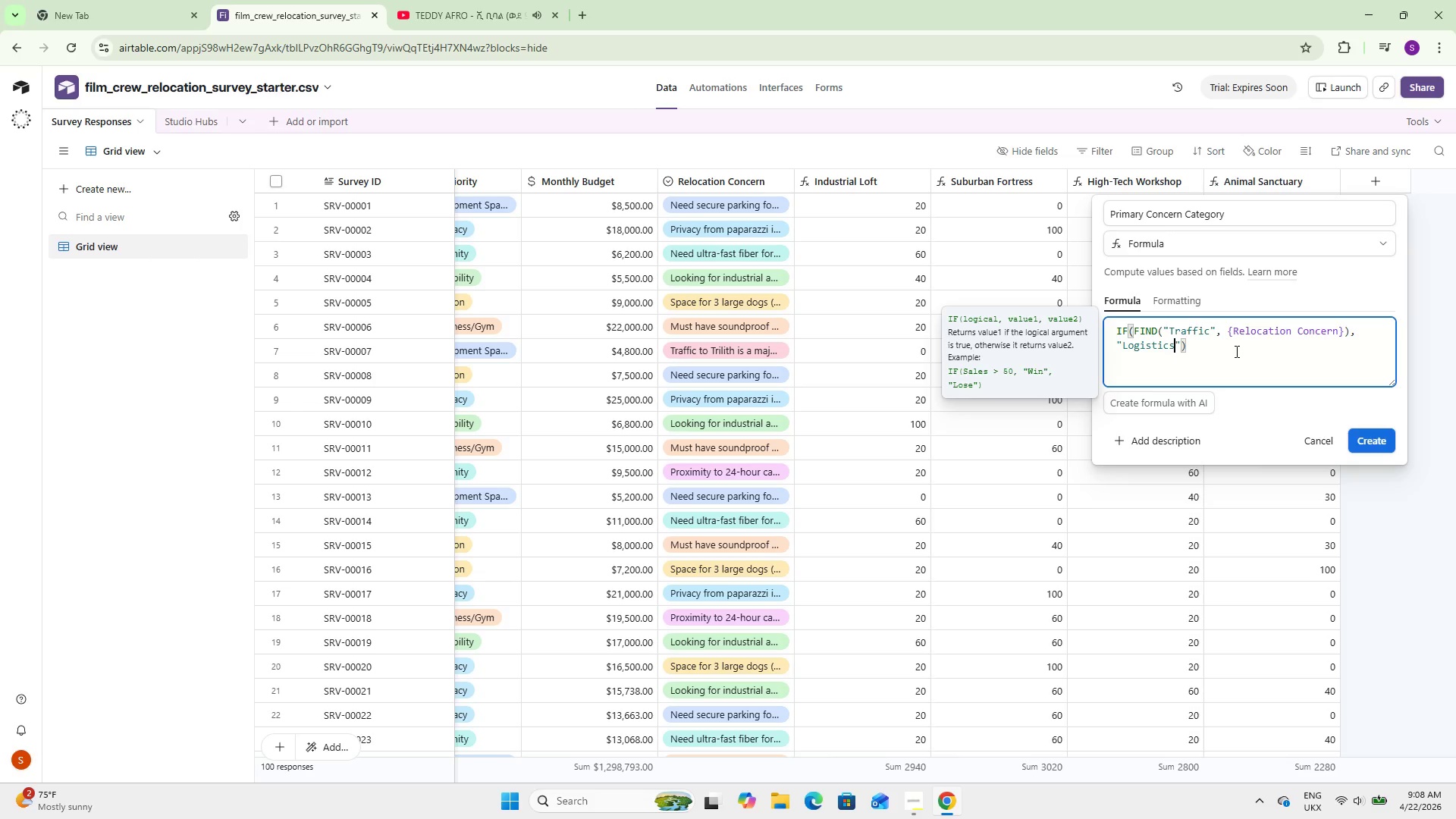 
wait(5.28)
 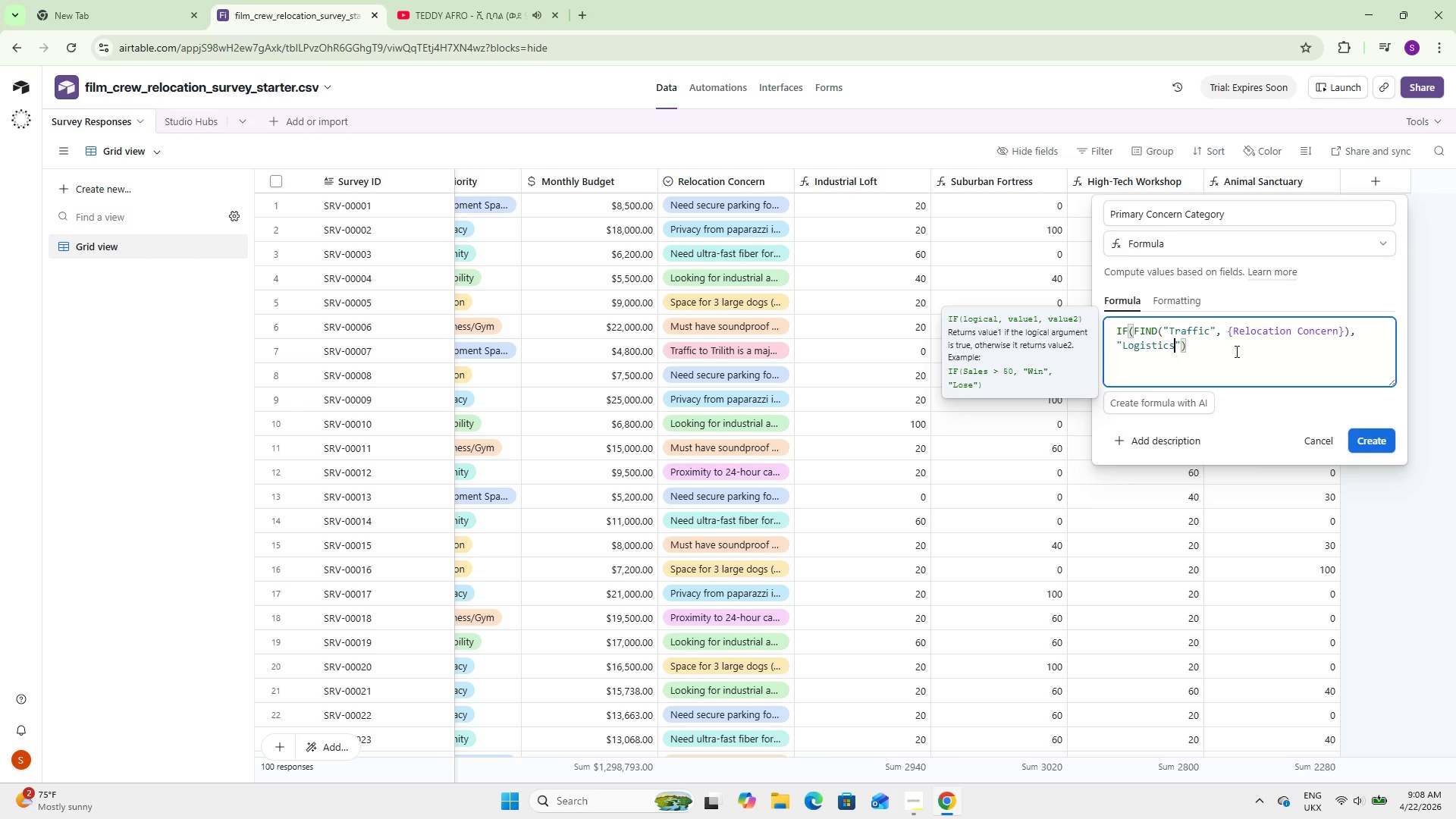 
key(ArrowRight)
 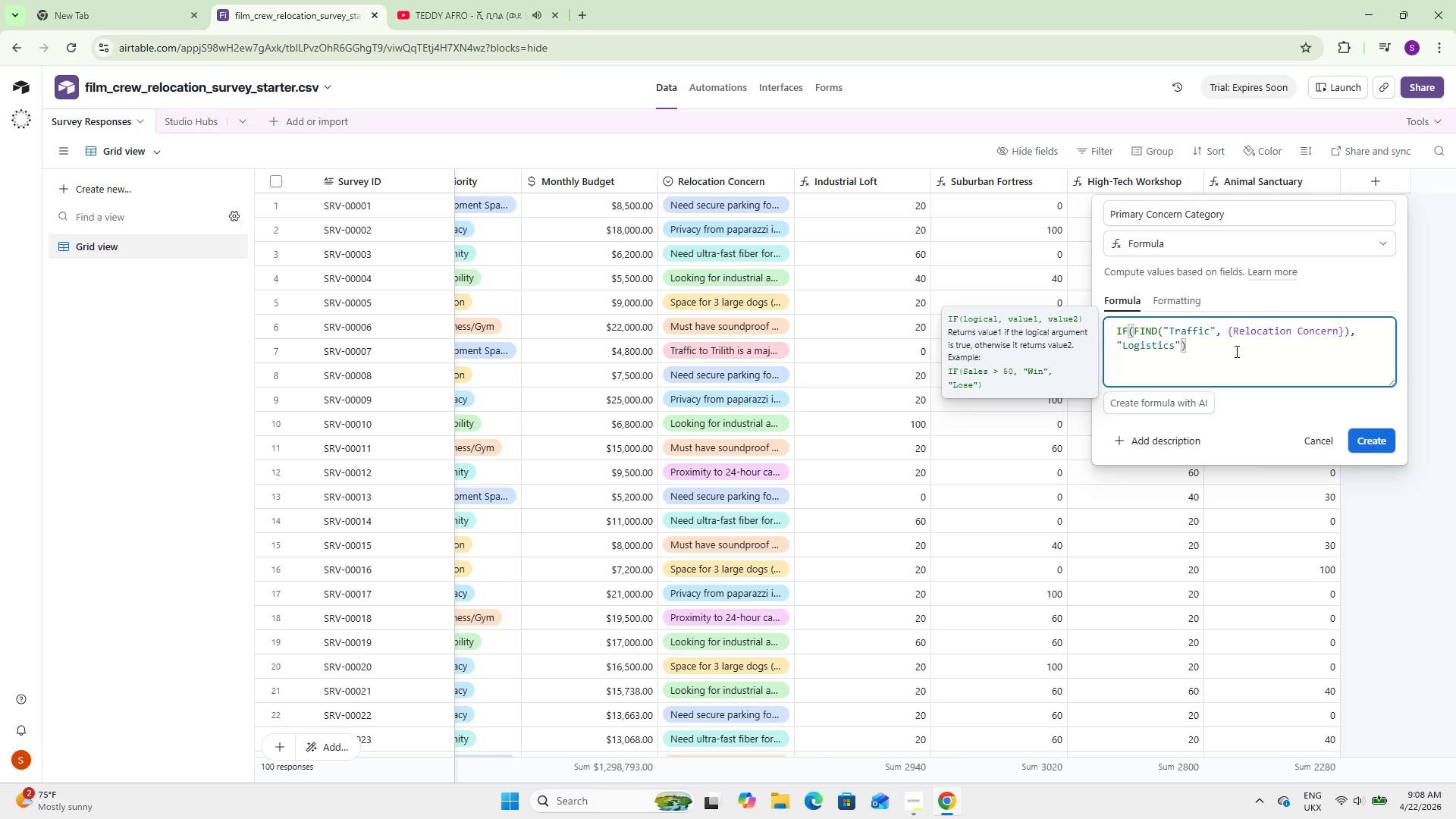 
wait(8.44)
 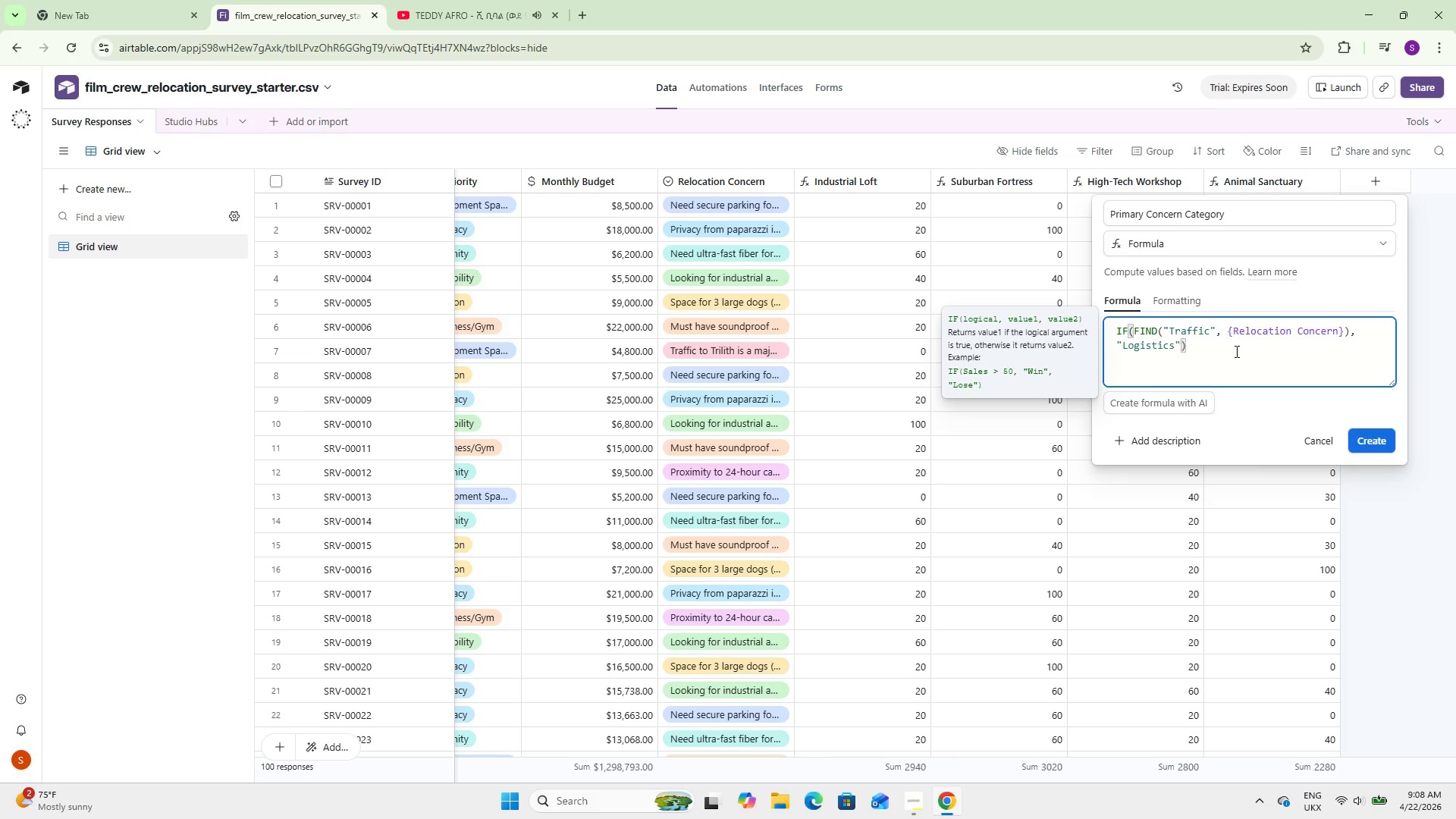 
key(Comma)
 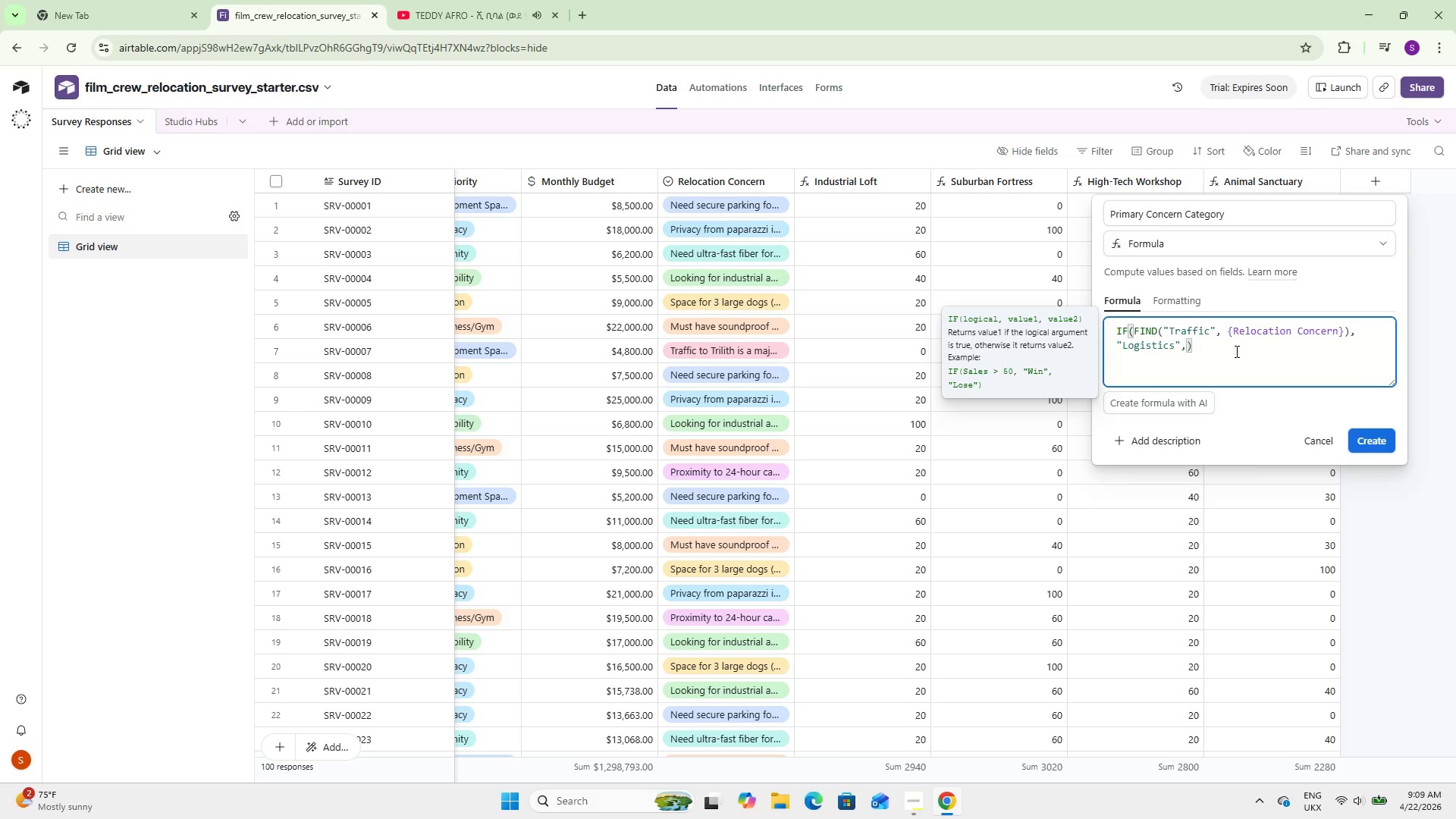 
wait(6.33)
 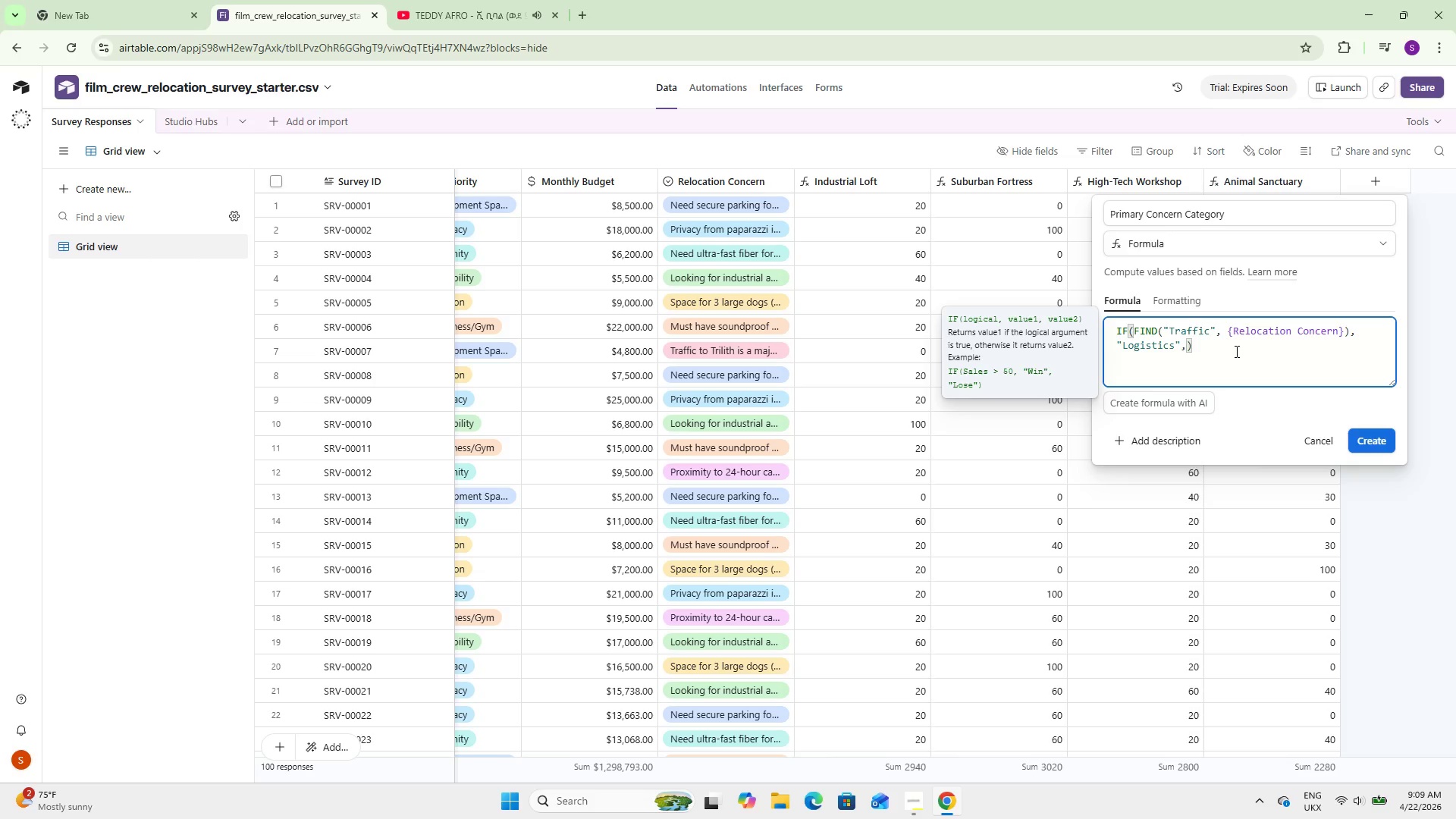 
key(Enter)
 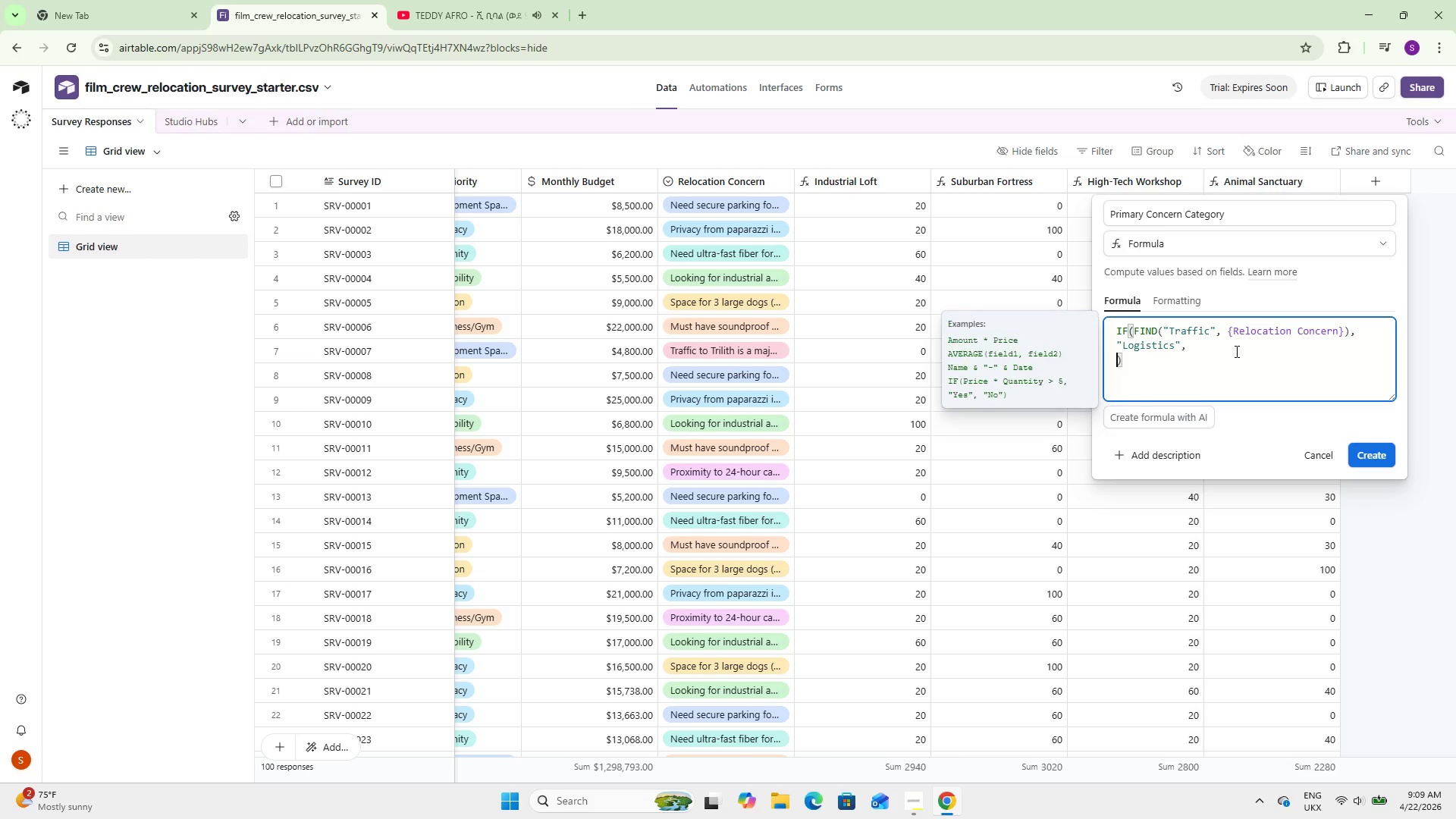 
key(Enter)
 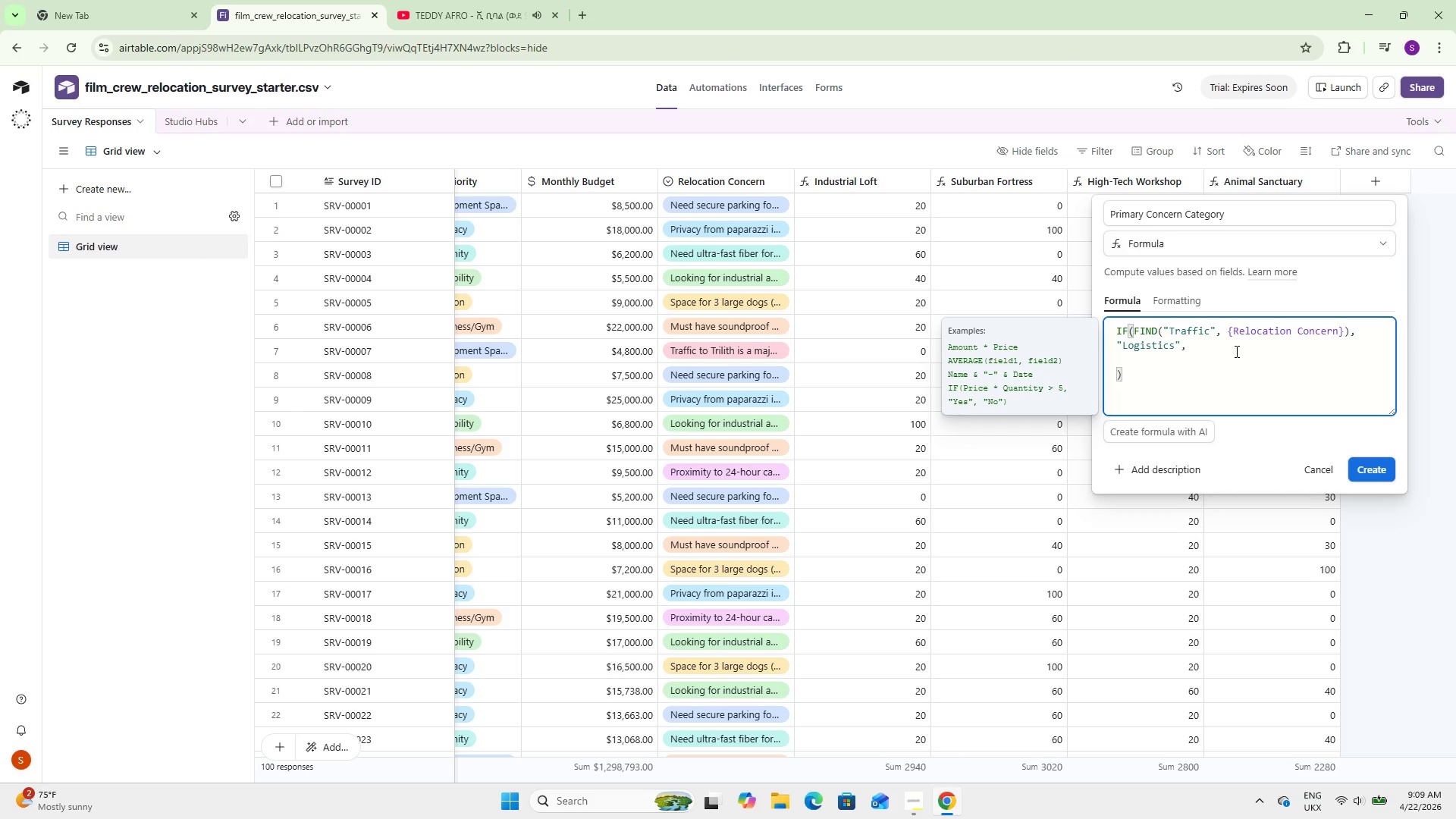 
key(ArrowUp)
 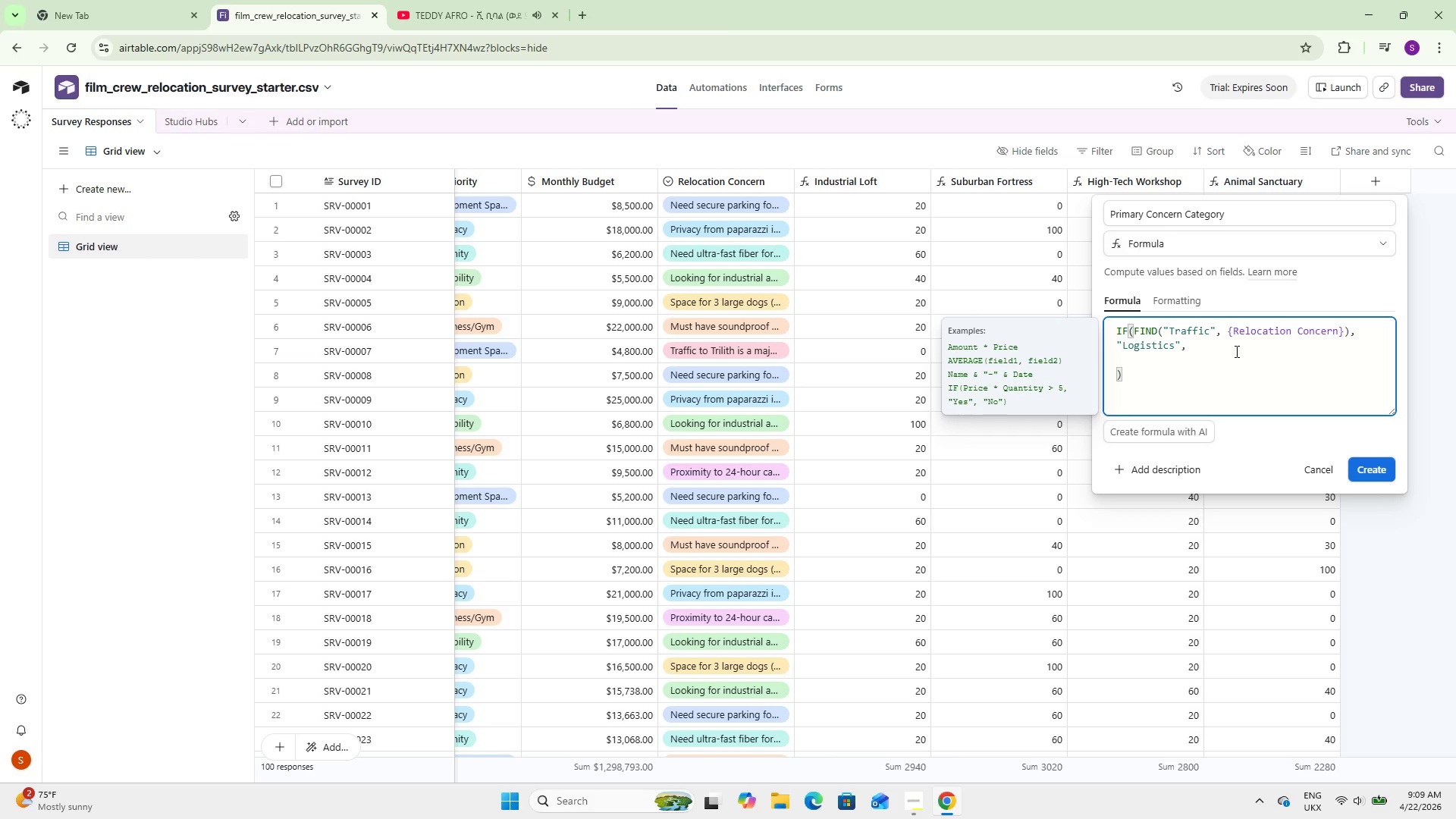 
type(IF(FIND(@Privacy)
 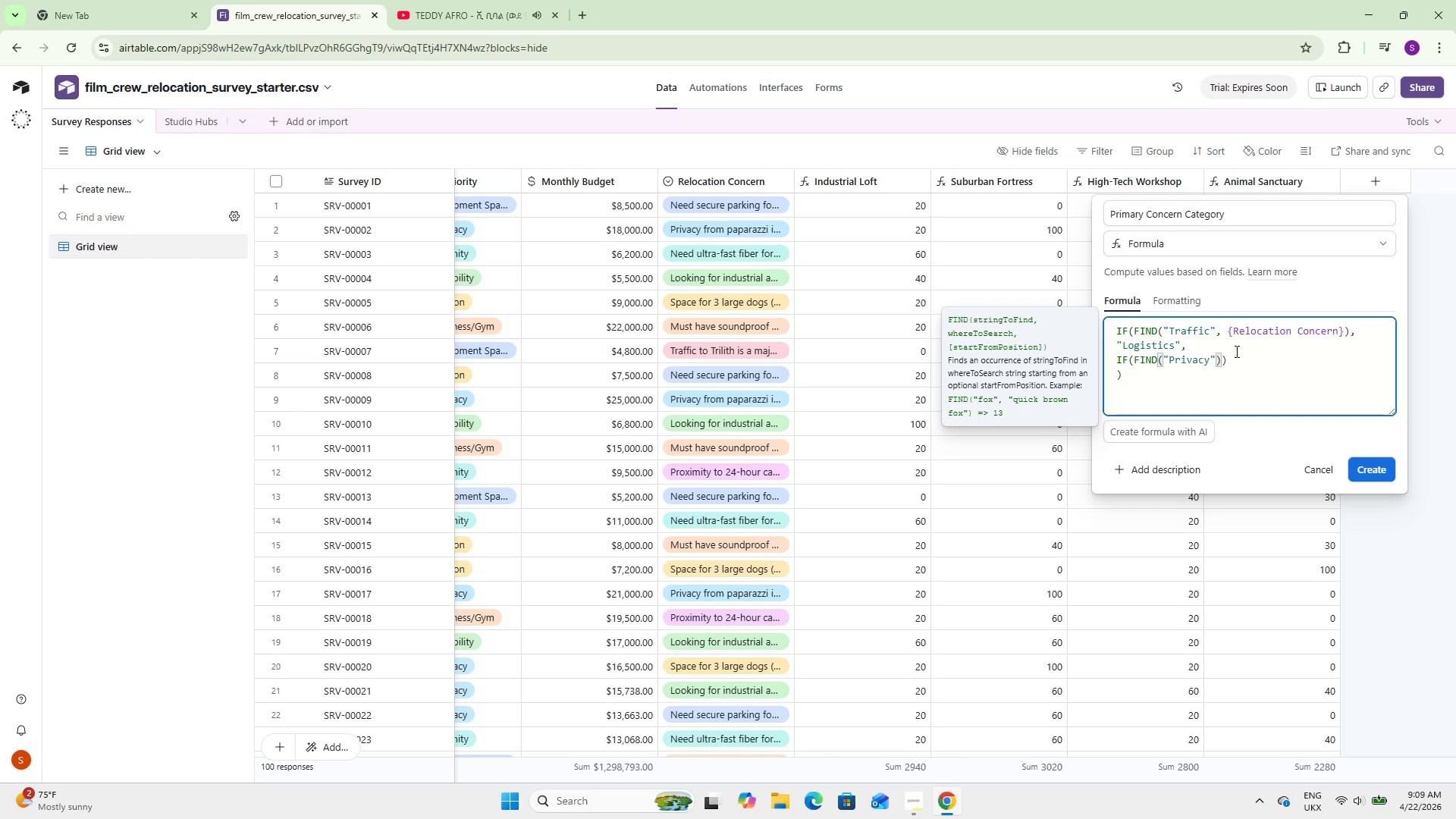 
key(ArrowRight)
 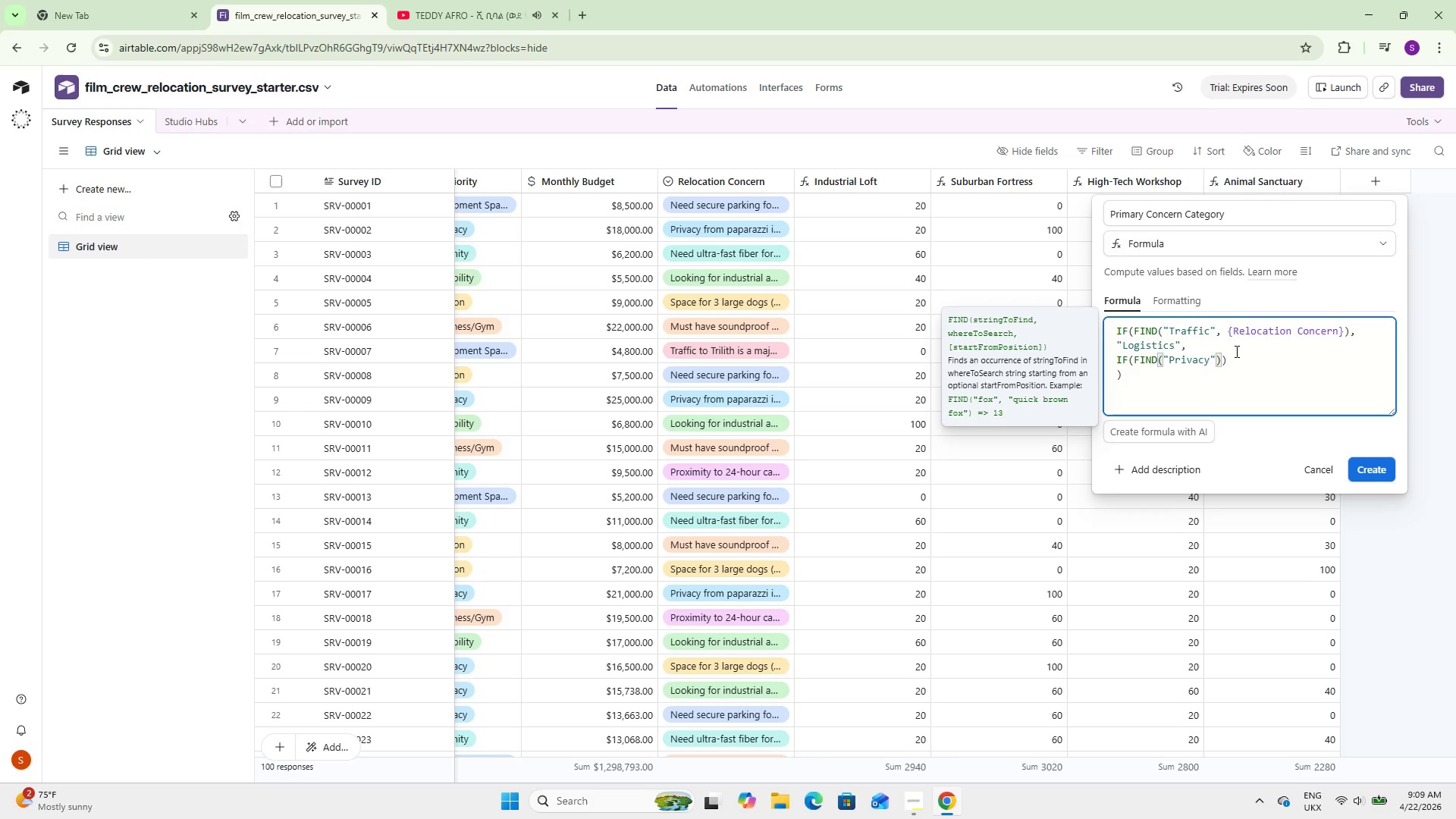 
type(, Relo)
 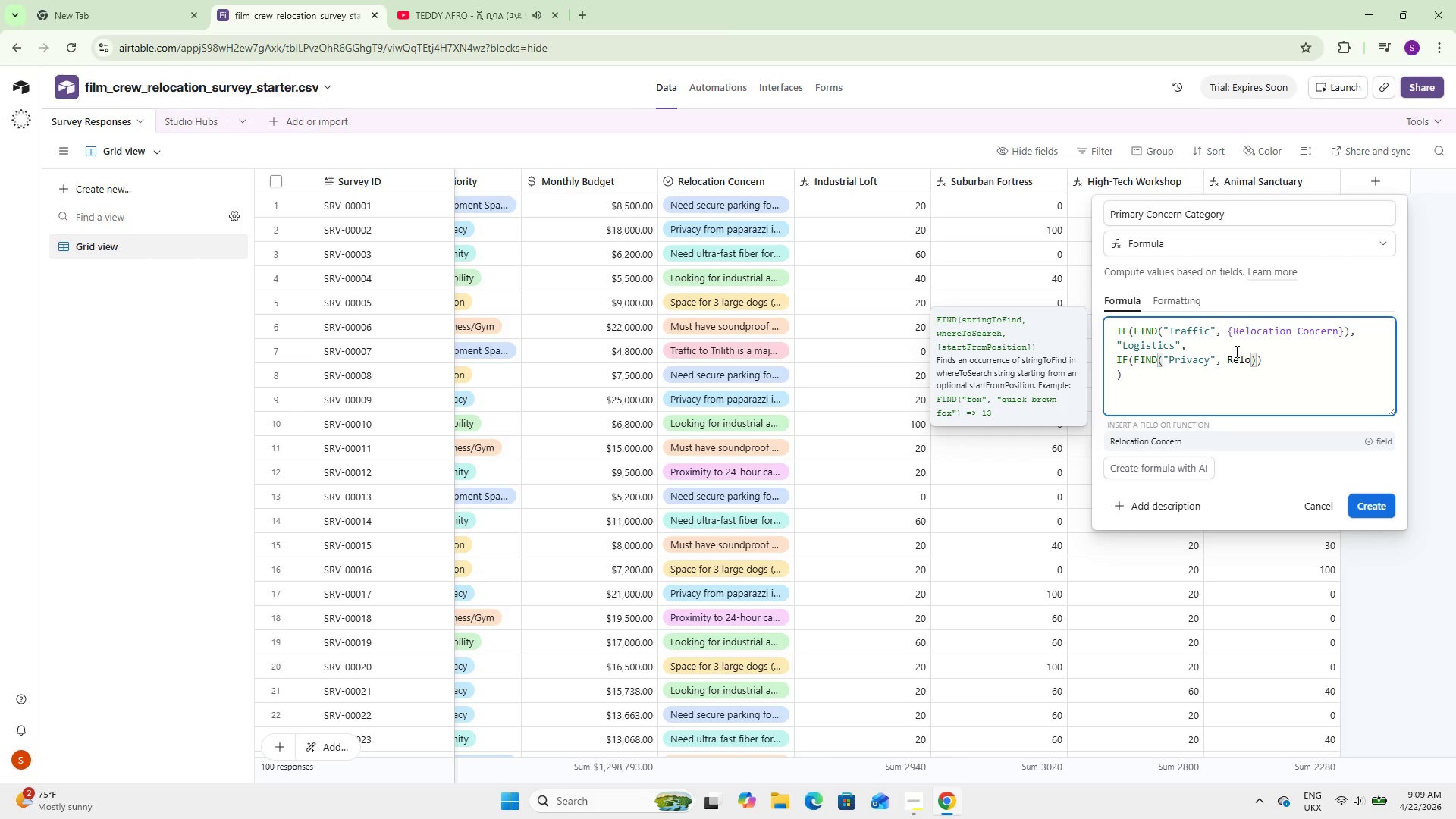 
key(Enter)
 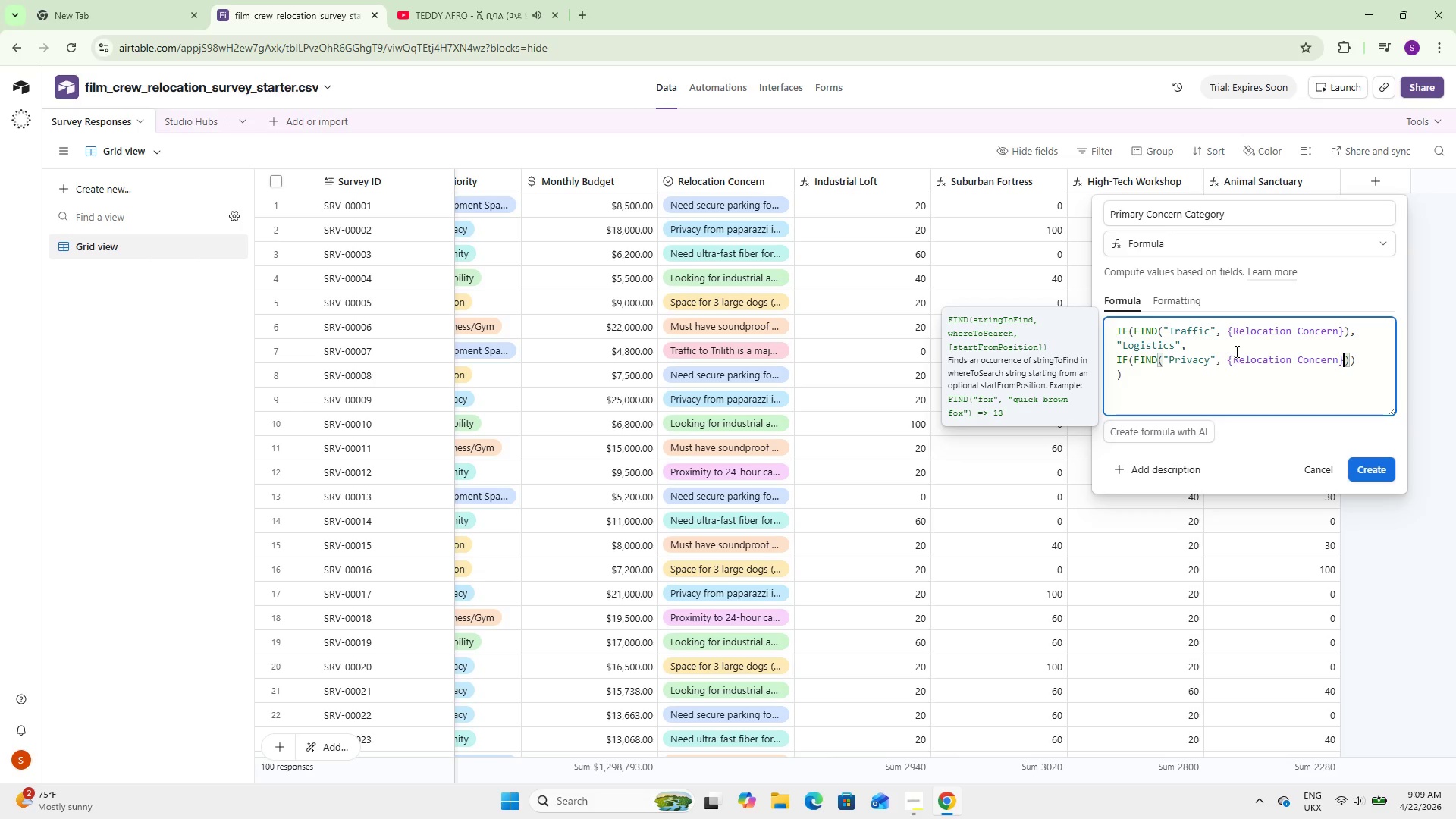 
key(ArrowRight)
 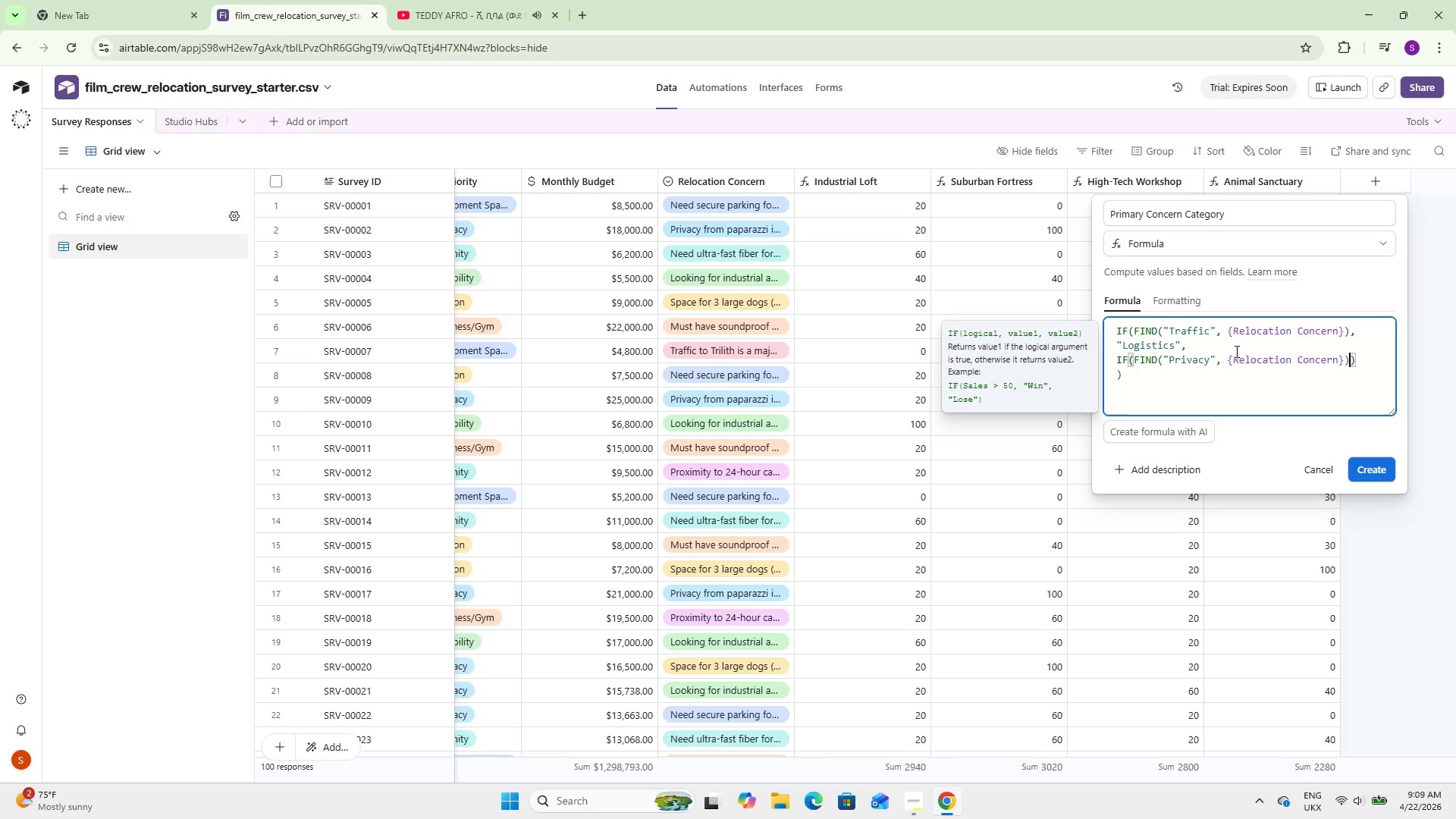 
key(Comma)
 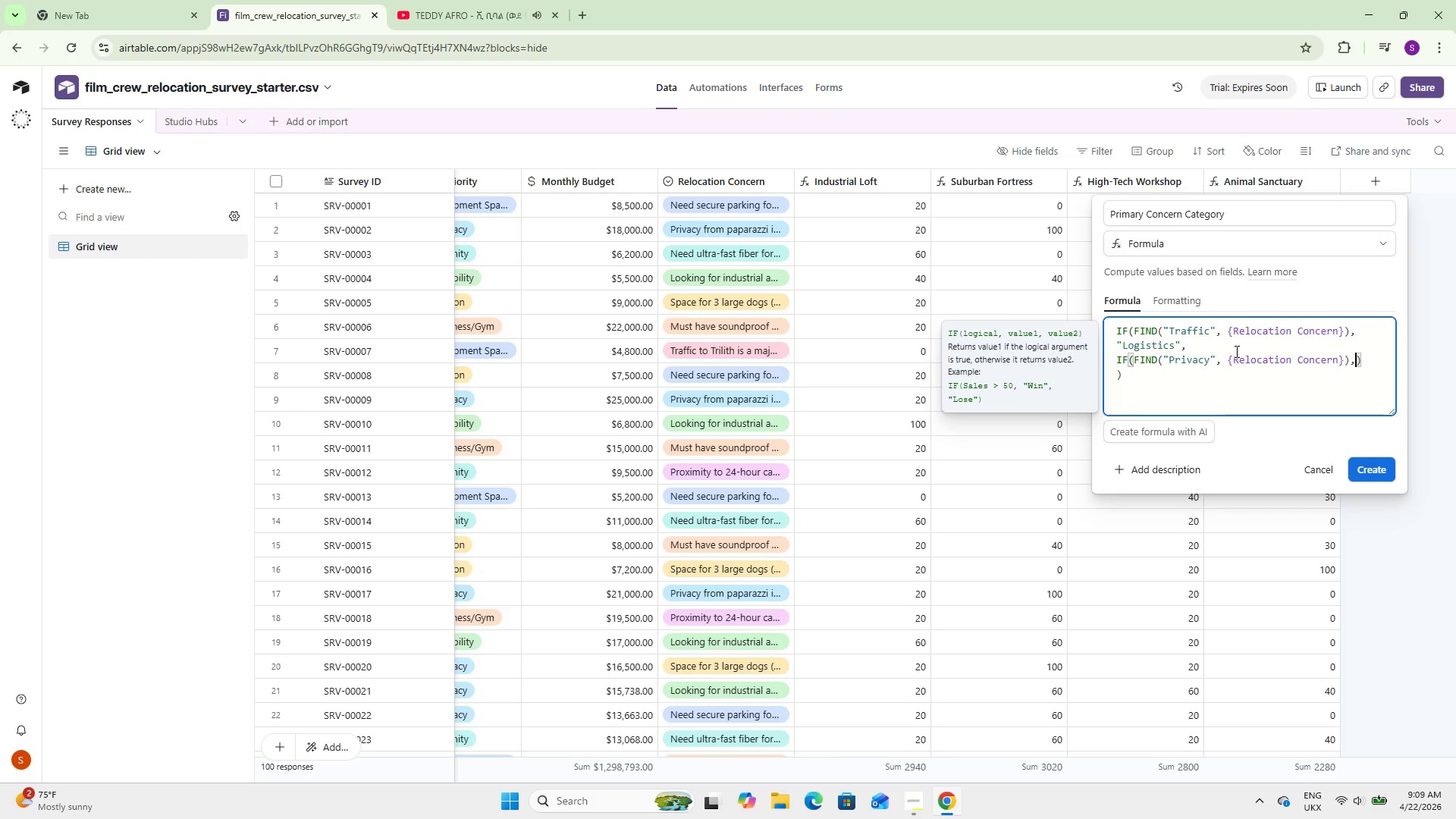 
key(Enter)
 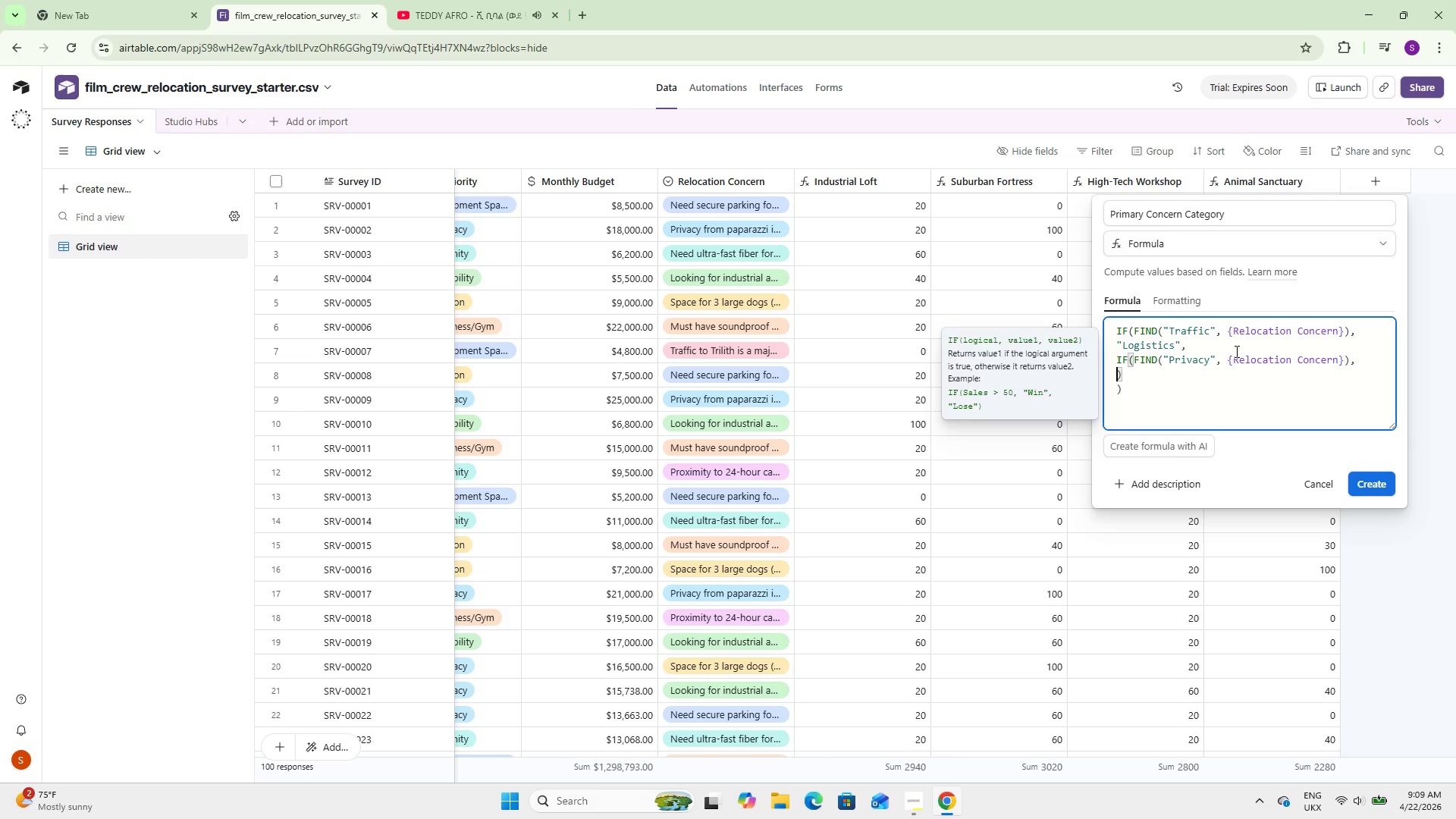 
key(Enter)
 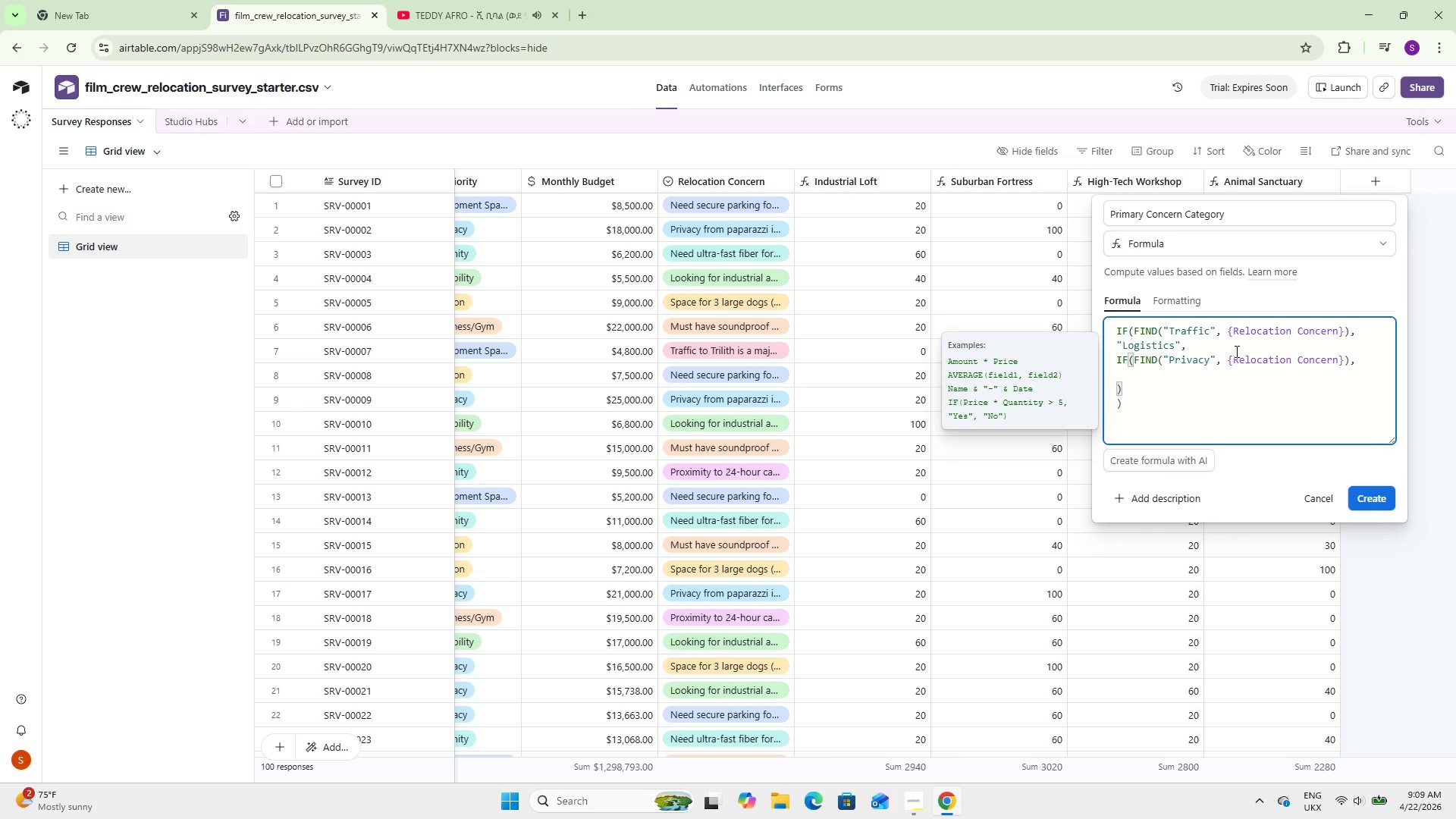 
key(ArrowUp)
 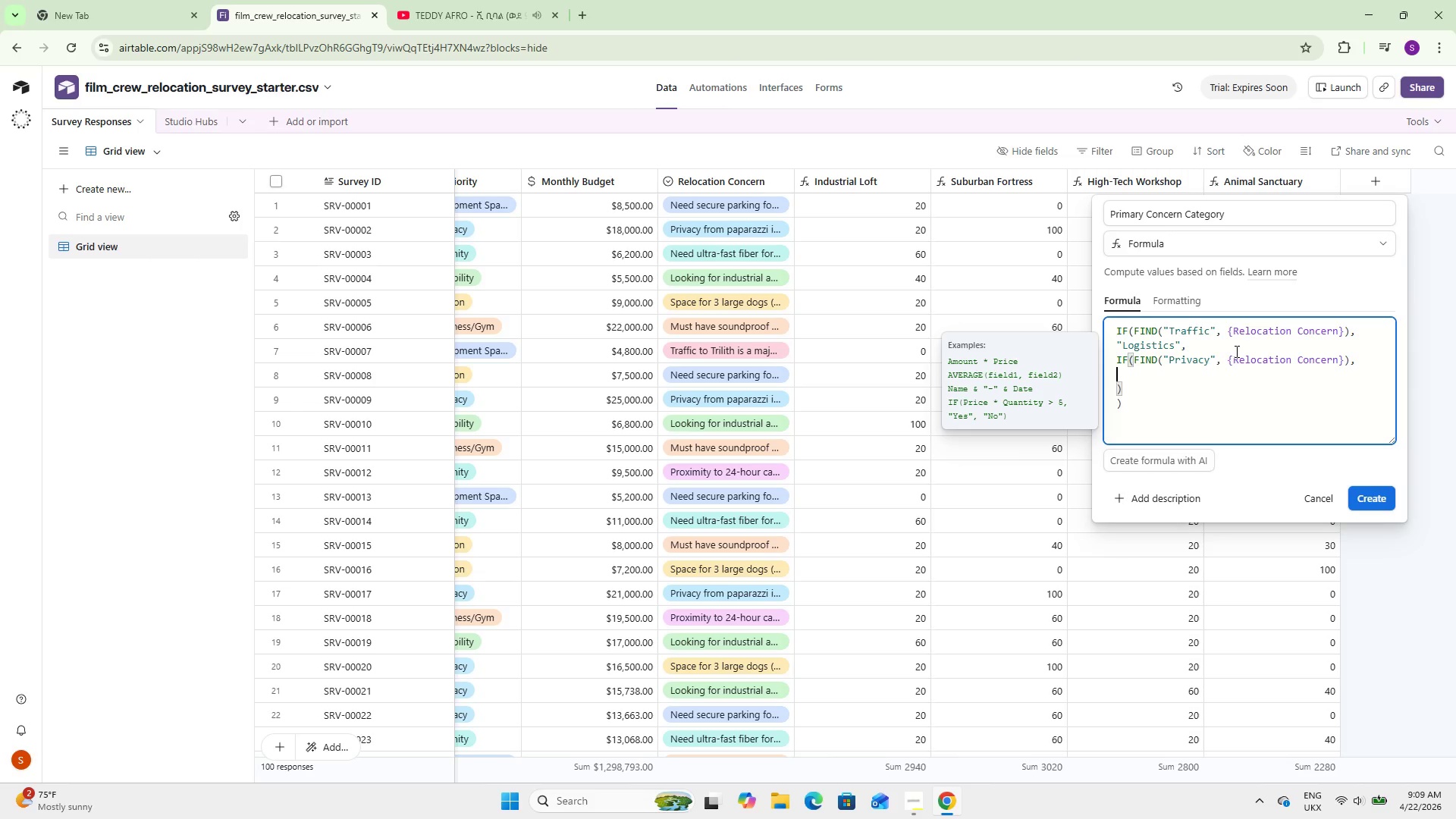 
wait(6.64)
 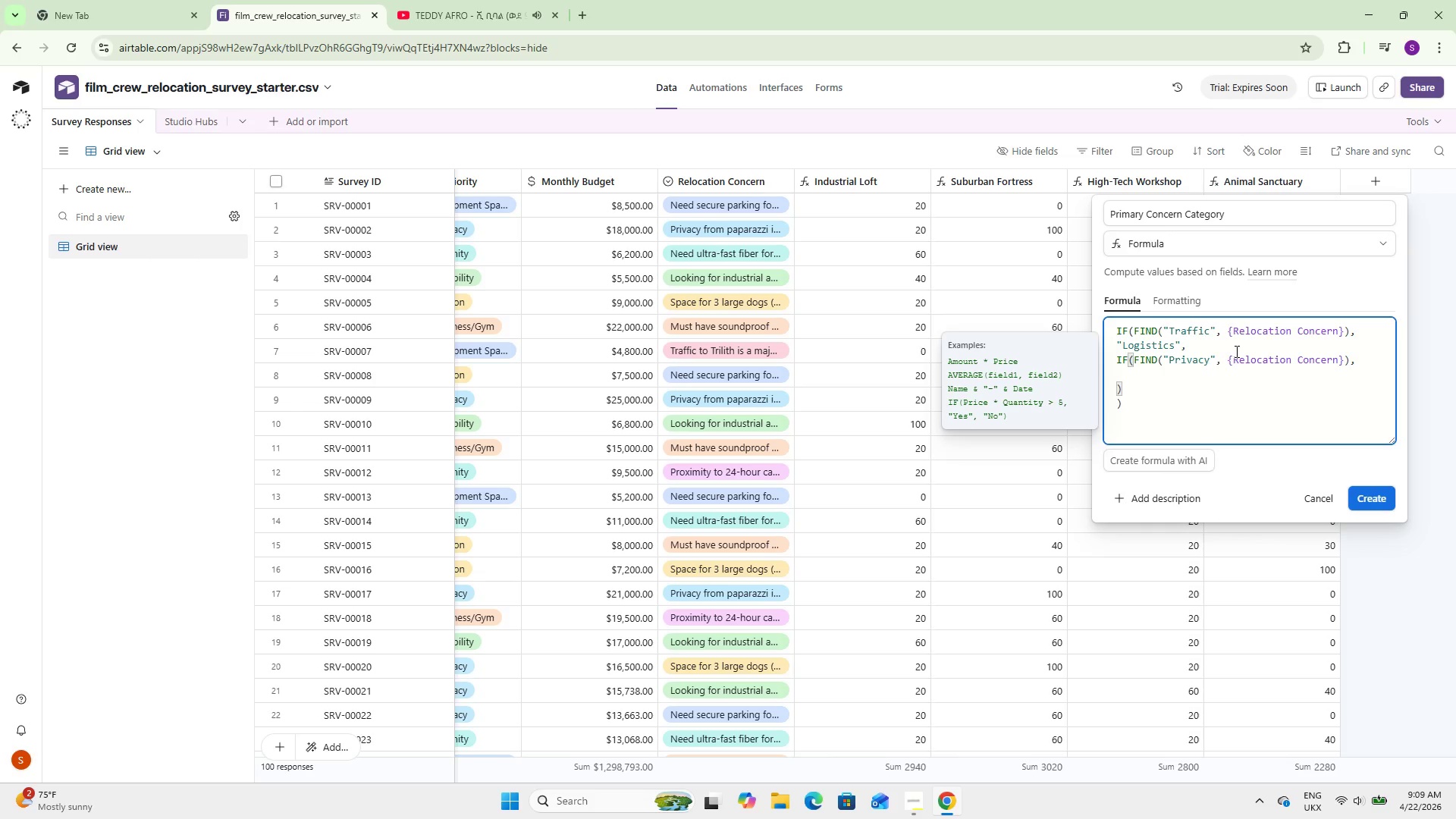 
type(@Security)
 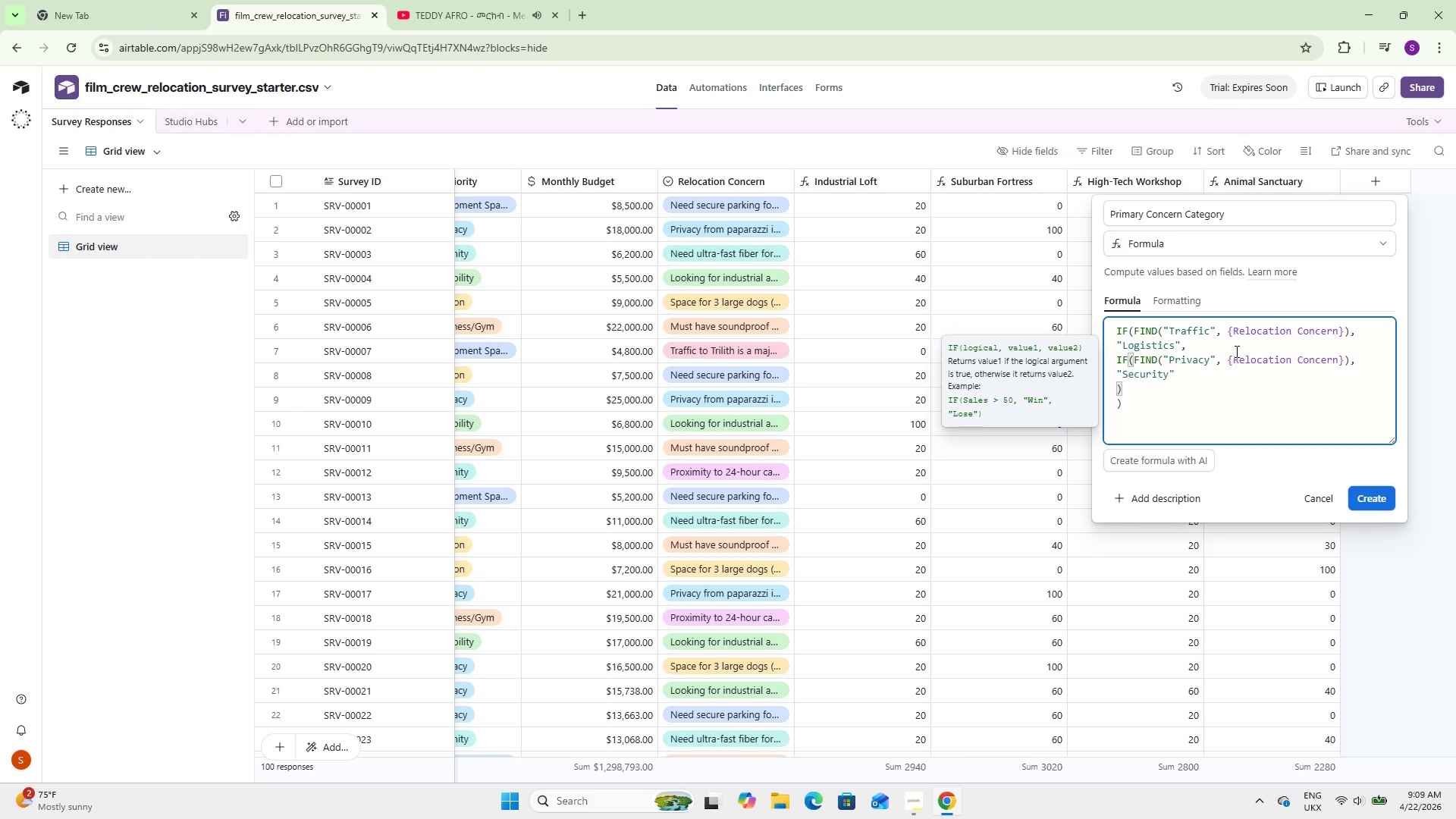 
key(ArrowRight)
 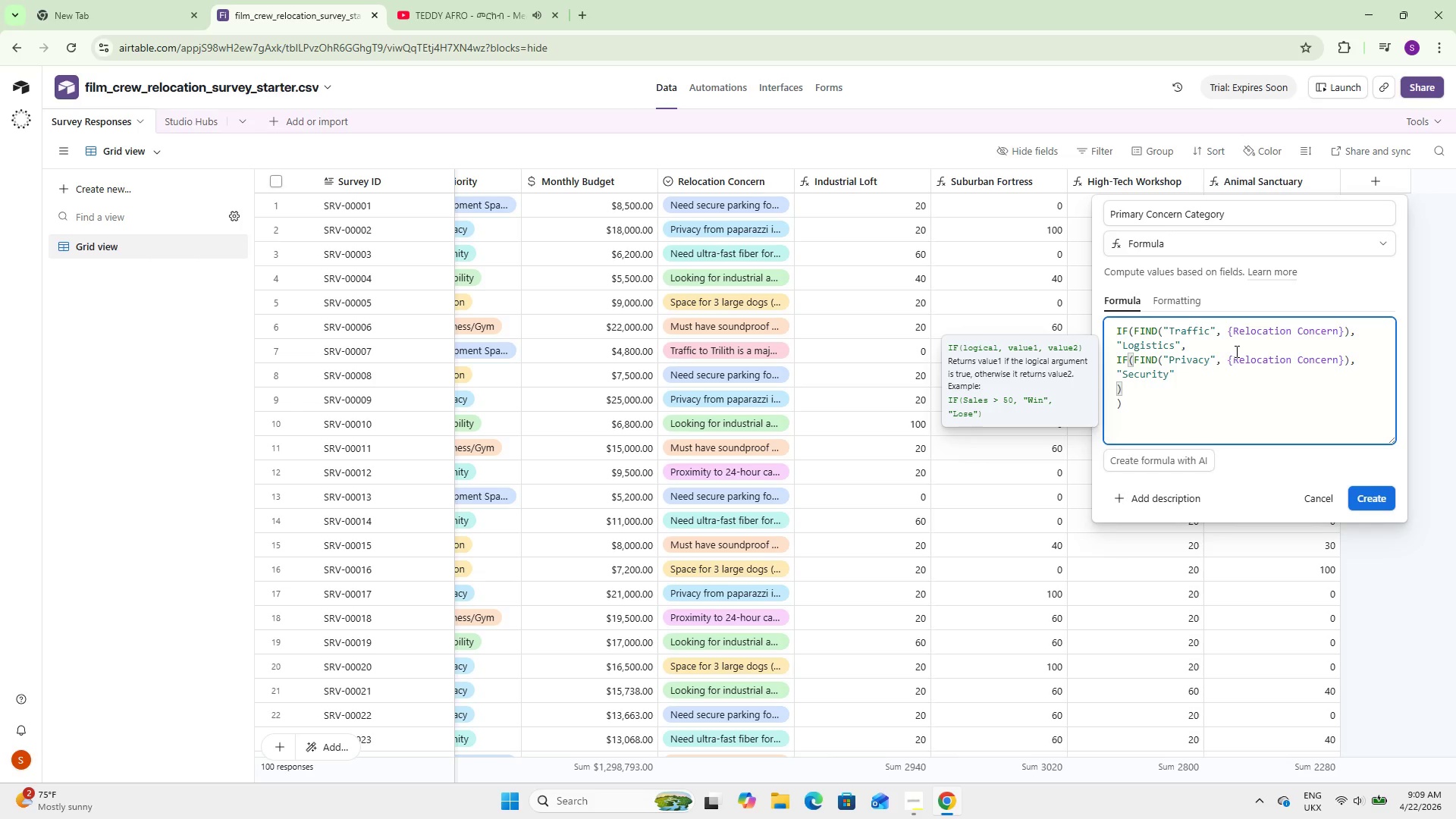 
wait(6.41)
 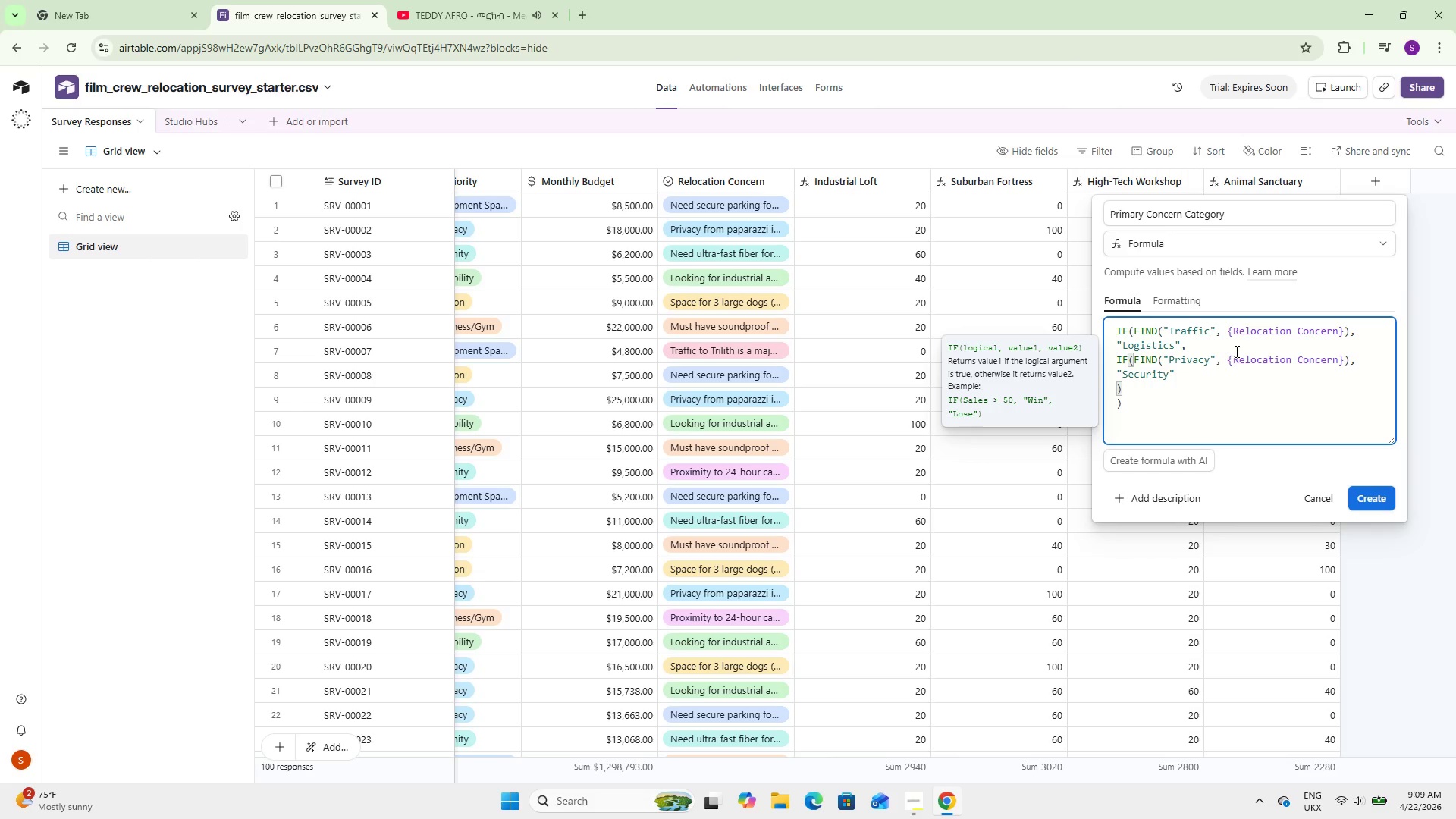 
key(Comma)
 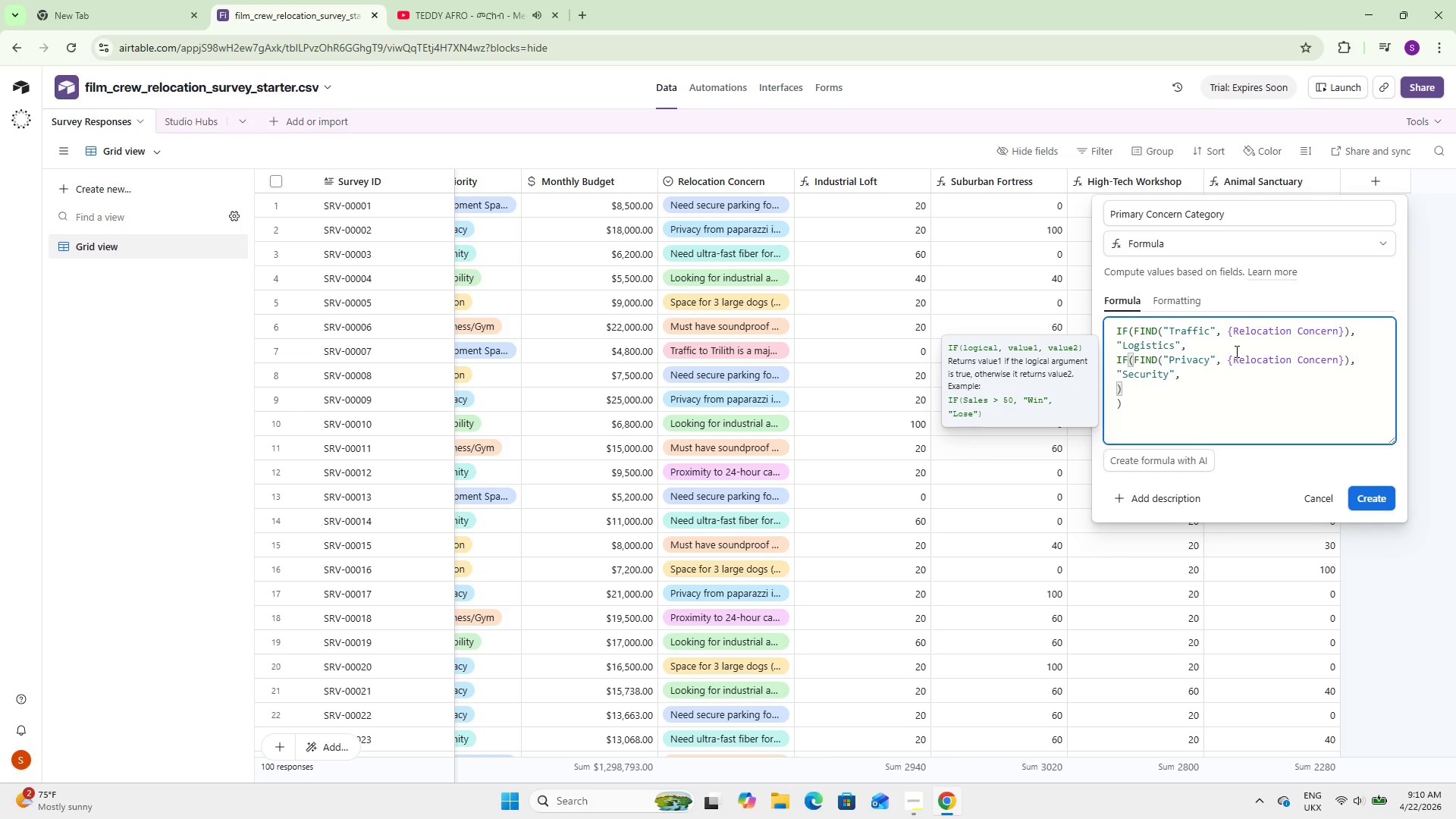 
key(Enter)
 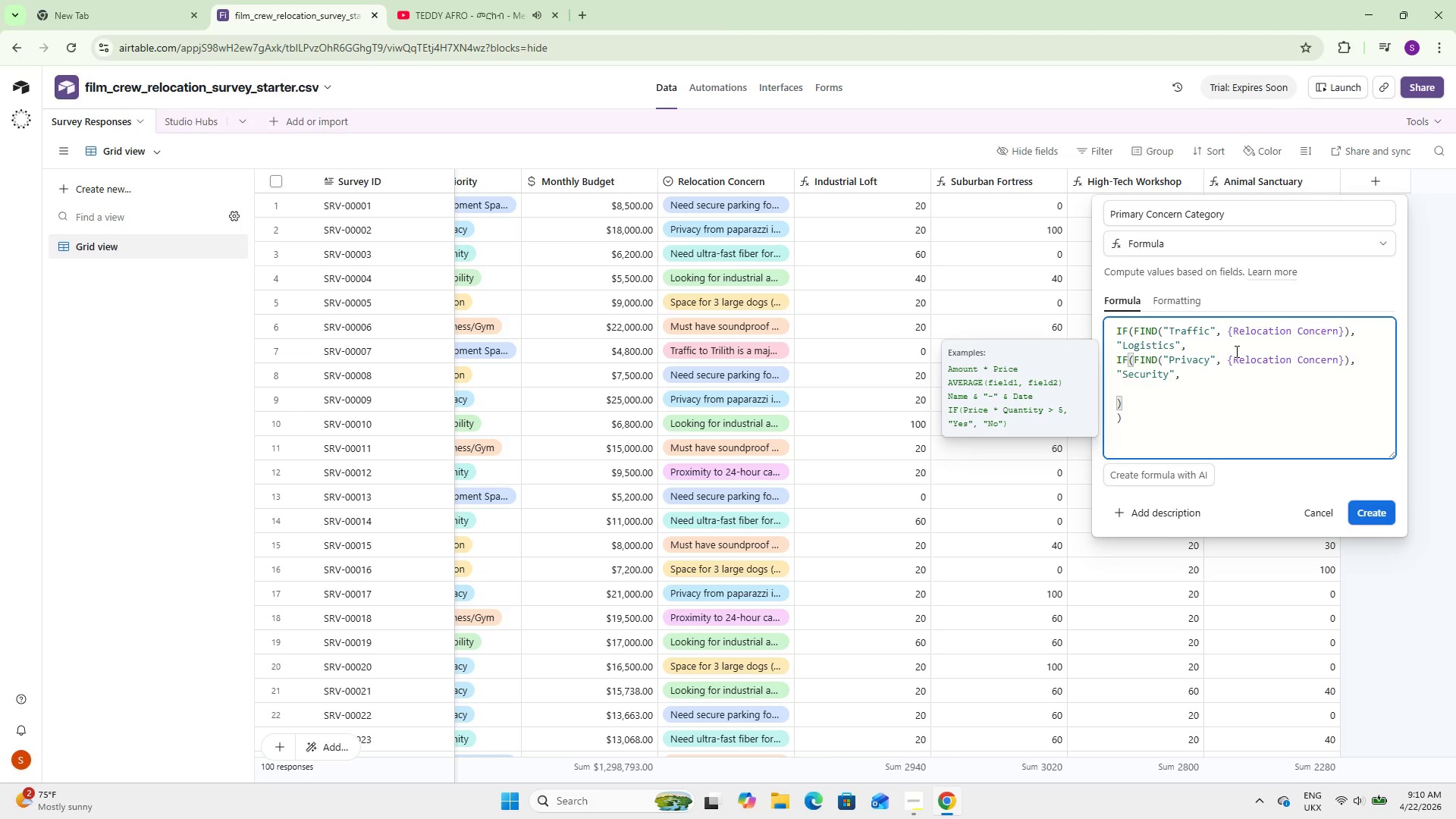 
wait(7.61)
 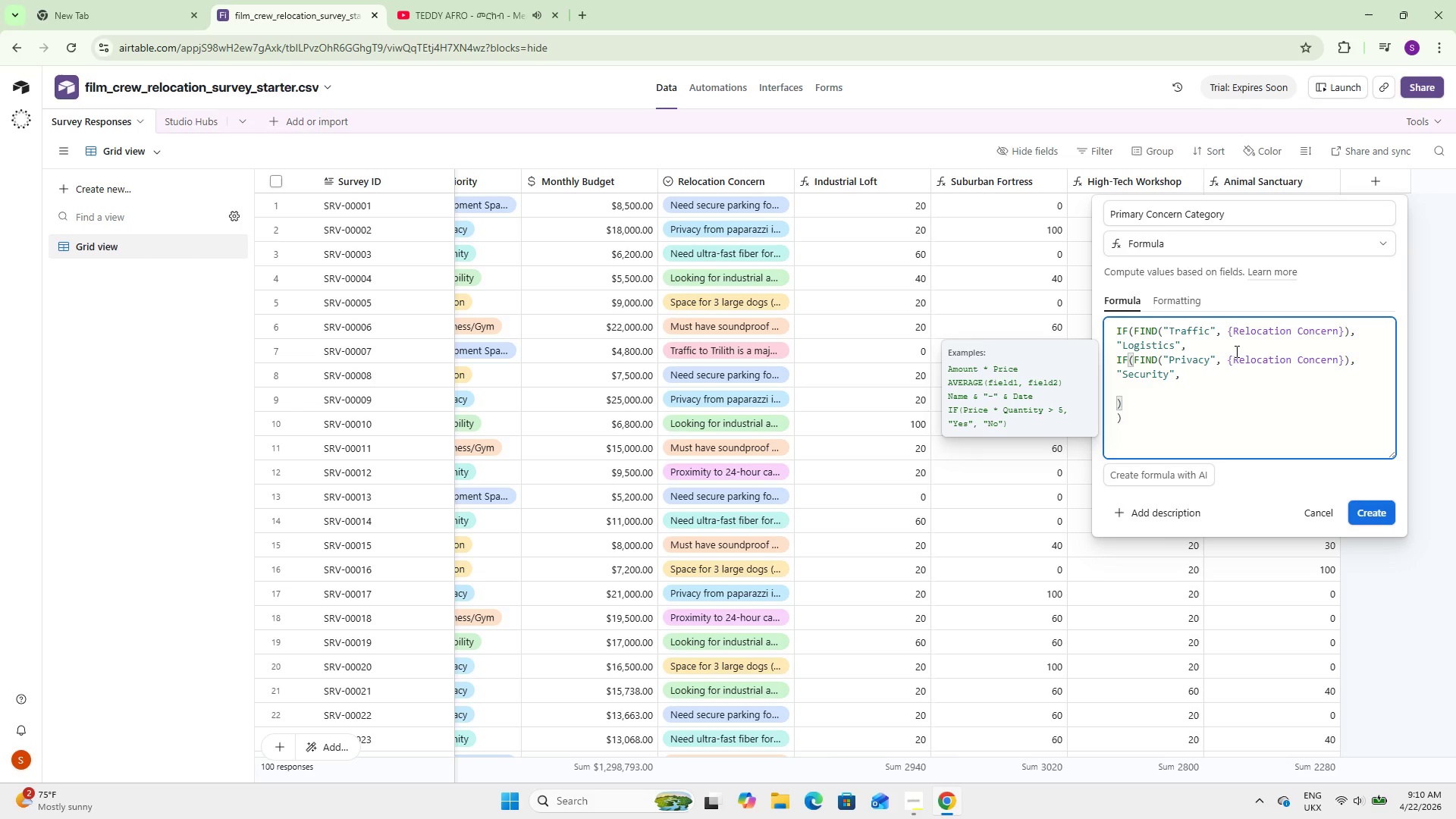 
type(IF(FIND(@Fiber)
 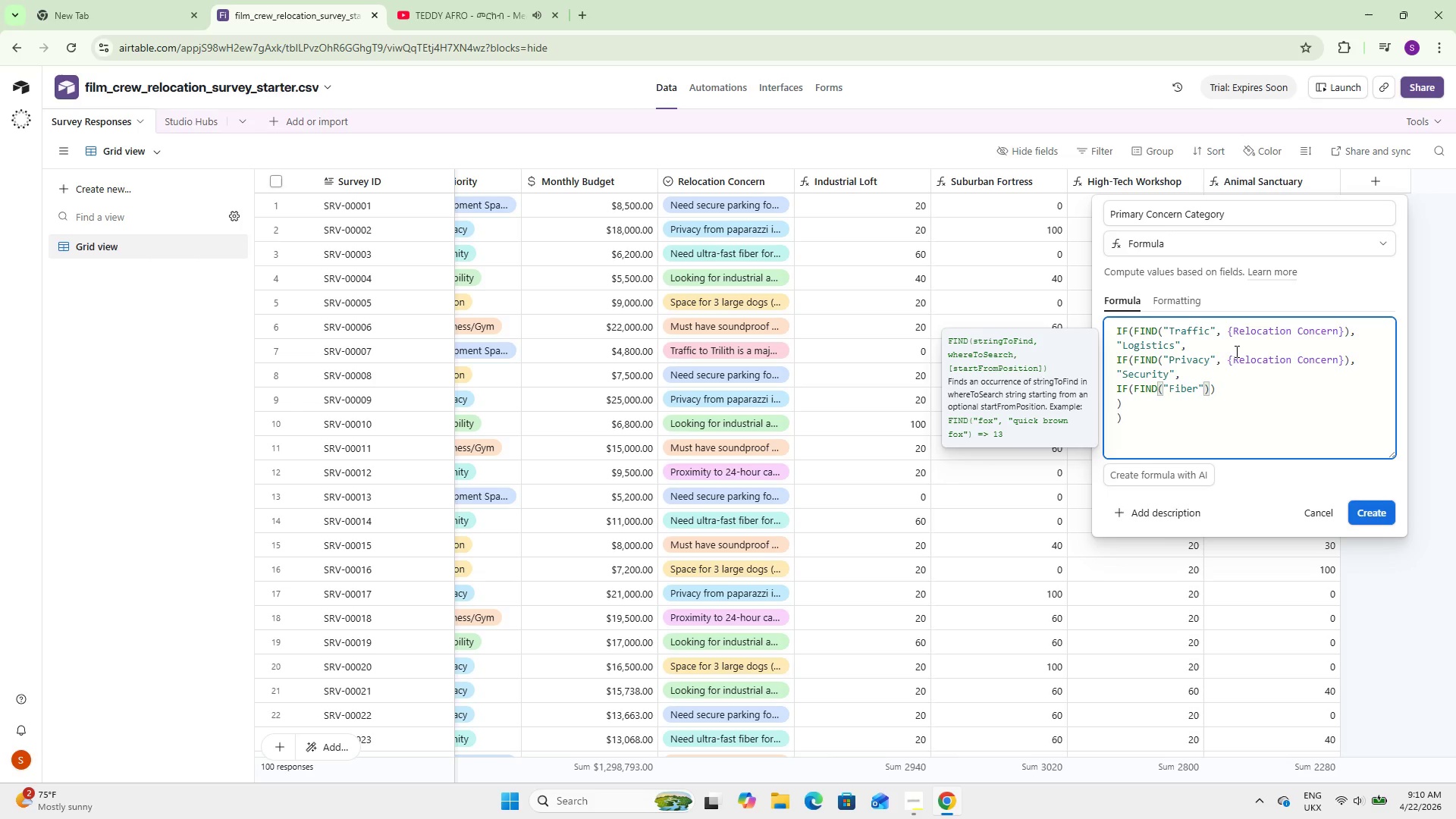 
key(ArrowRight)
 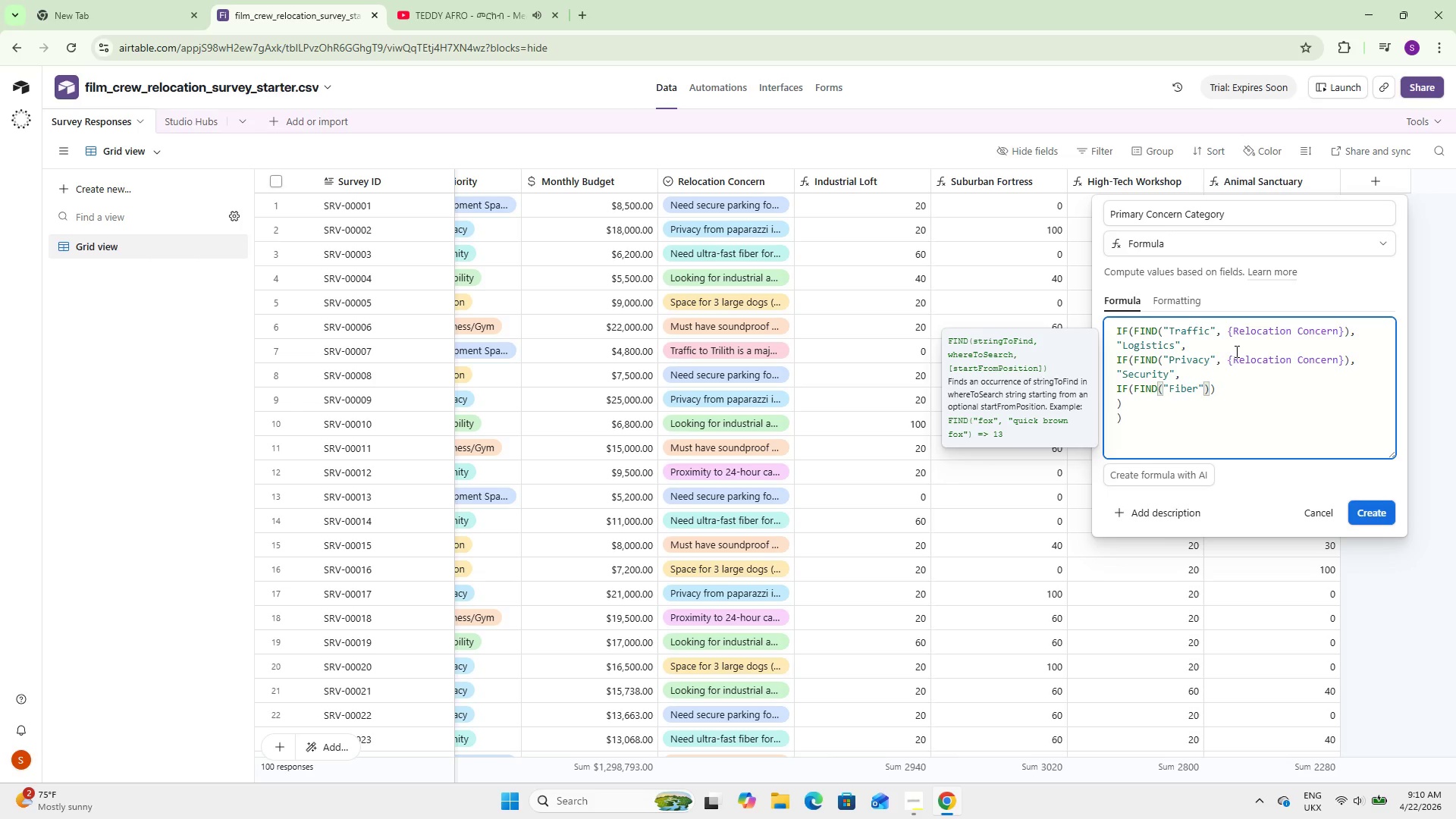 
type(, Relocation)
 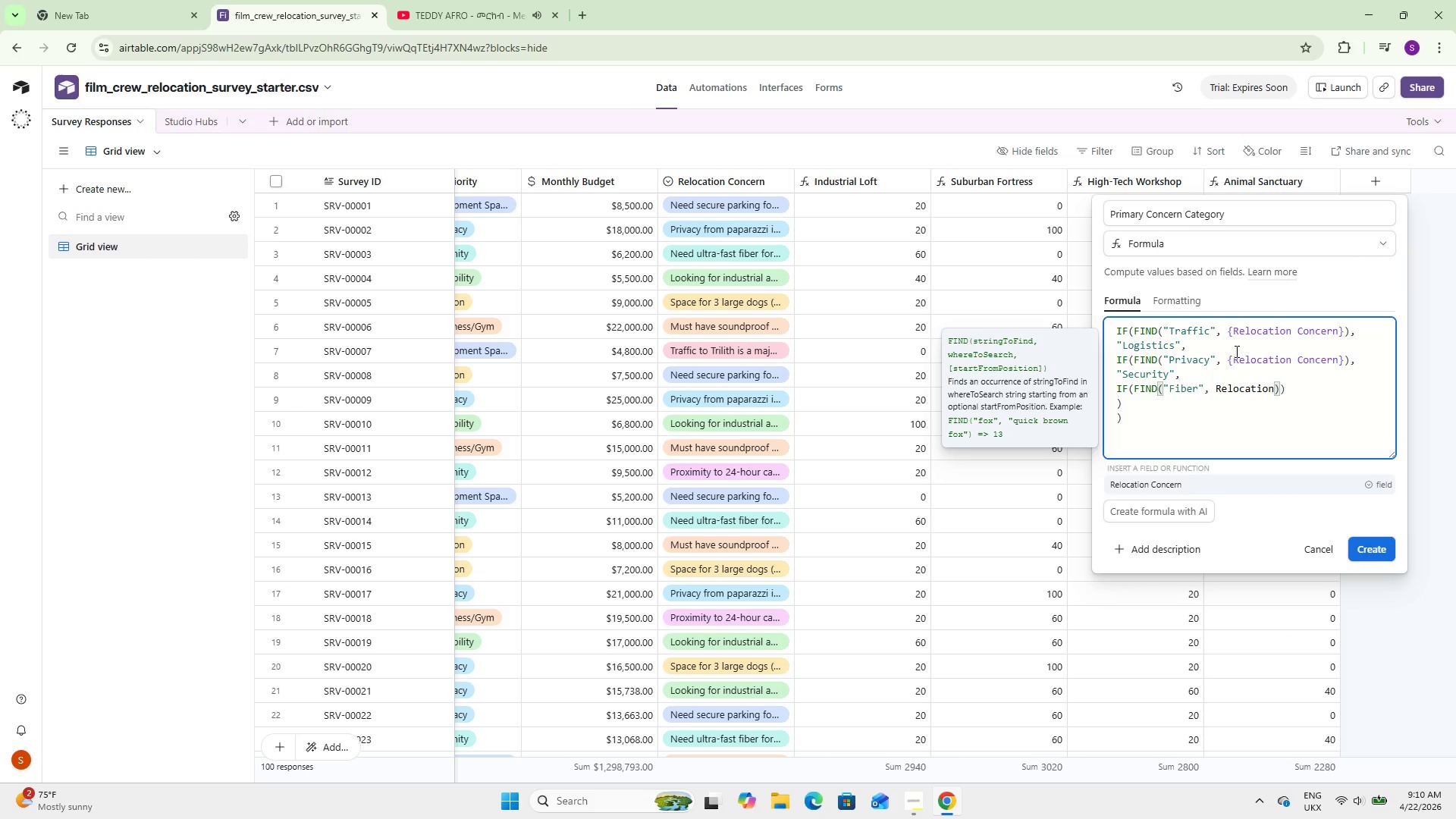 
key(Enter)
 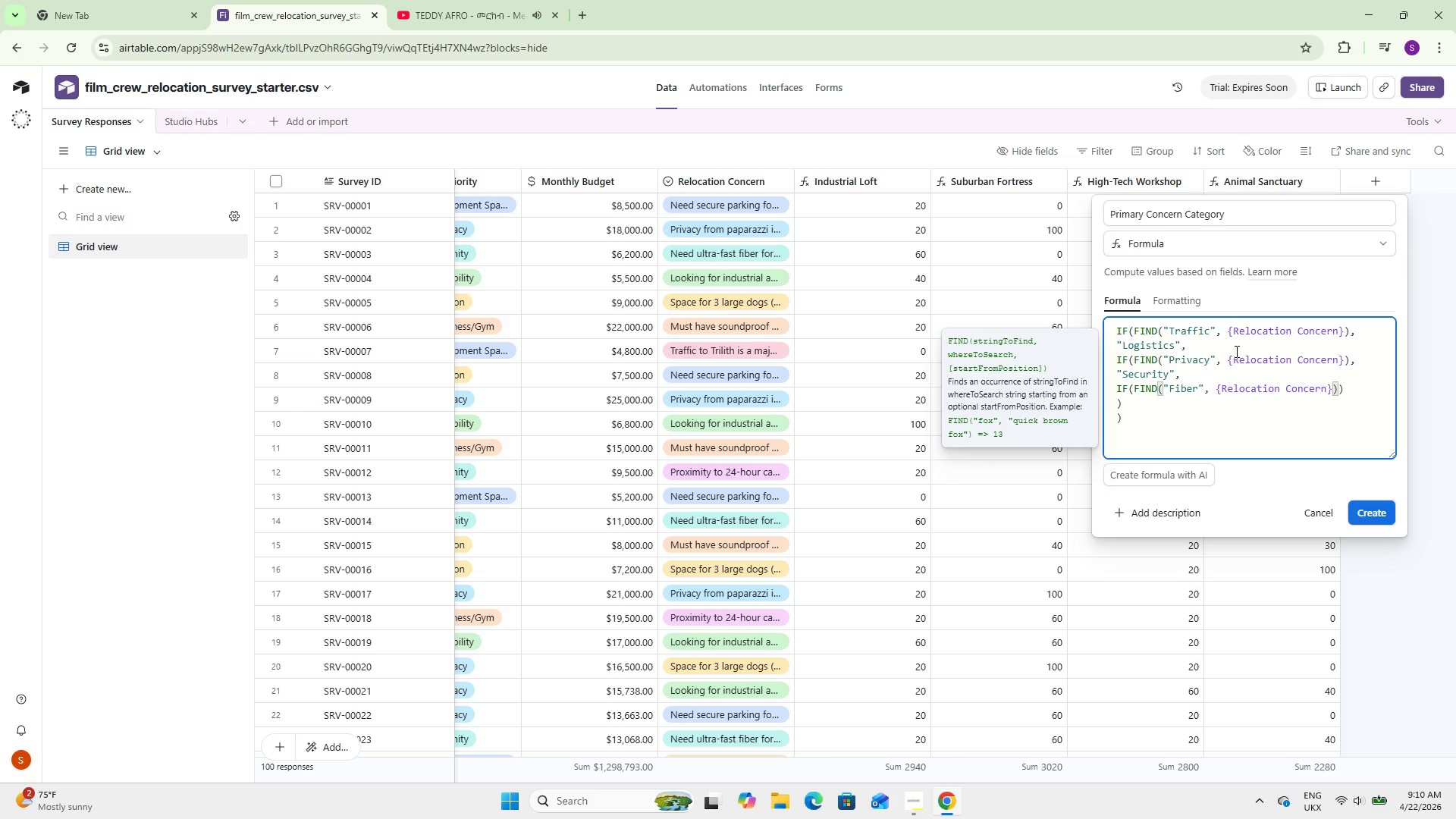 
key(ArrowRight)
 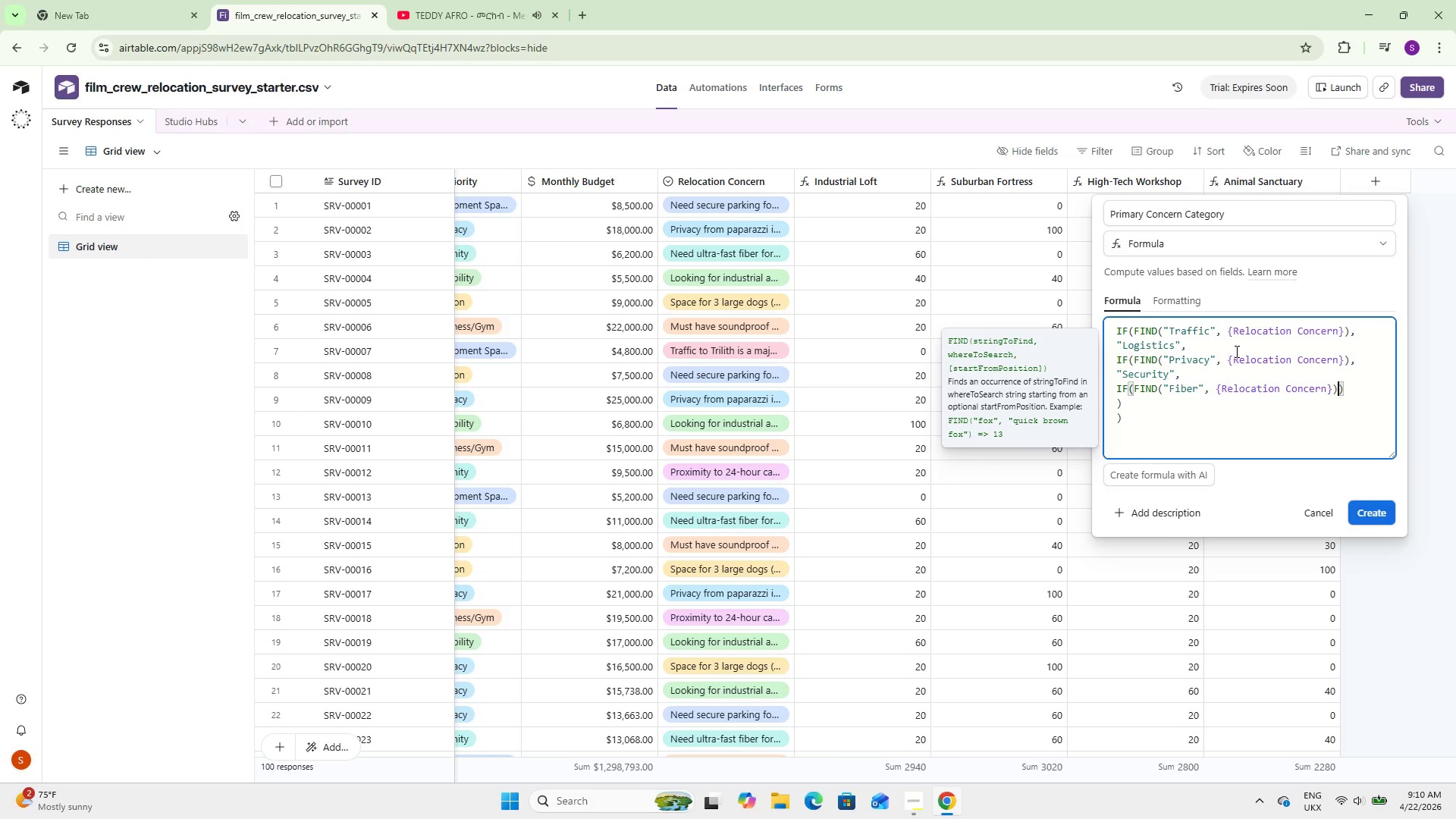 
key(ArrowRight)
 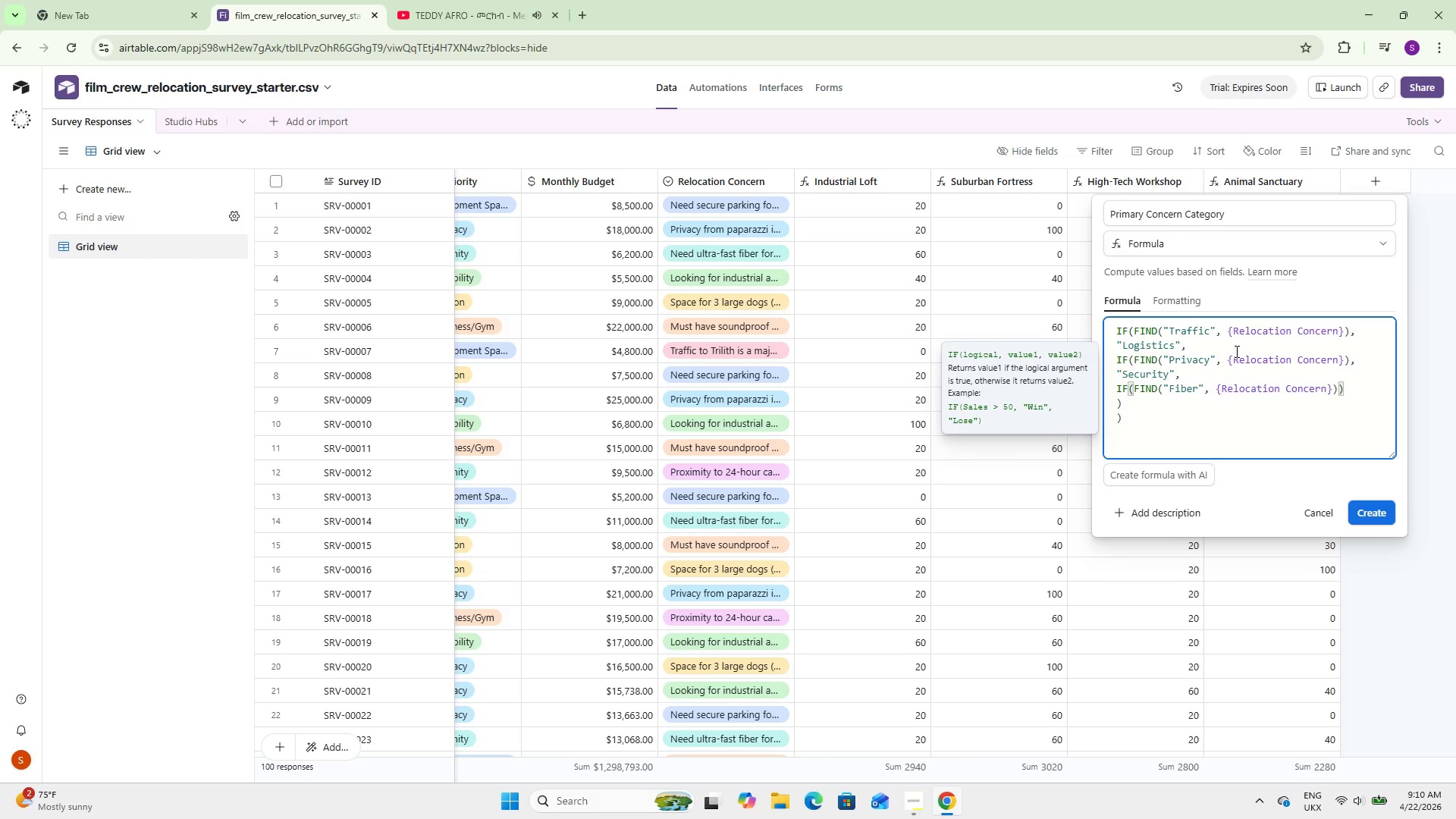 
key(ArrowLeft)
 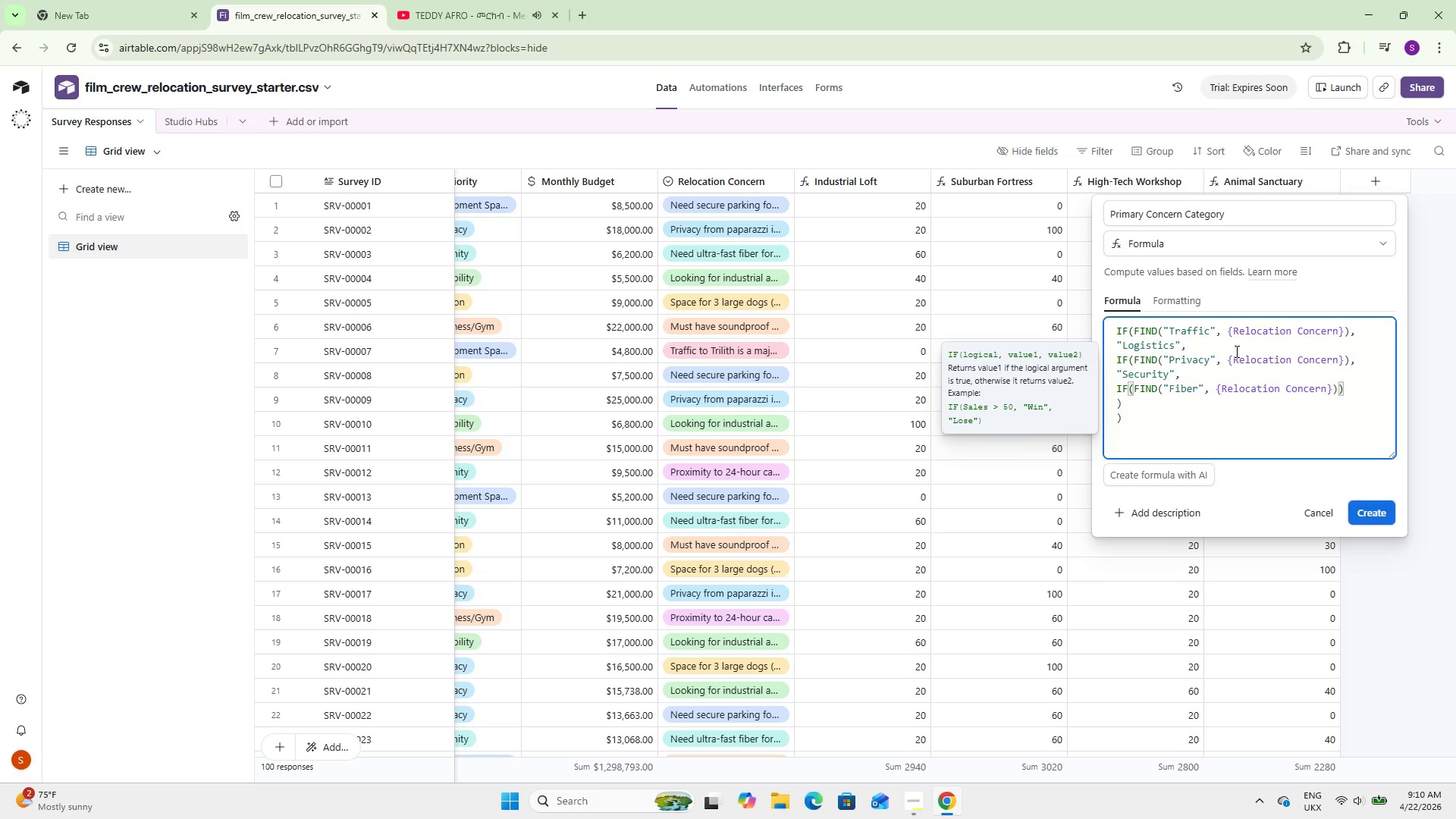 
key(Comma)
 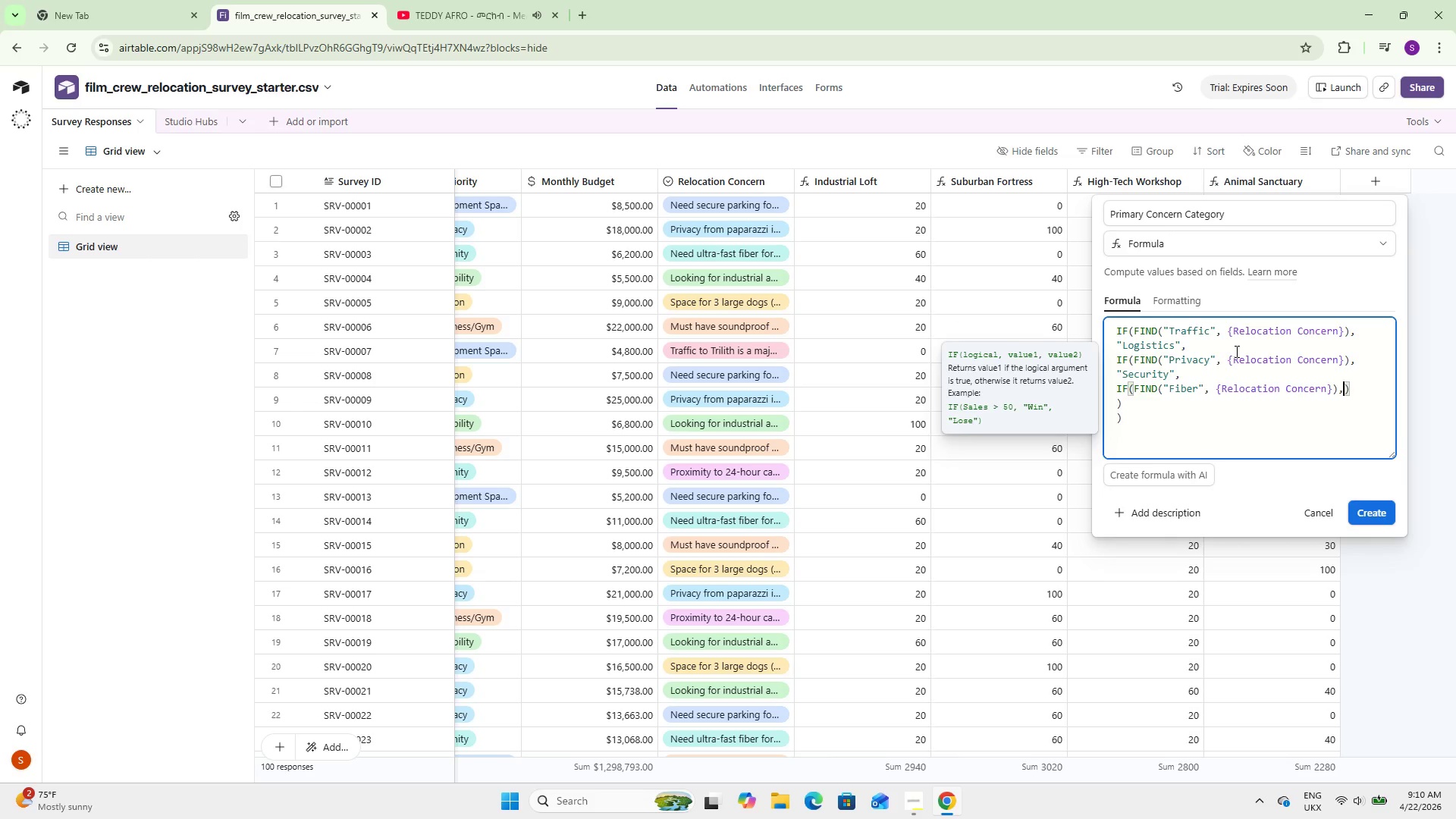 
key(Enter)
 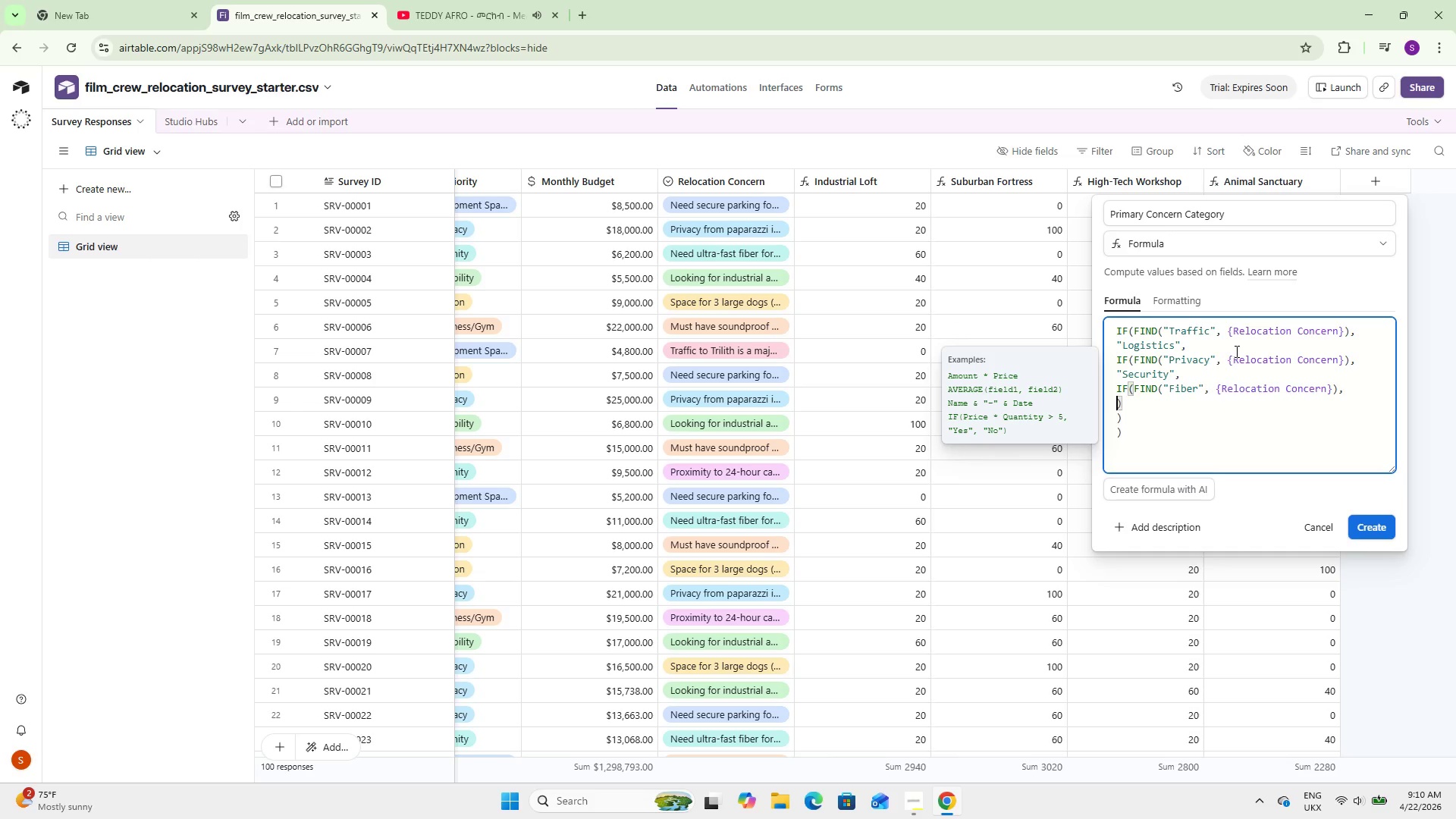 
key(Enter)
 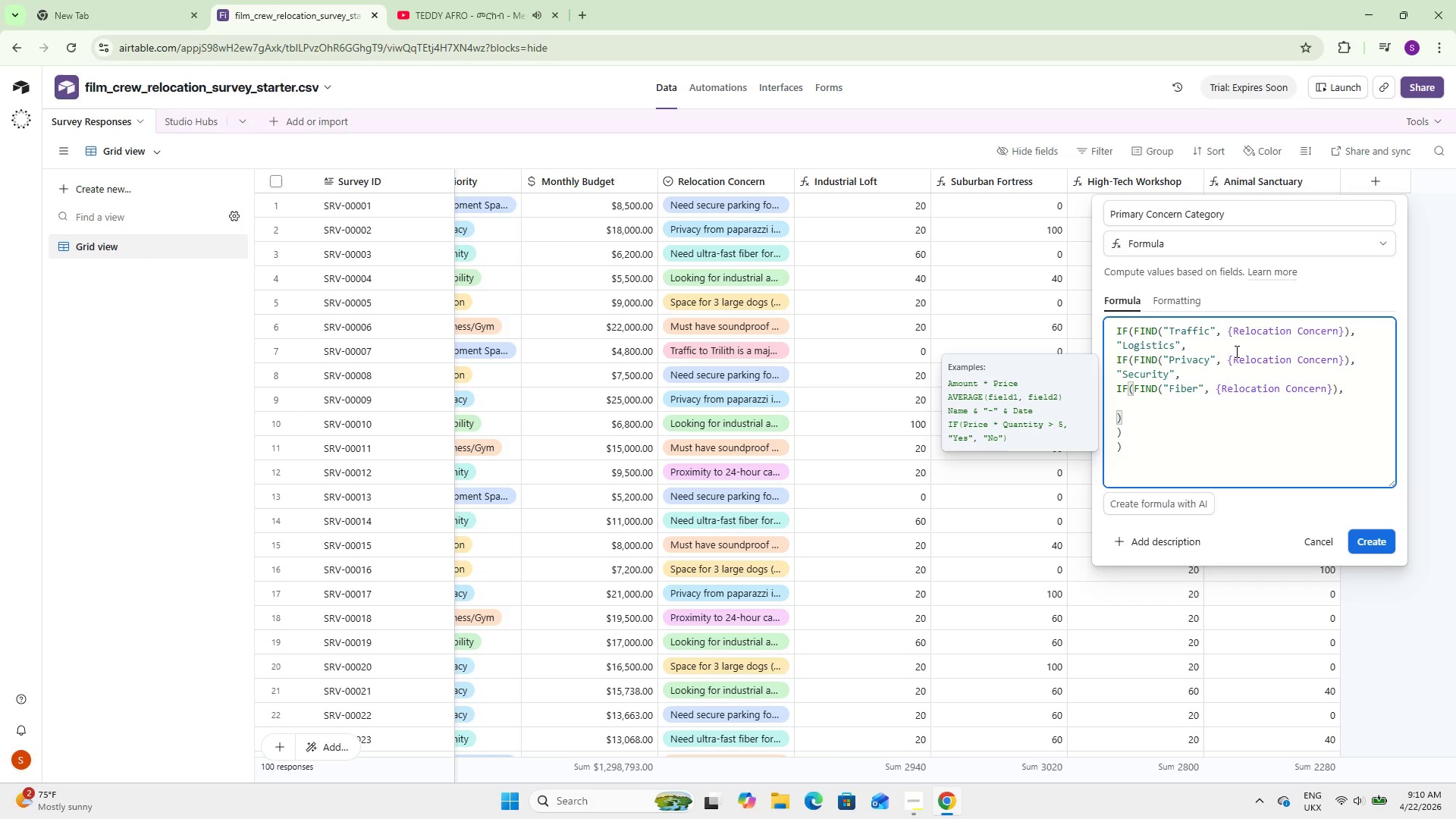 
key(ArrowUp)
 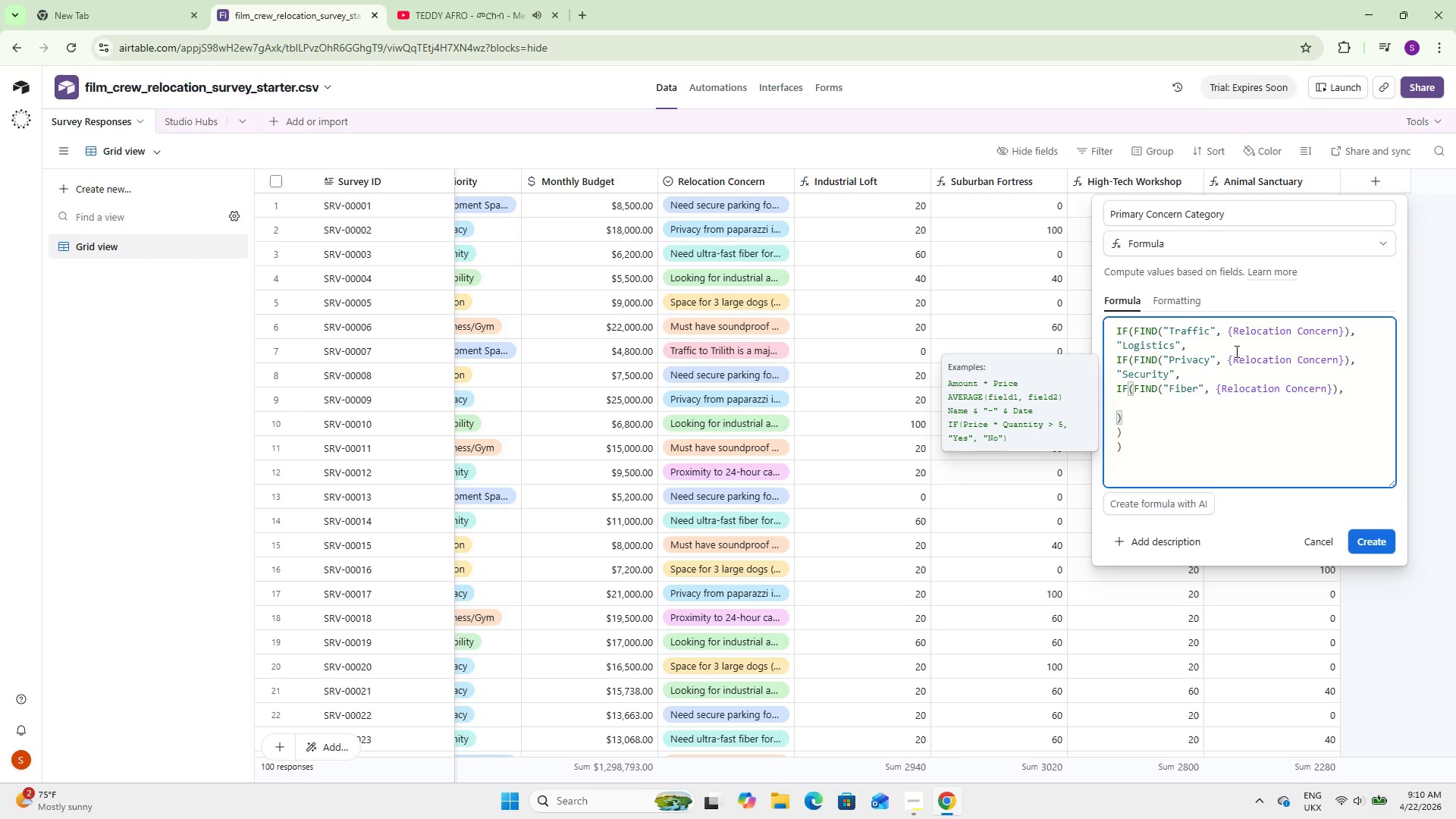 
wait(6.64)
 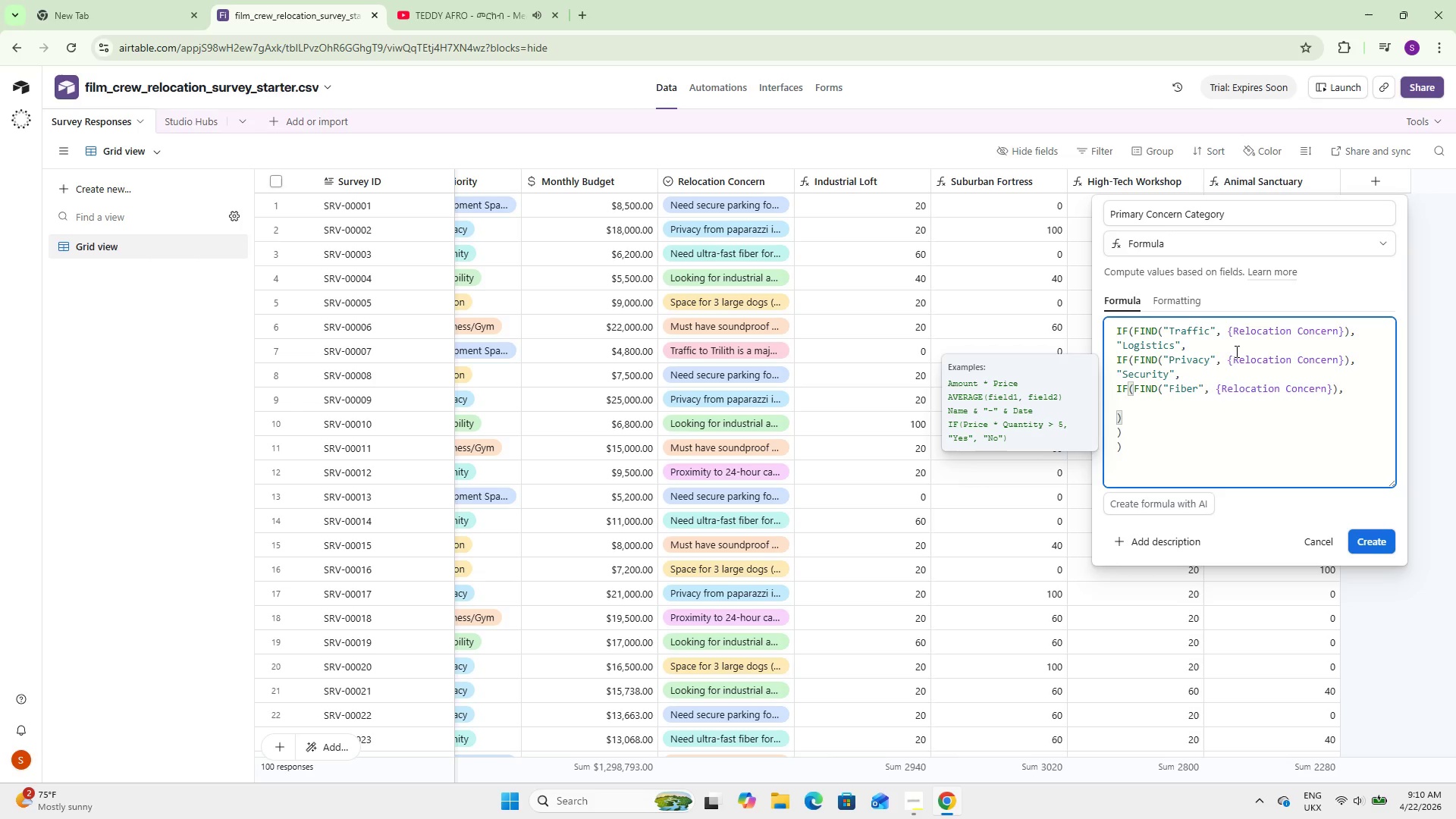 
type(@R)
key(Backspace)
type(Tech)
 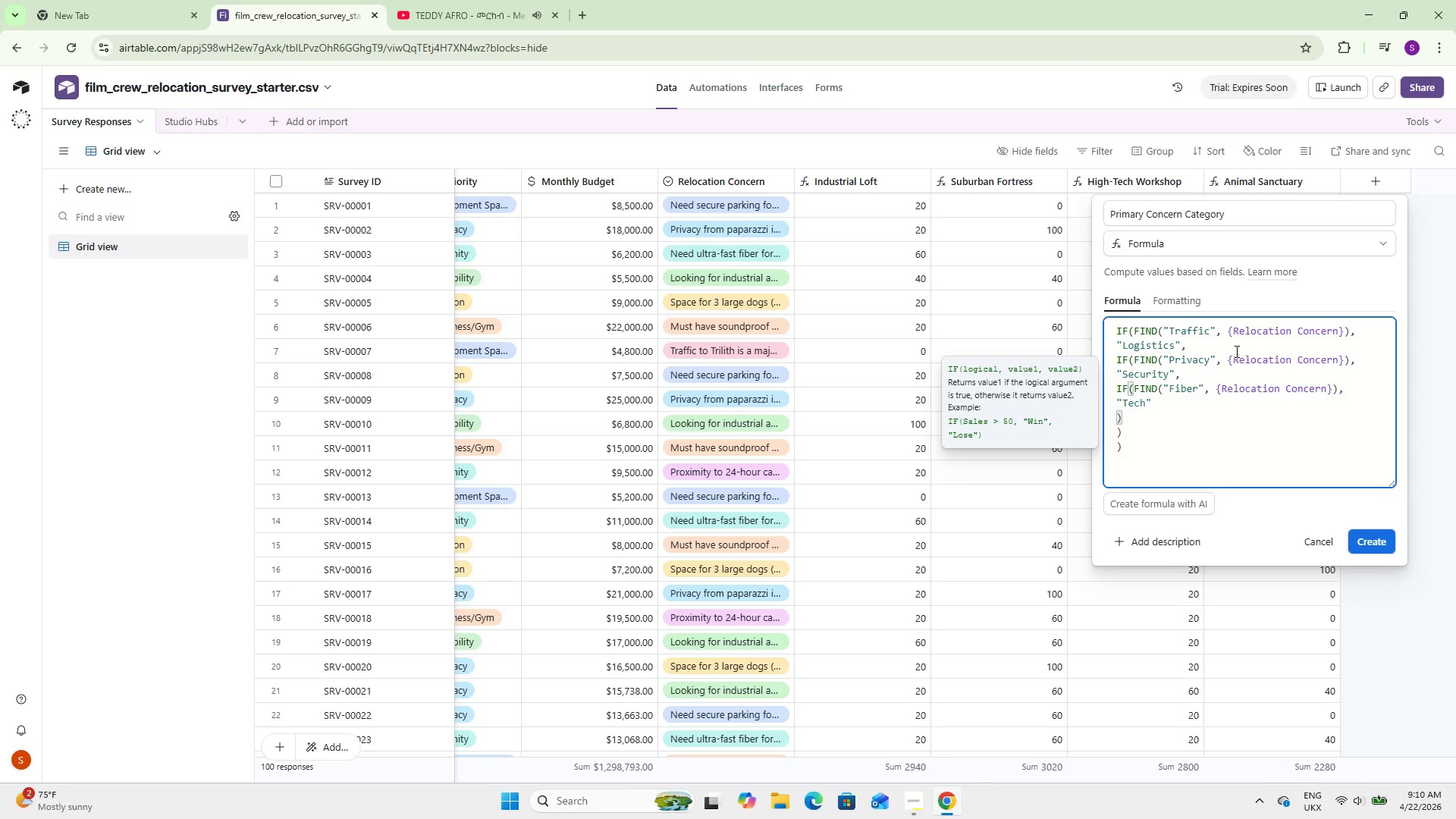 
key(ArrowRight)
 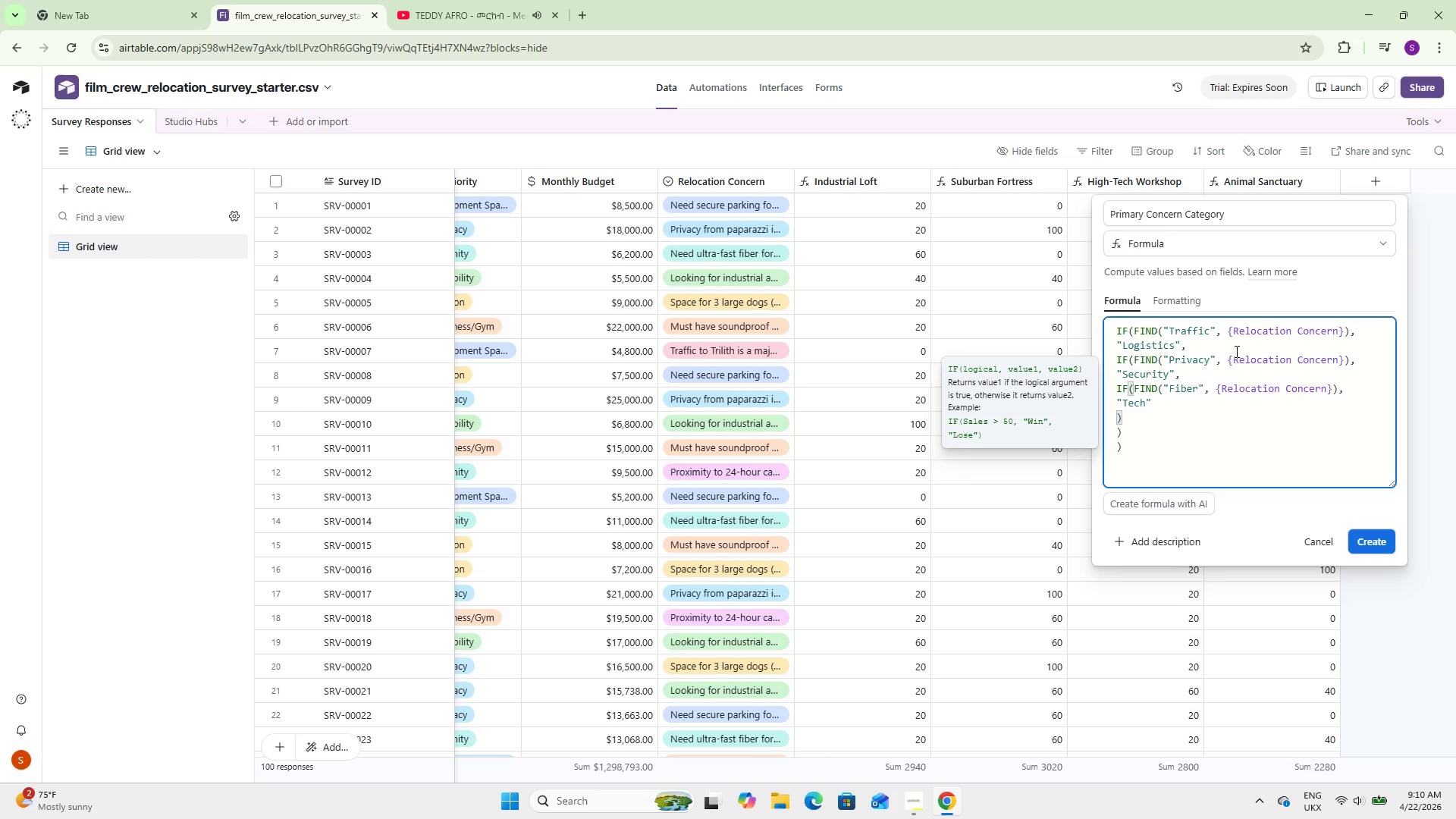 
key(Comma)
 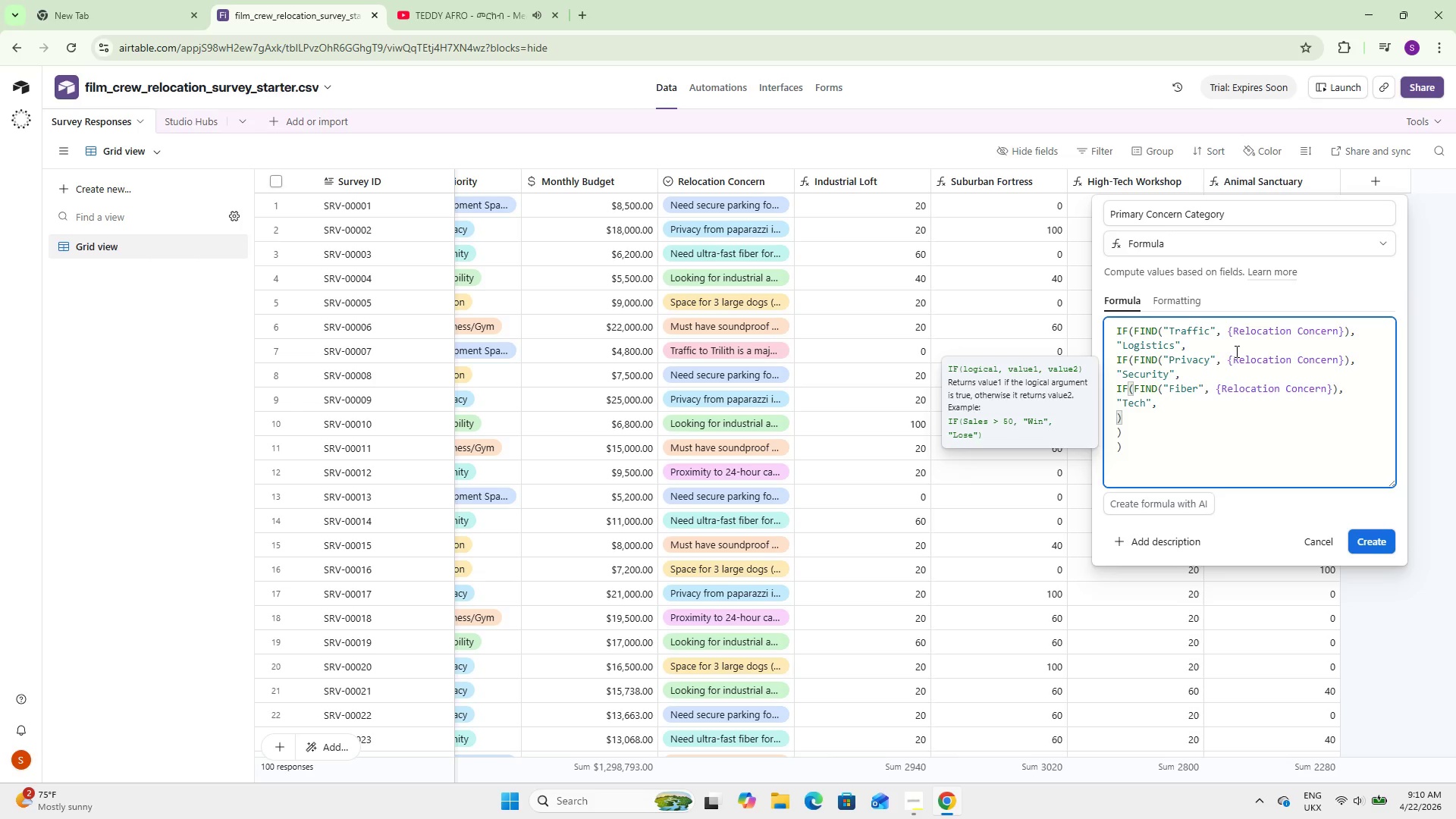 
key(Enter)
 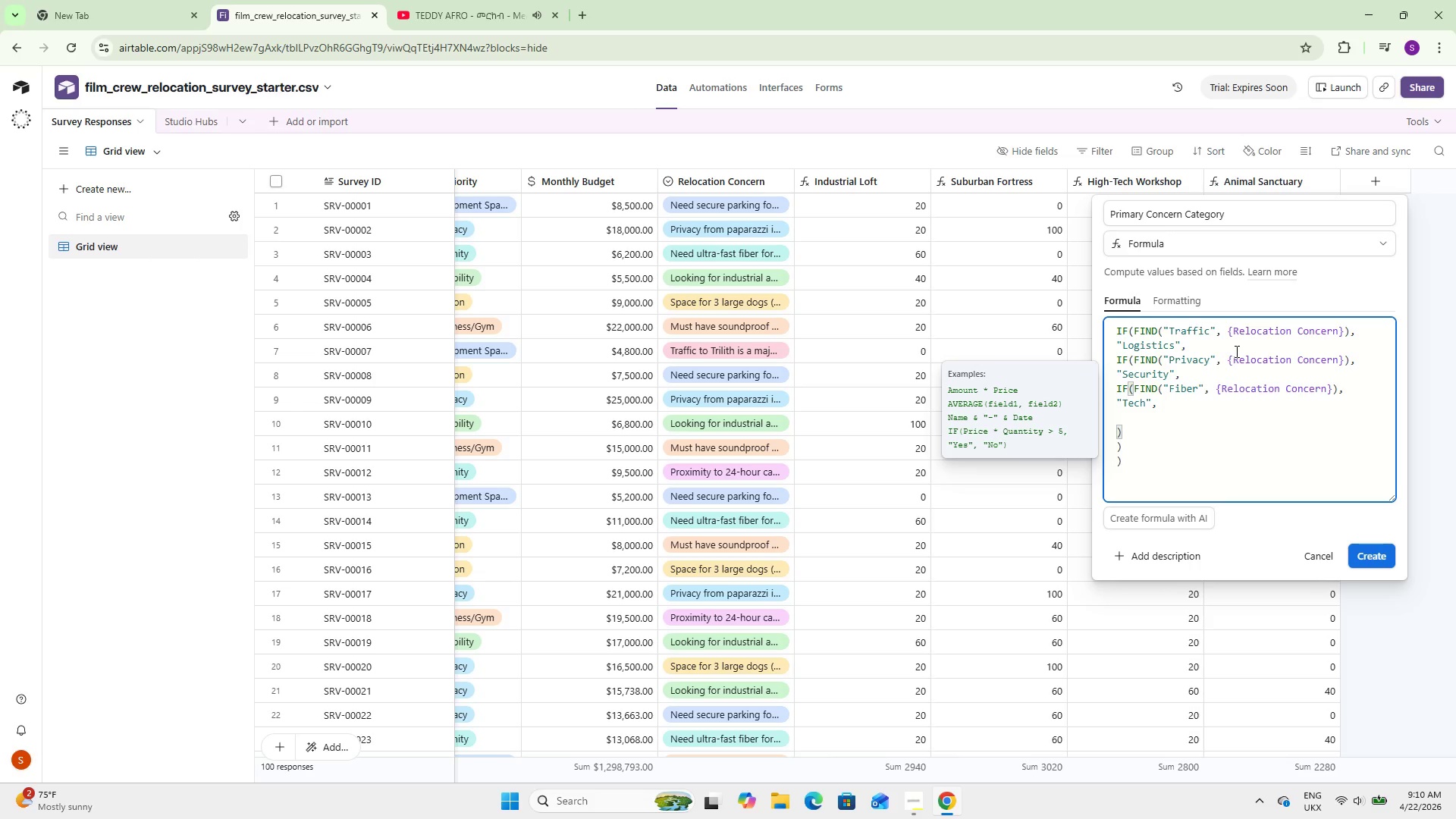 
type(IF(FIND(@Space)
 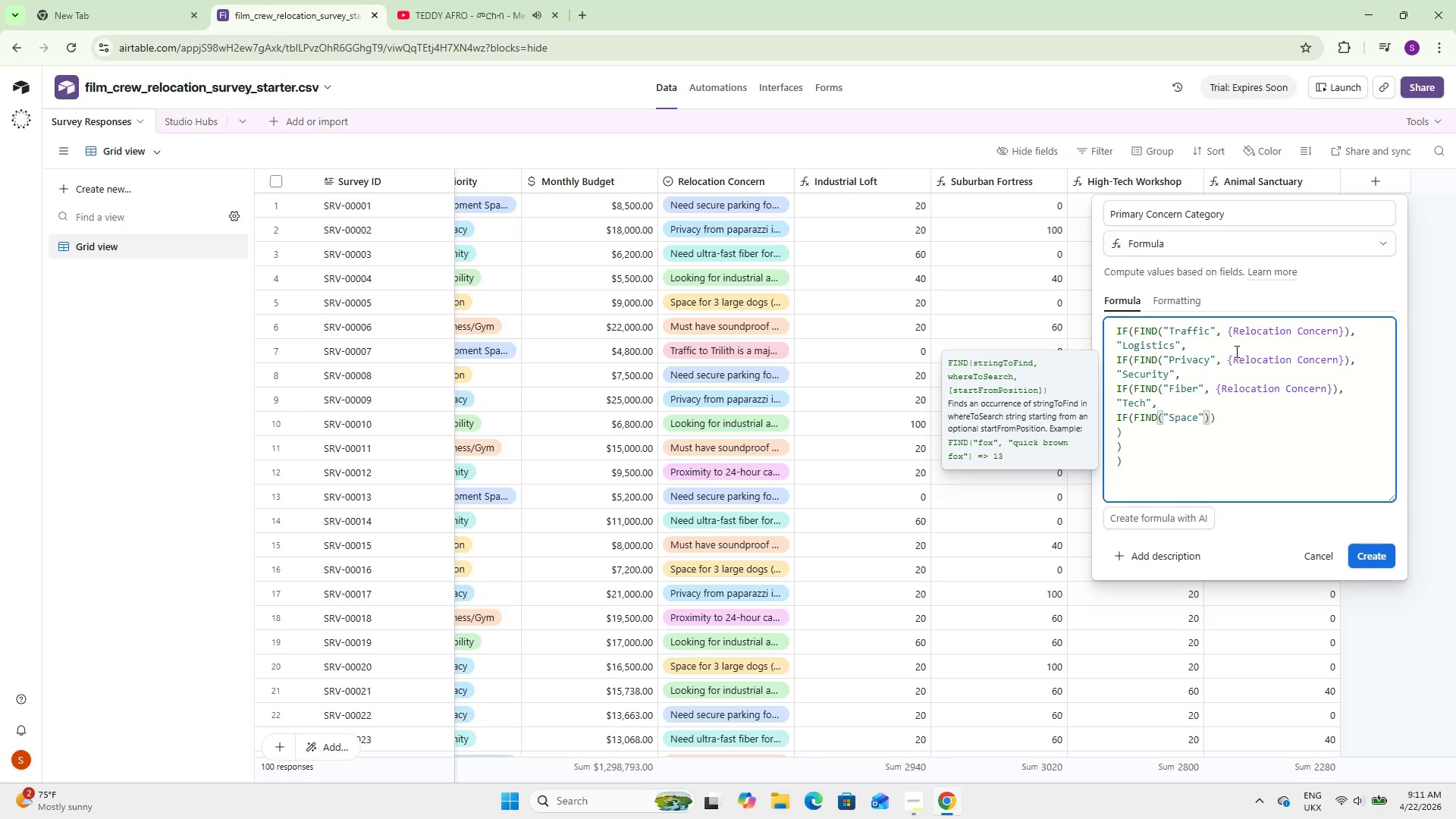 
key(ArrowRight)
 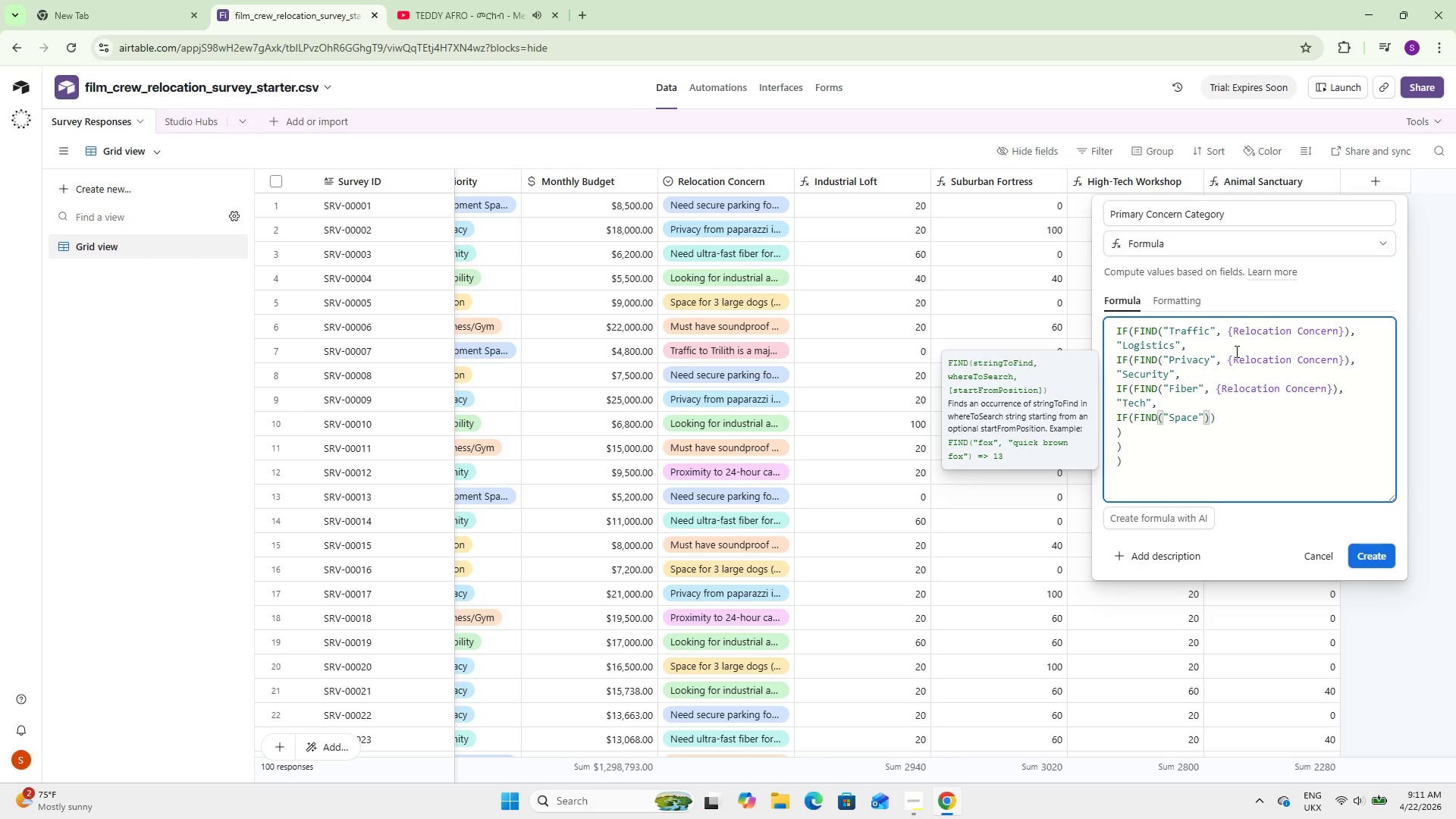 
key(Comma)
 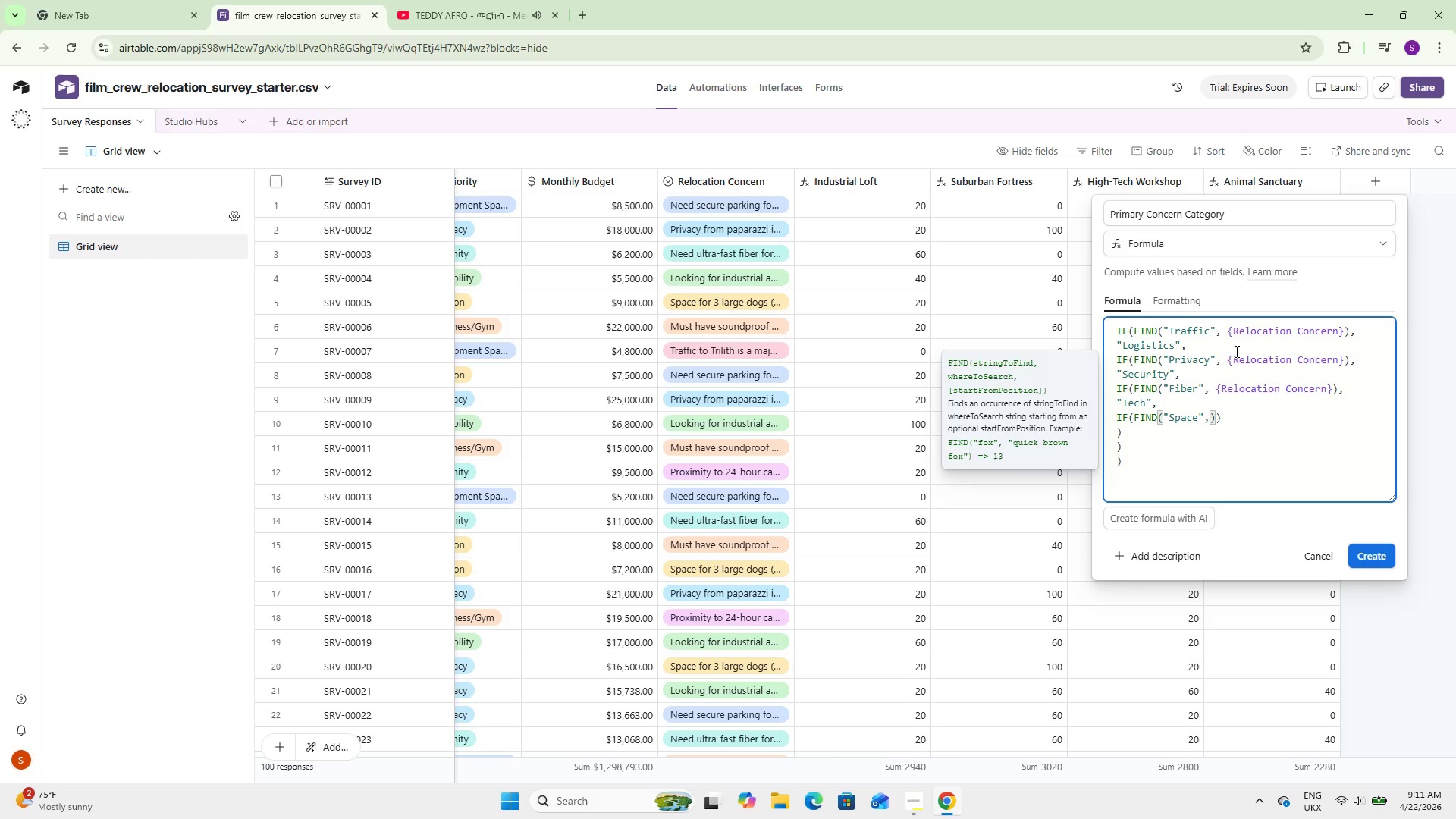 
key(Space)
 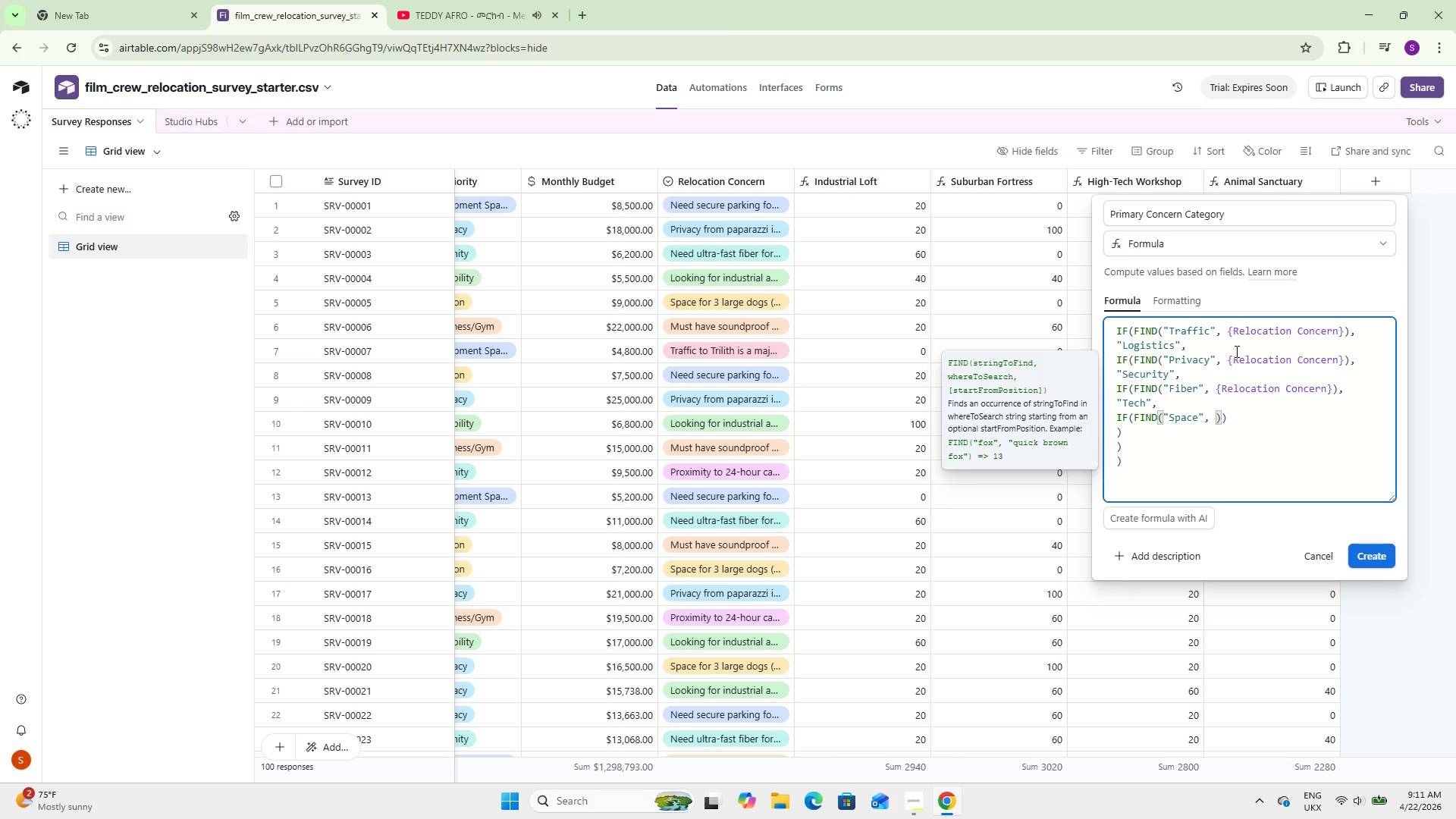 
wait(9.31)
 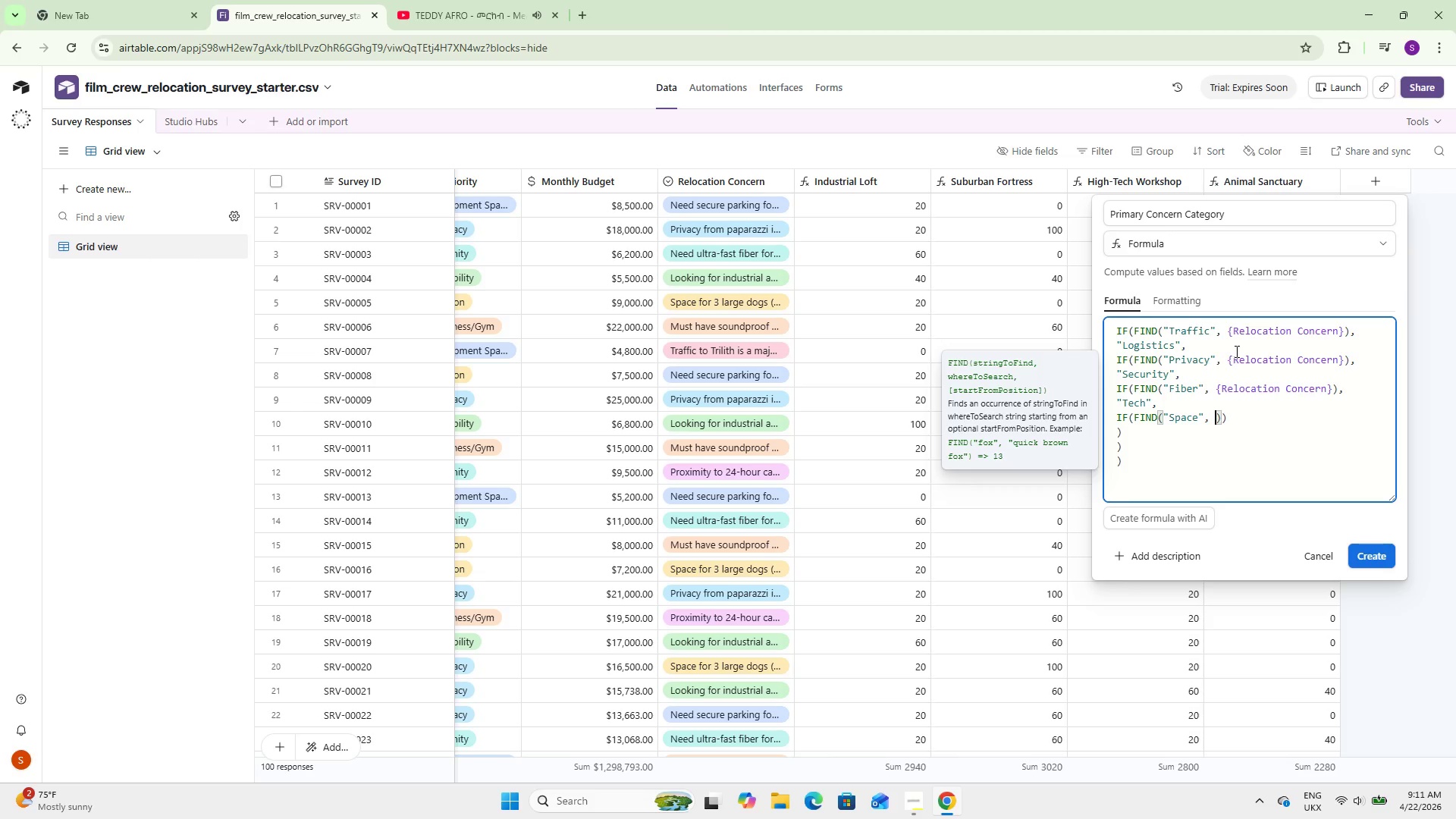 
type(Reloc)
 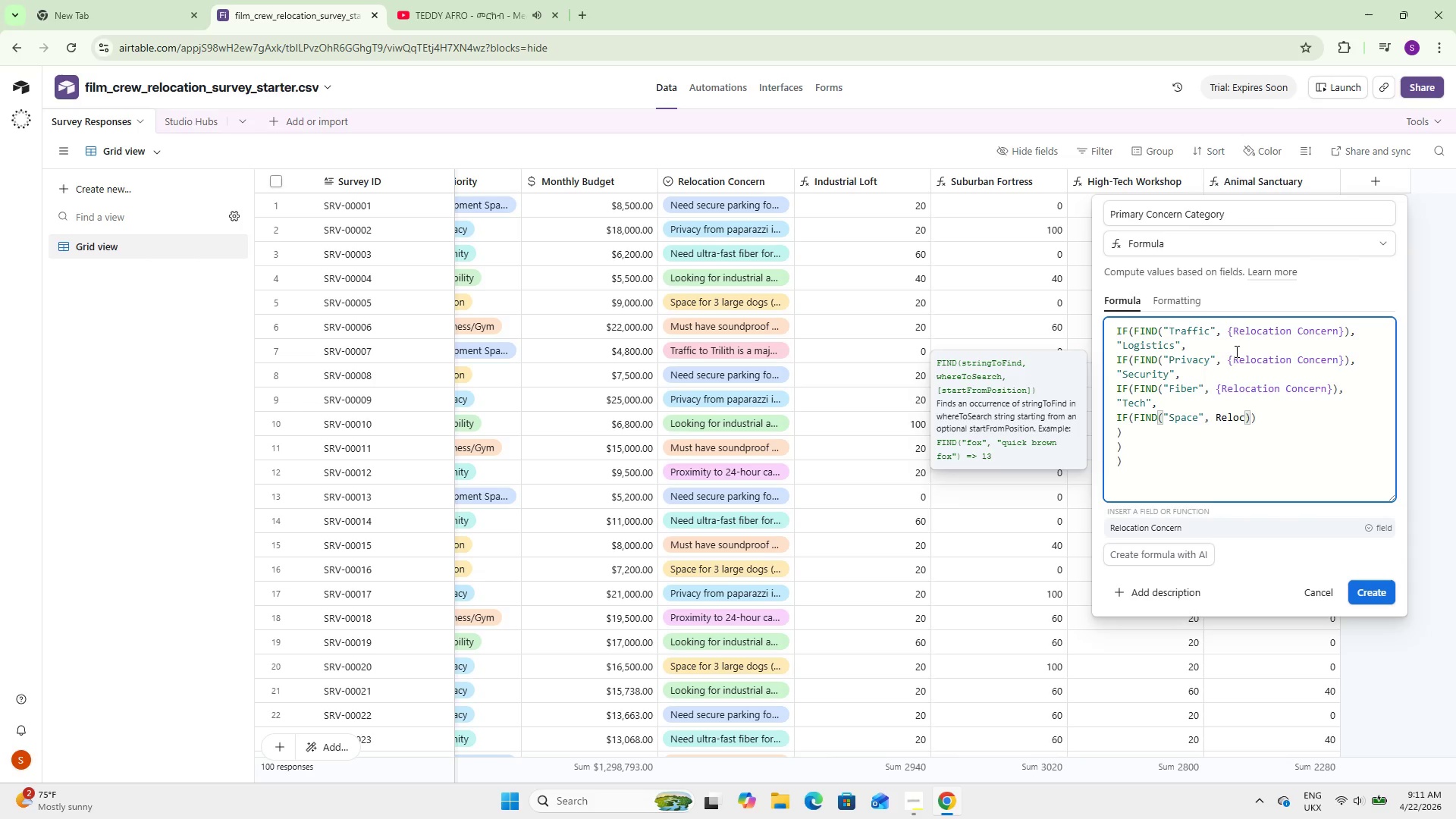 
key(Enter)
 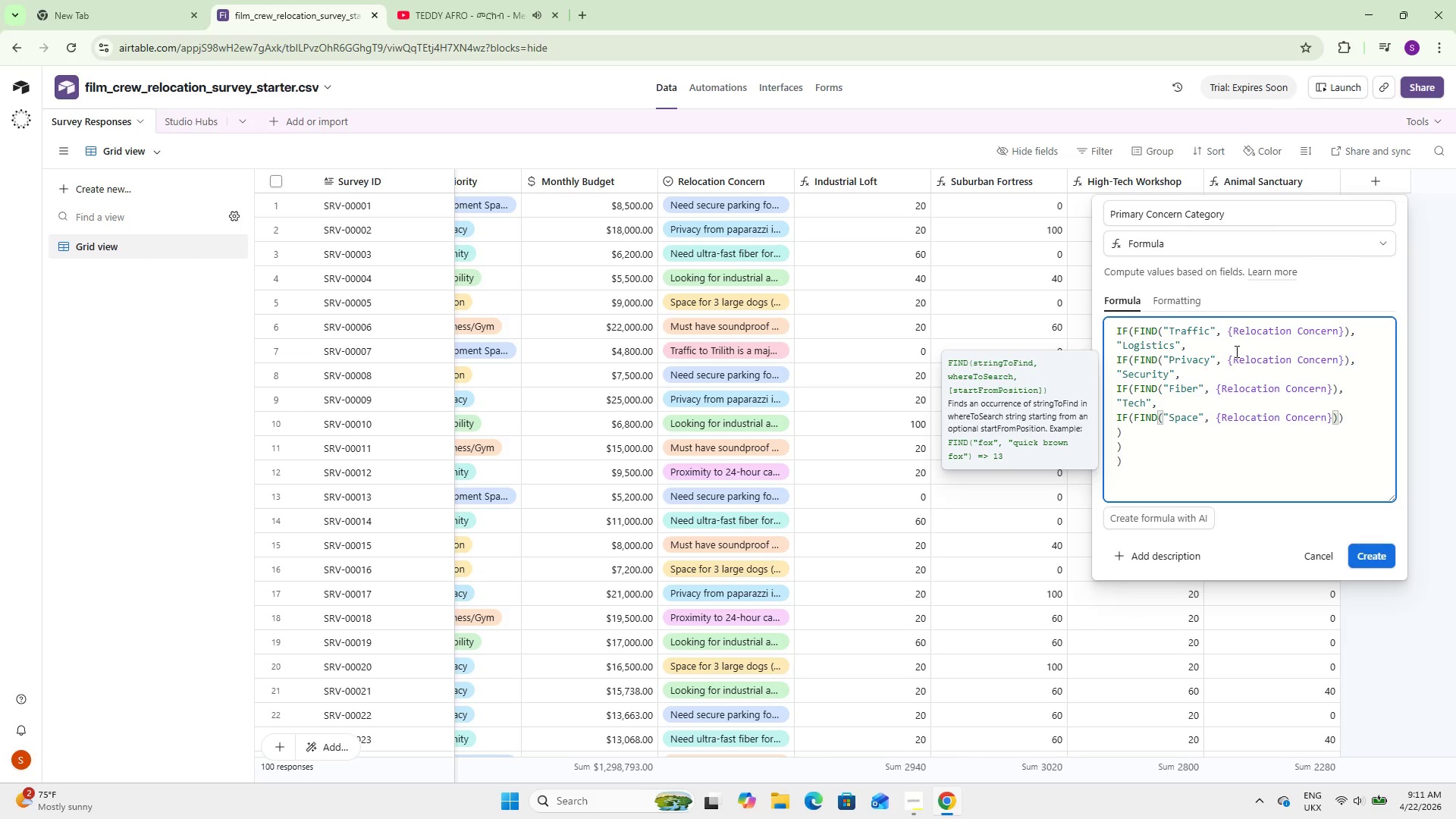 
key(ArrowRight)
 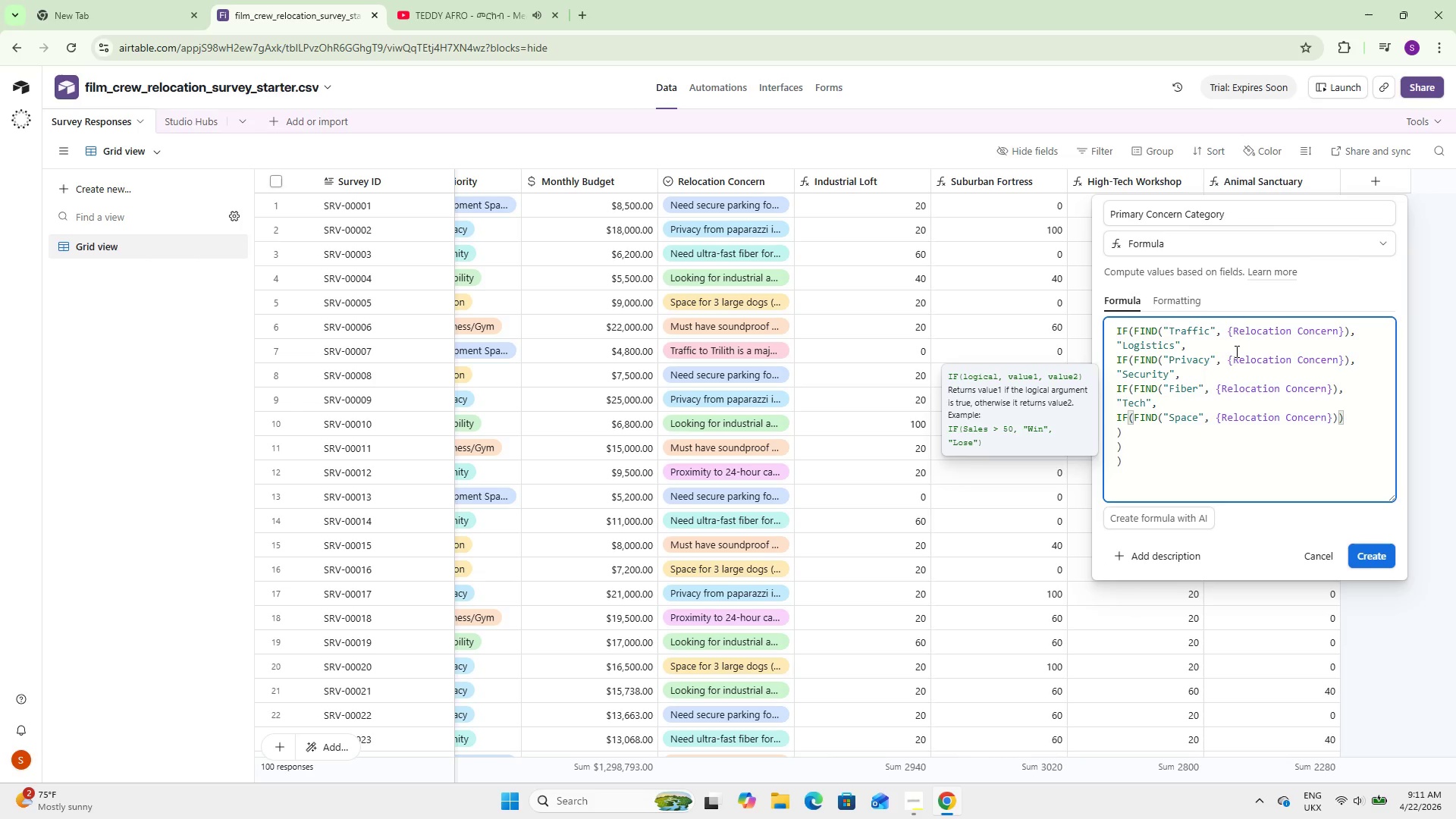 
wait(7.39)
 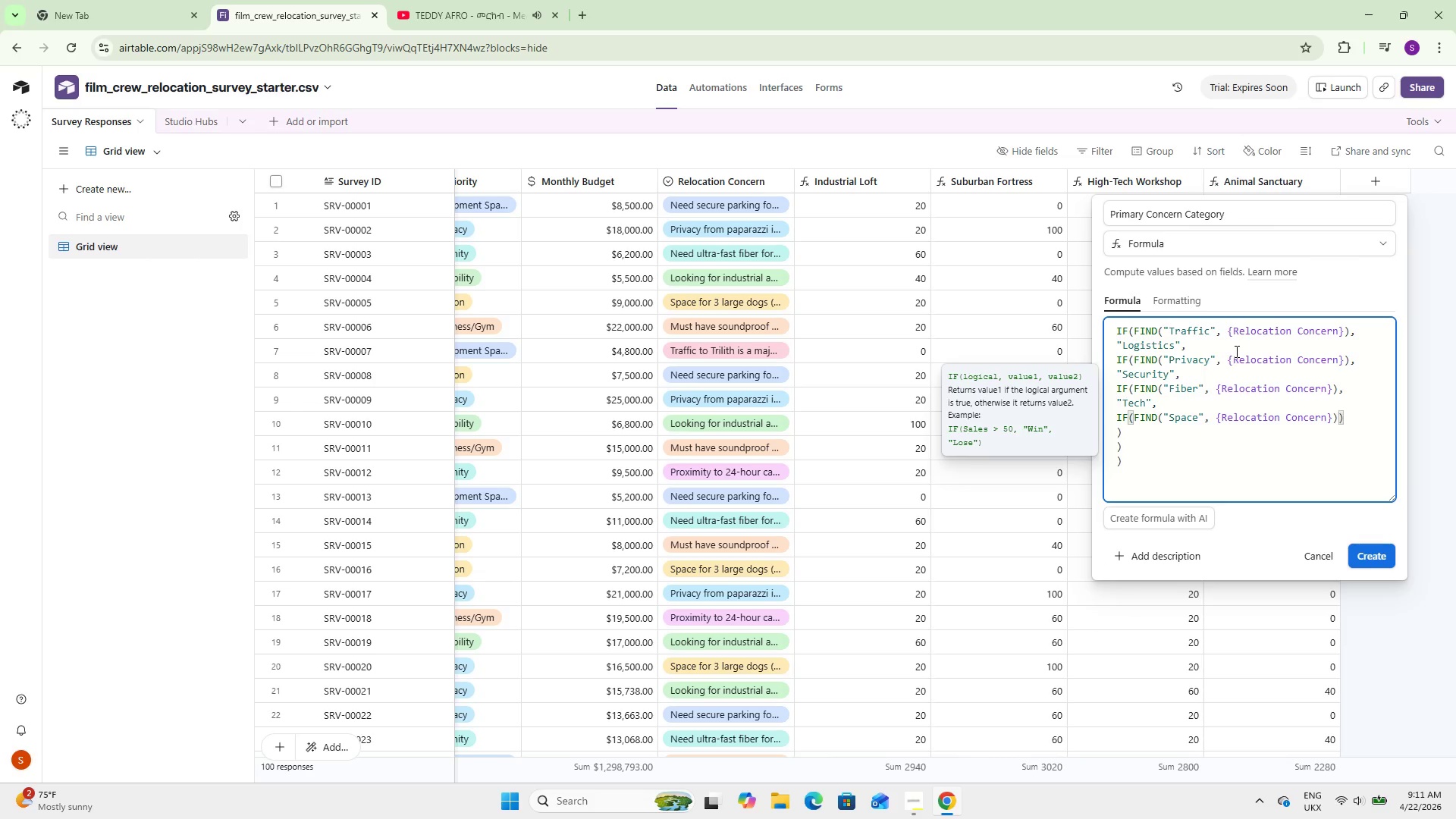 
key(Comma)
 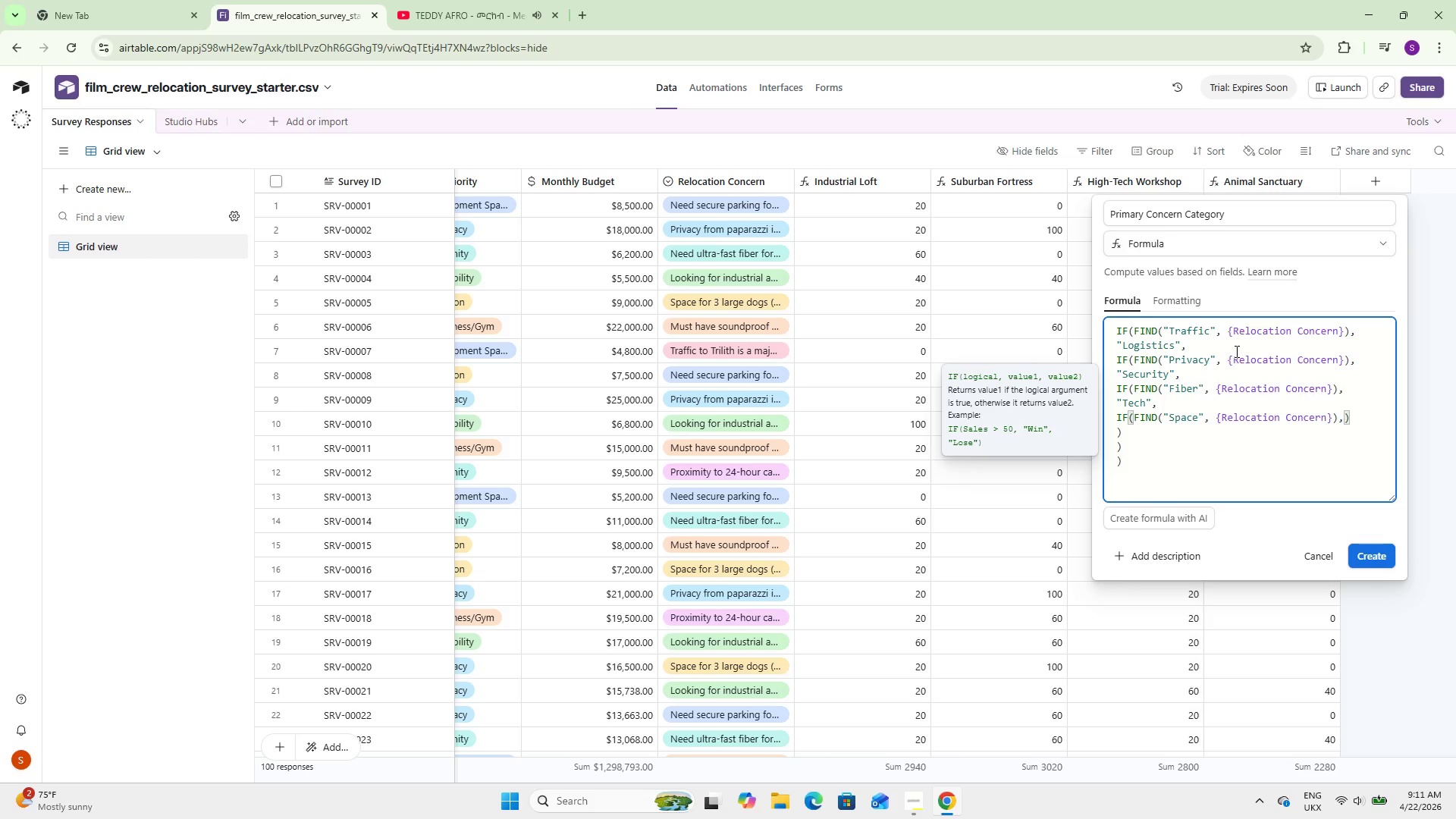 
key(Enter)
 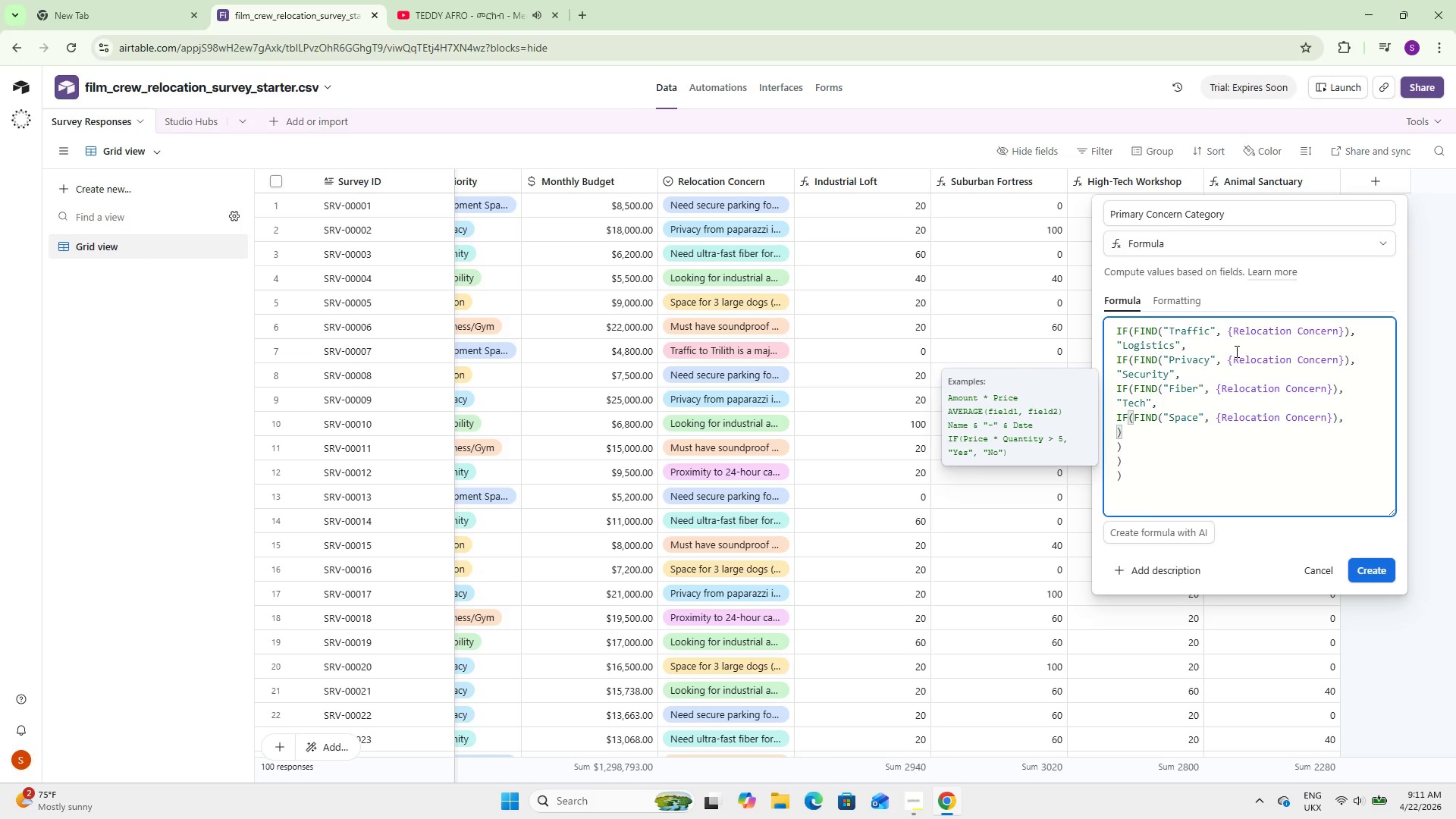 
key(Enter)
 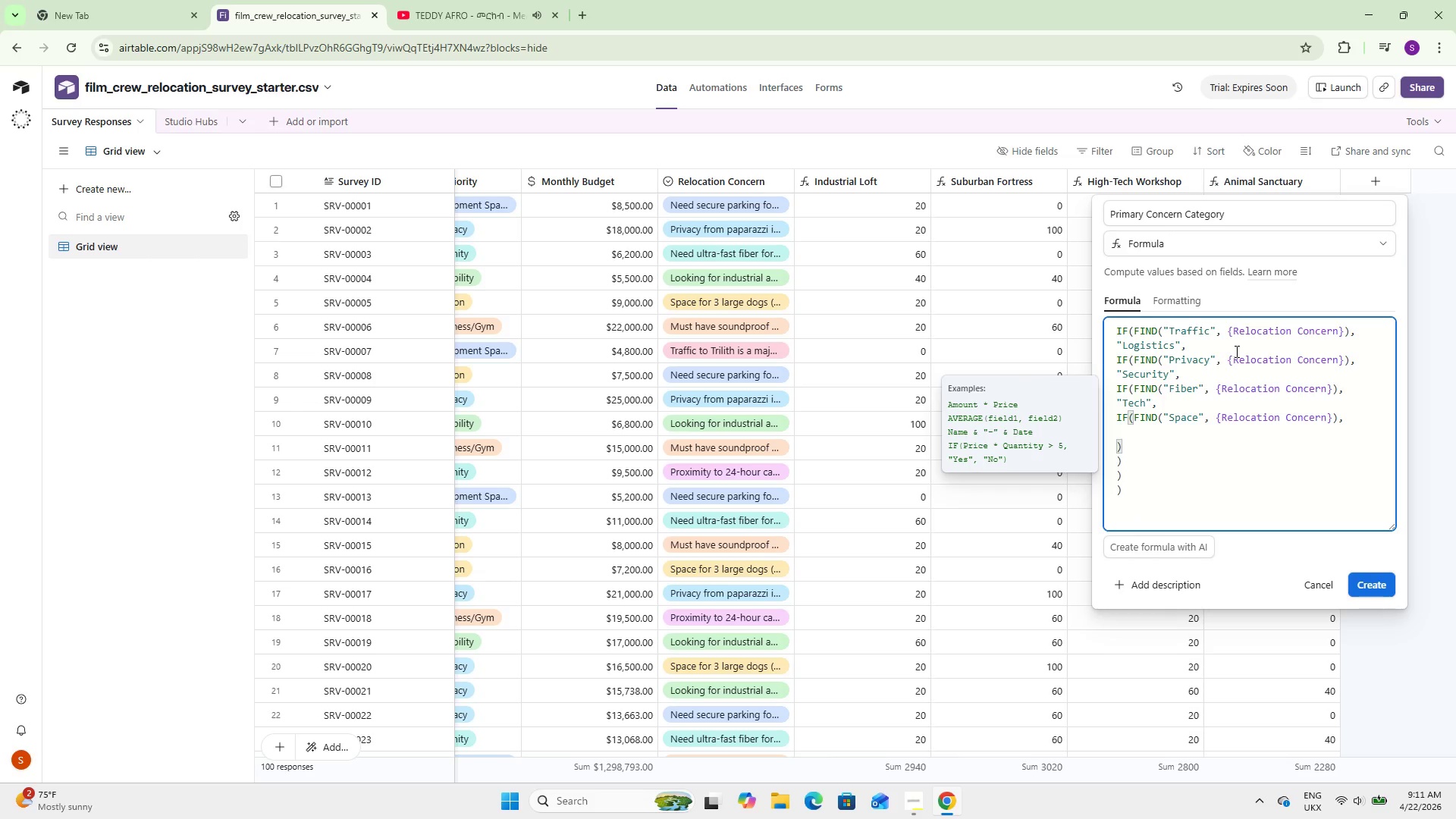 
key(ArrowUp)
 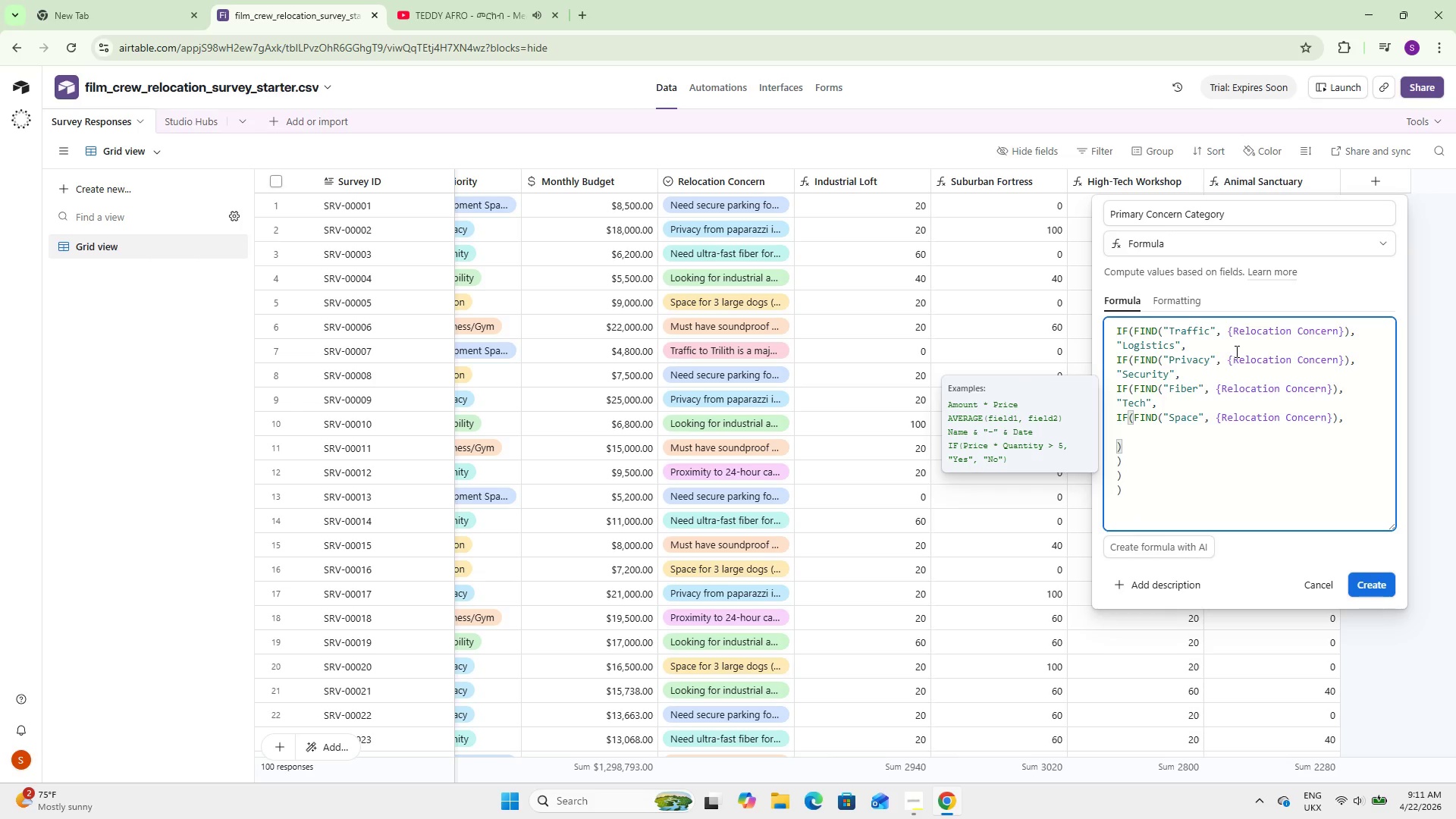 
type(@Storage)
 